 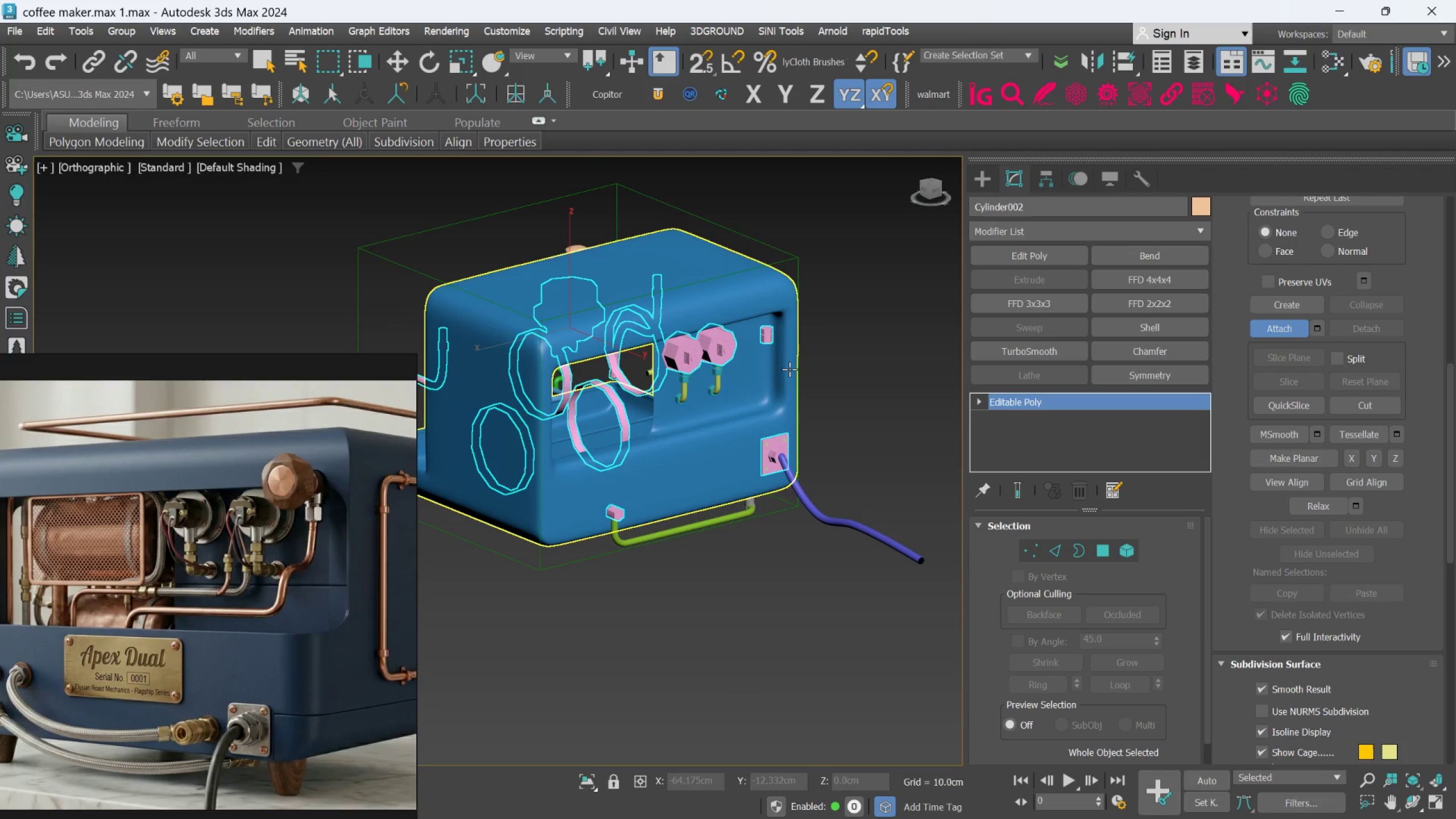 
scroll: coordinate [793, 370], scroll_direction: up, amount: 2.0
 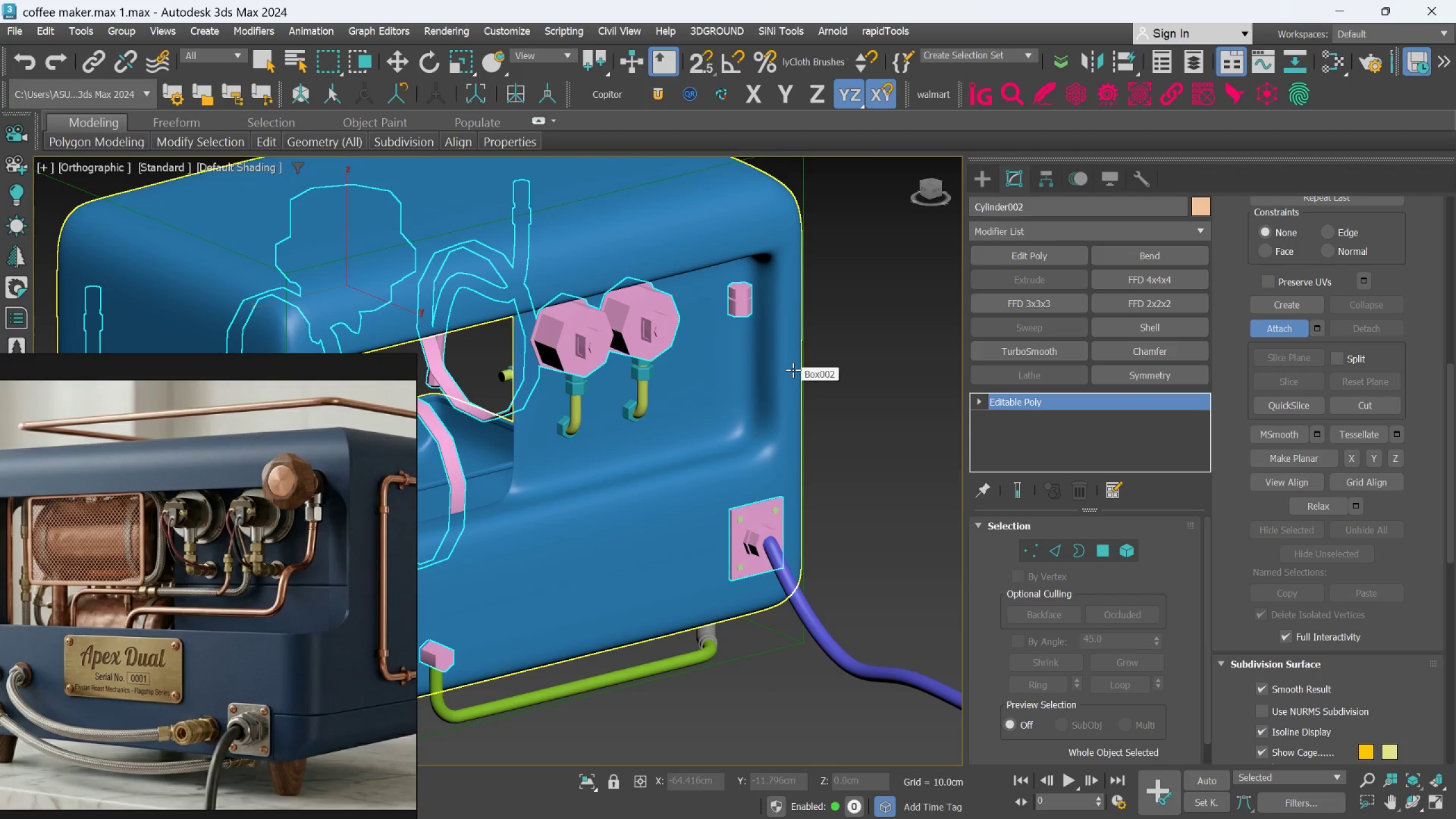 
scroll: coordinate [793, 370], scroll_direction: down, amount: 2.0
 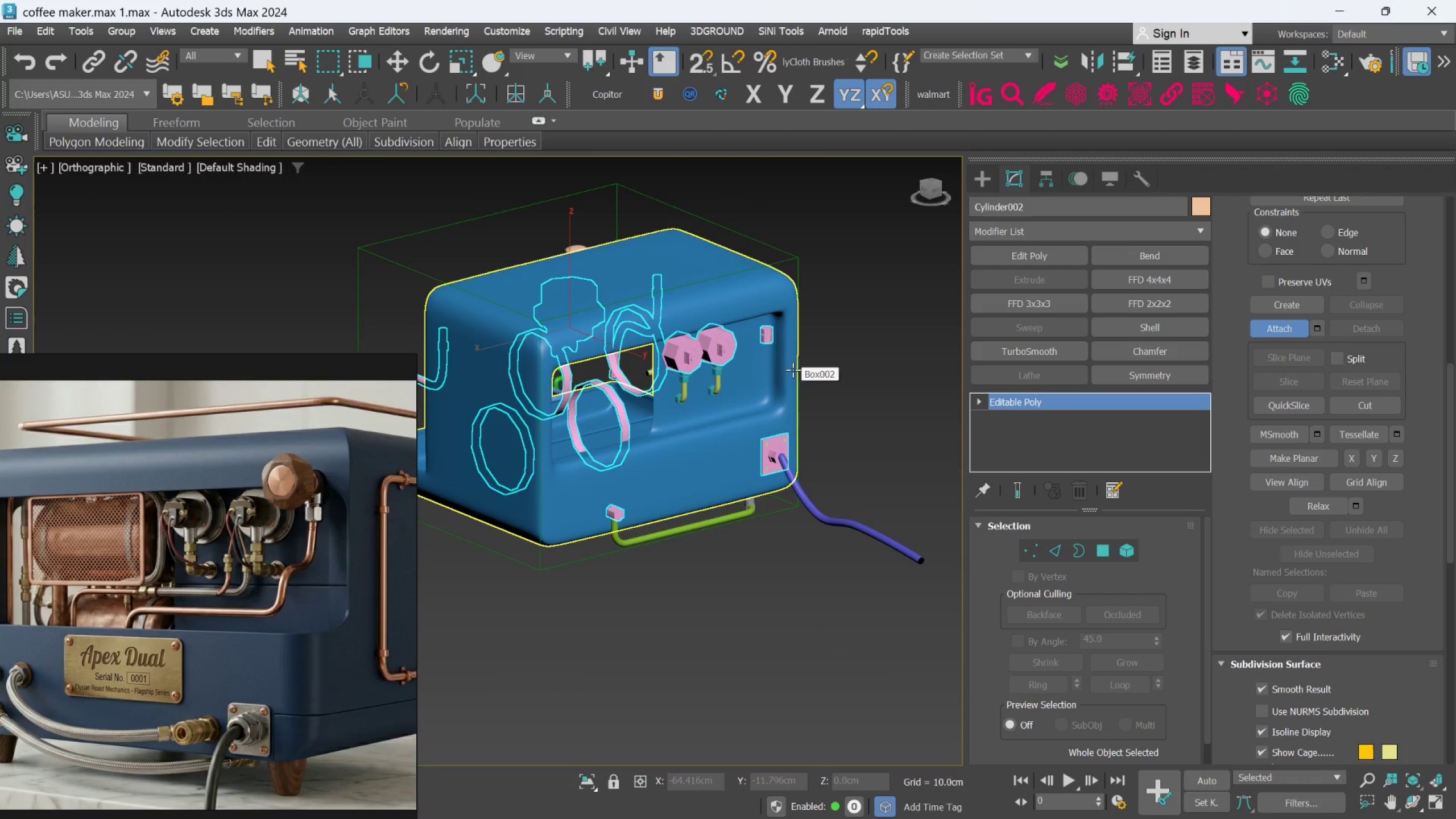 
hold_key(key=AltLeft, duration=0.8)
 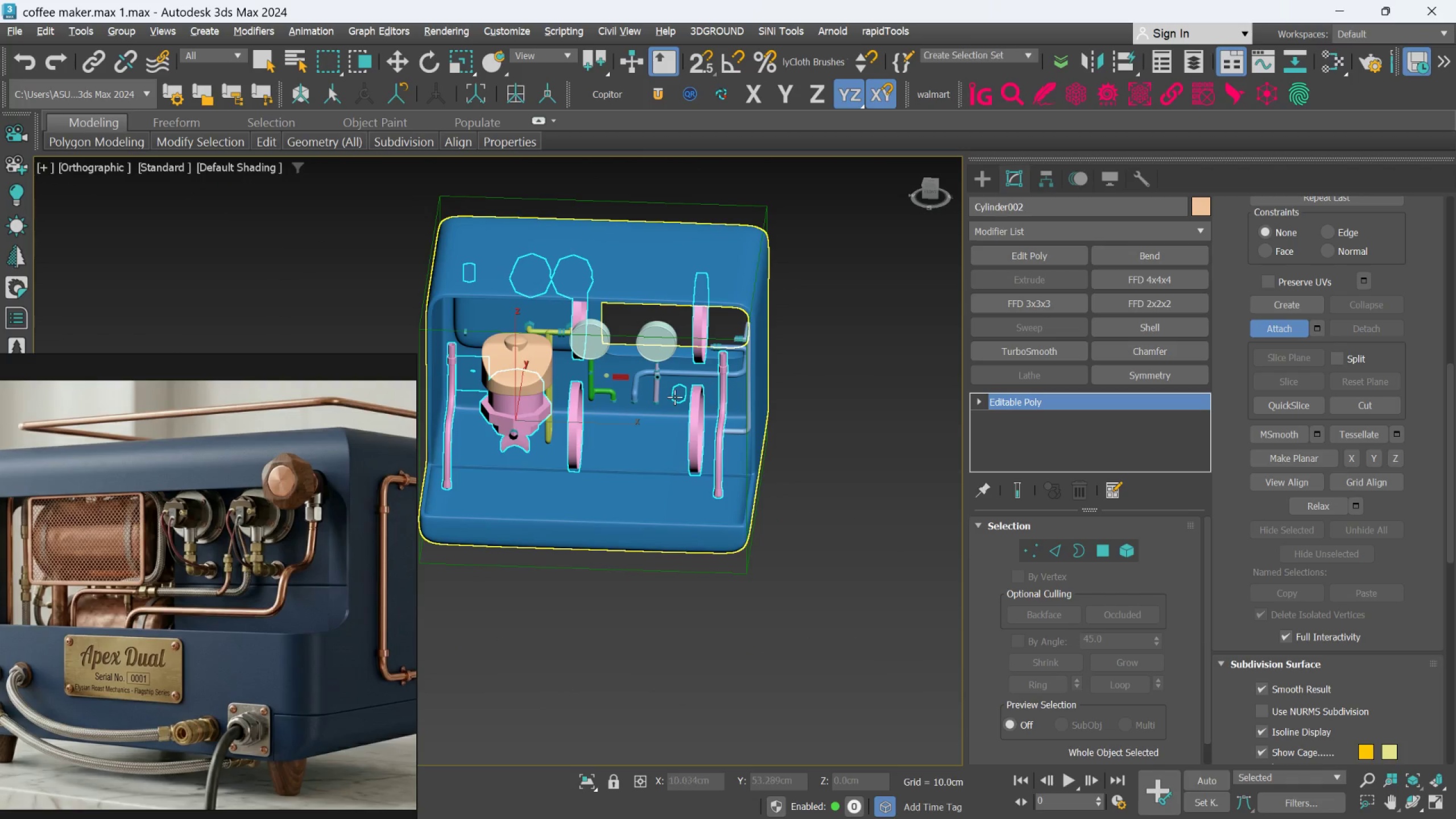 
hold_key(key=AltLeft, duration=2.06)
 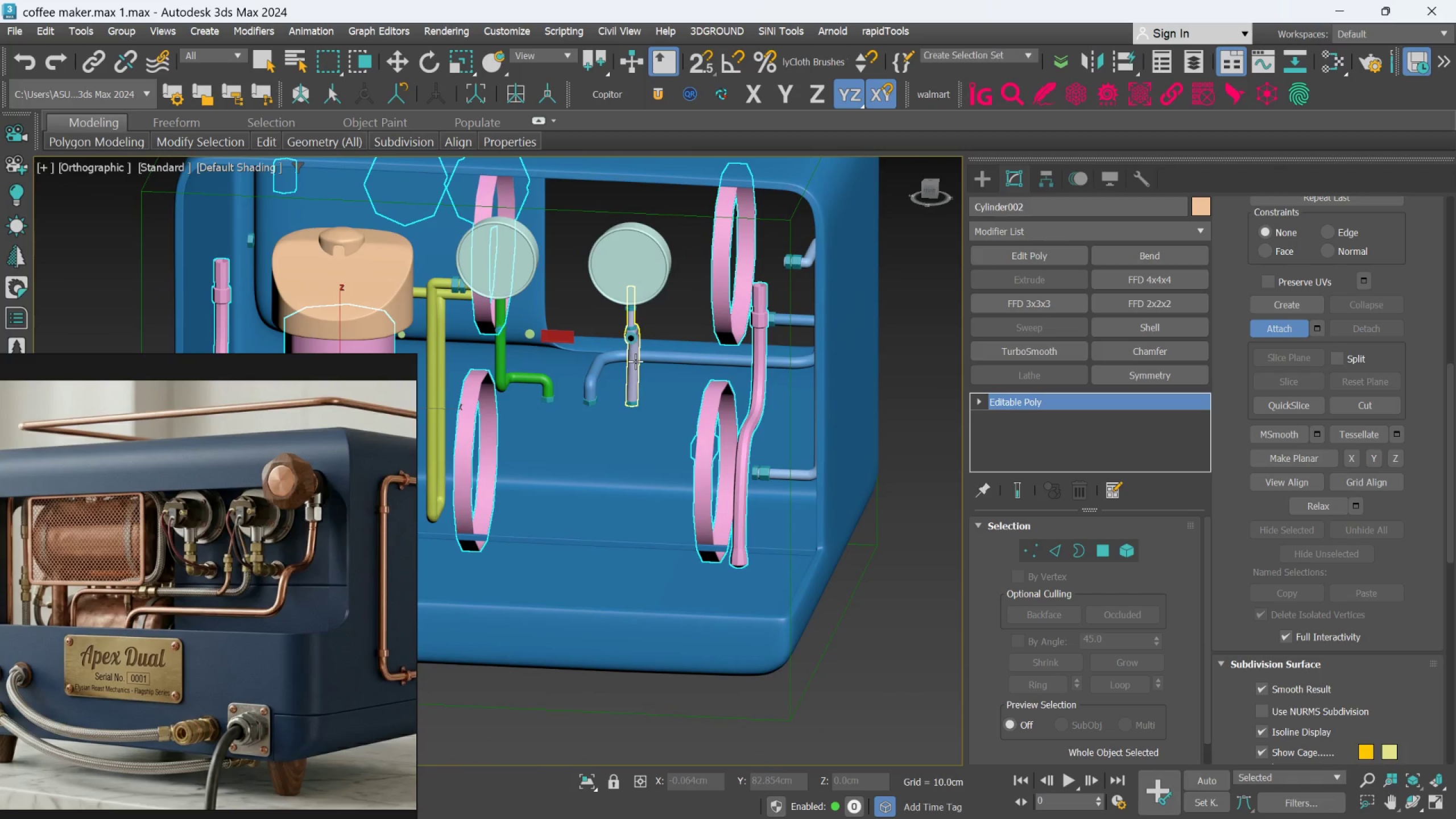 
scroll: coordinate [635, 361], scroll_direction: up, amount: 3.0
 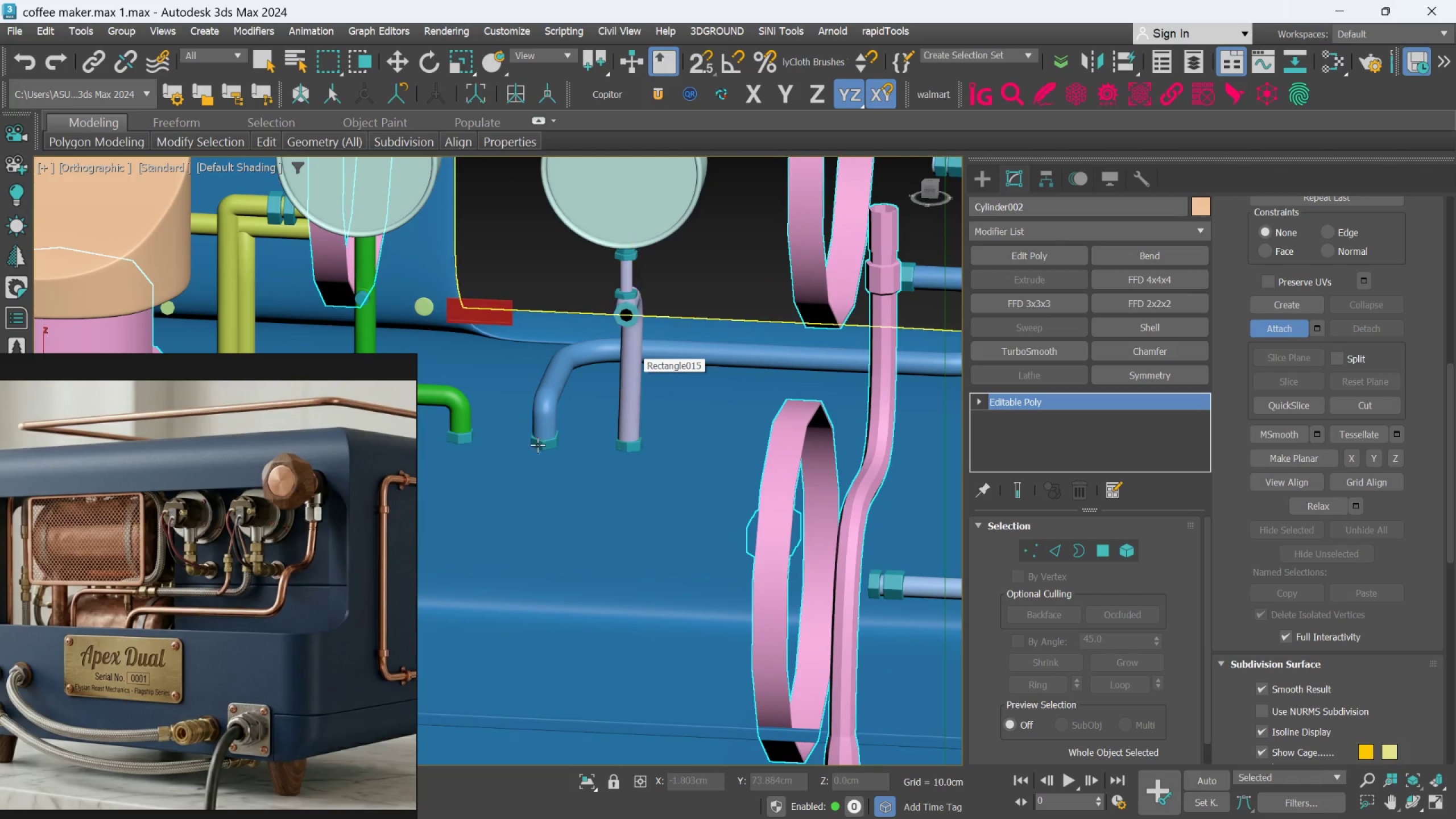 
scroll: coordinate [260, 606], scroll_direction: down, amount: 7.0
 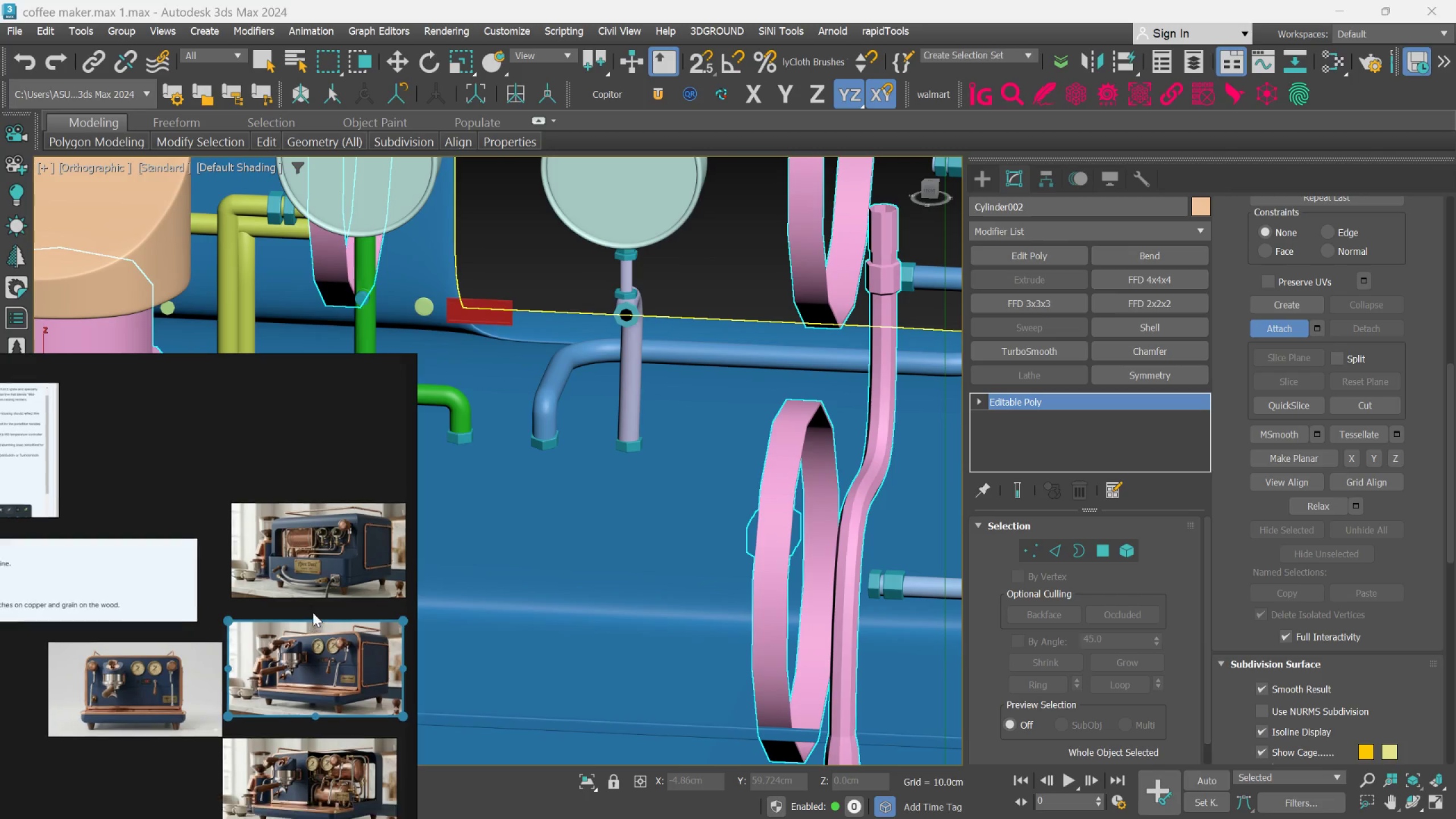 
scroll: coordinate [339, 741], scroll_direction: up, amount: 6.0
 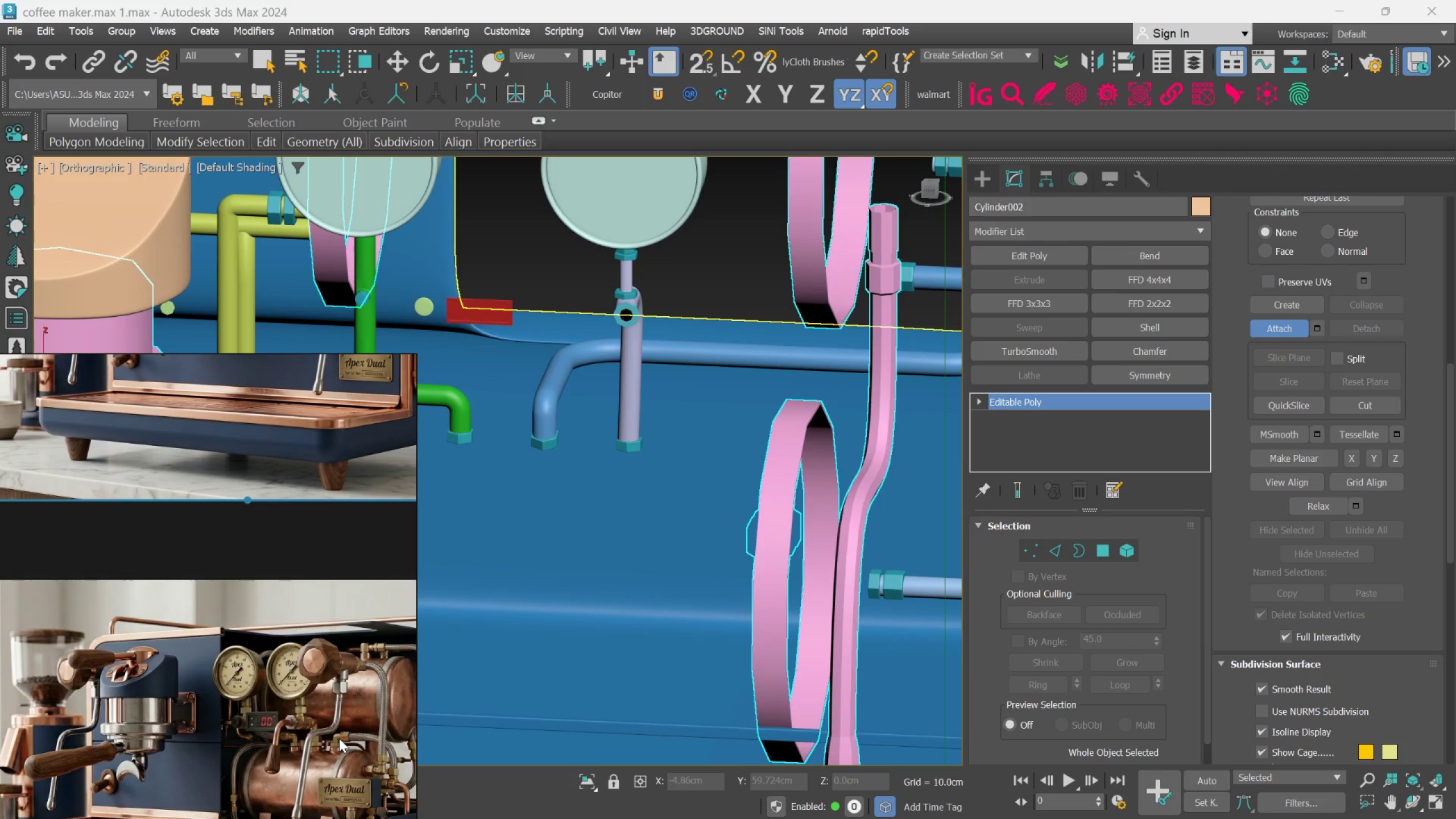 
hold_key(key=AltLeft, duration=0.61)
 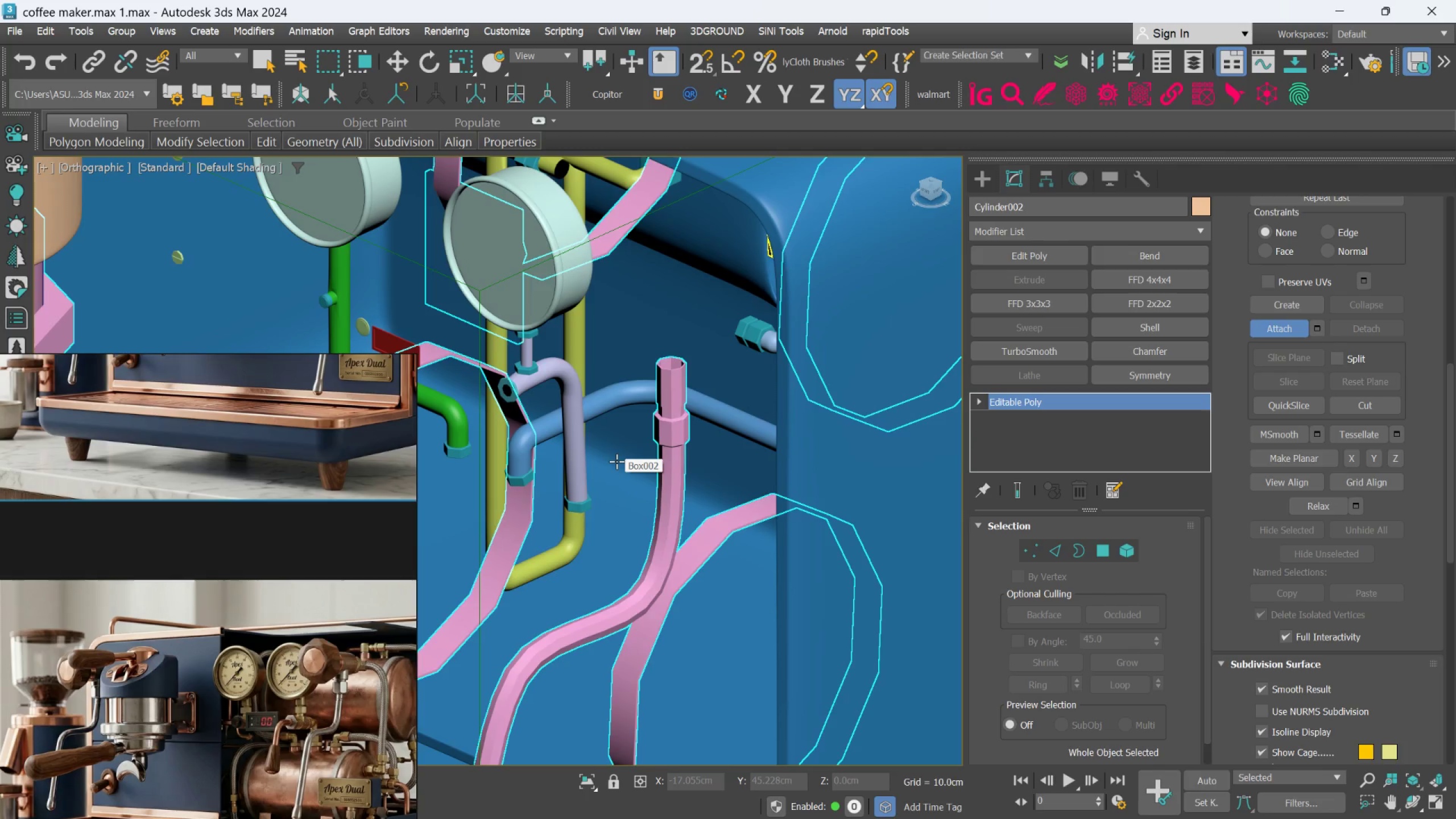 
scroll: coordinate [616, 461], scroll_direction: down, amount: 2.0
 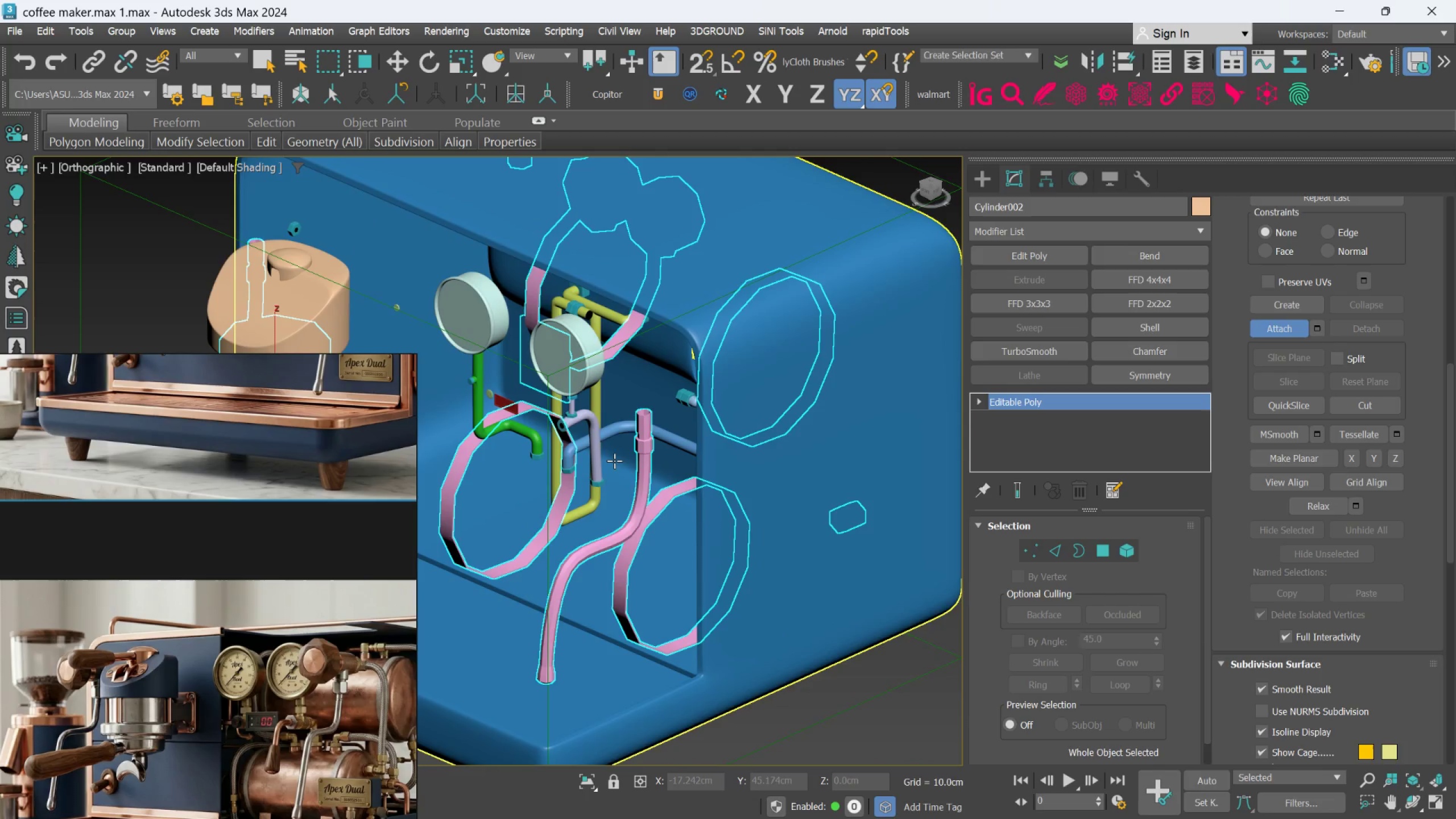 
hold_key(key=AltLeft, duration=1.17)
 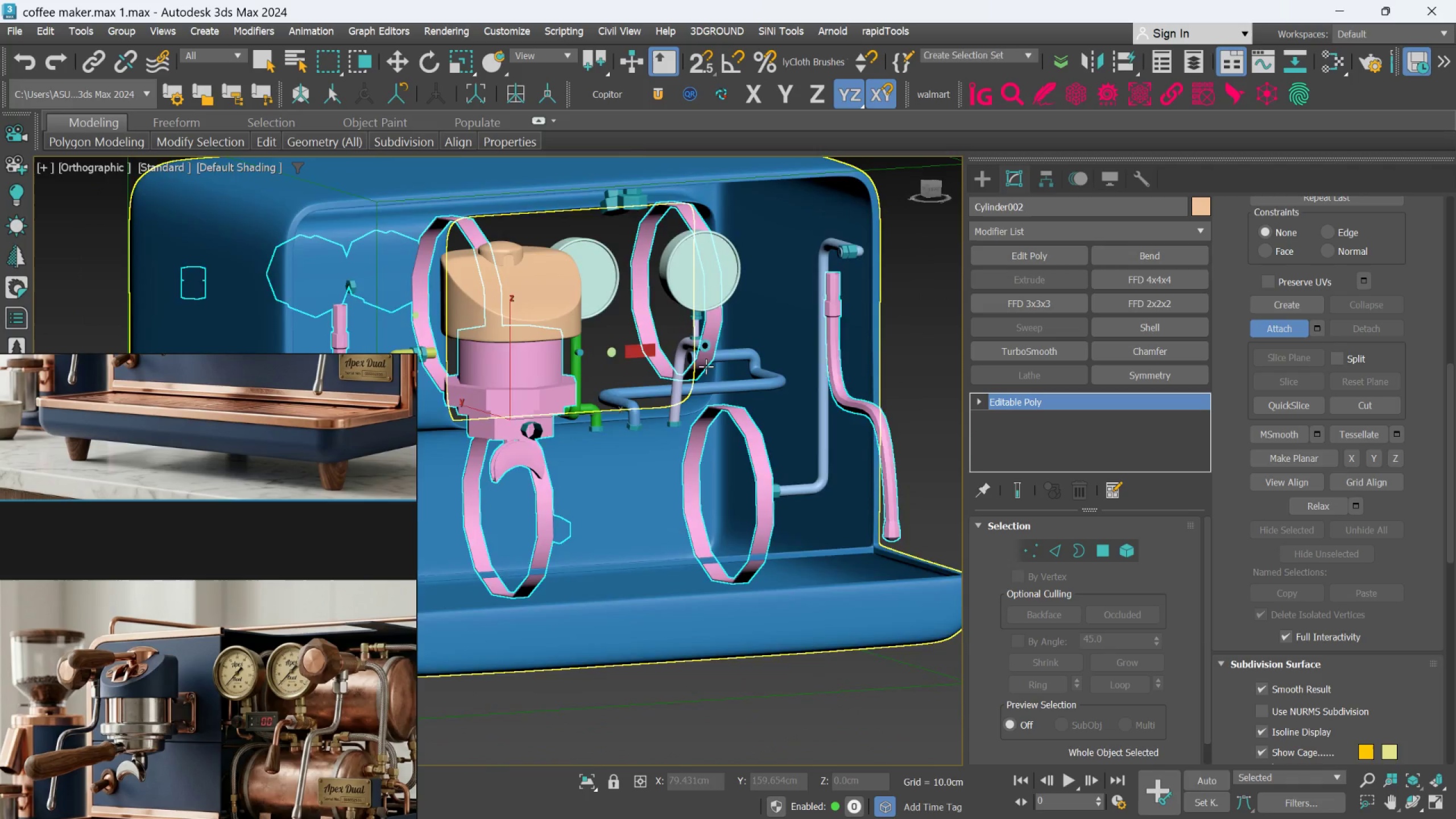 
scroll: coordinate [681, 343], scroll_direction: up, amount: 6.0
 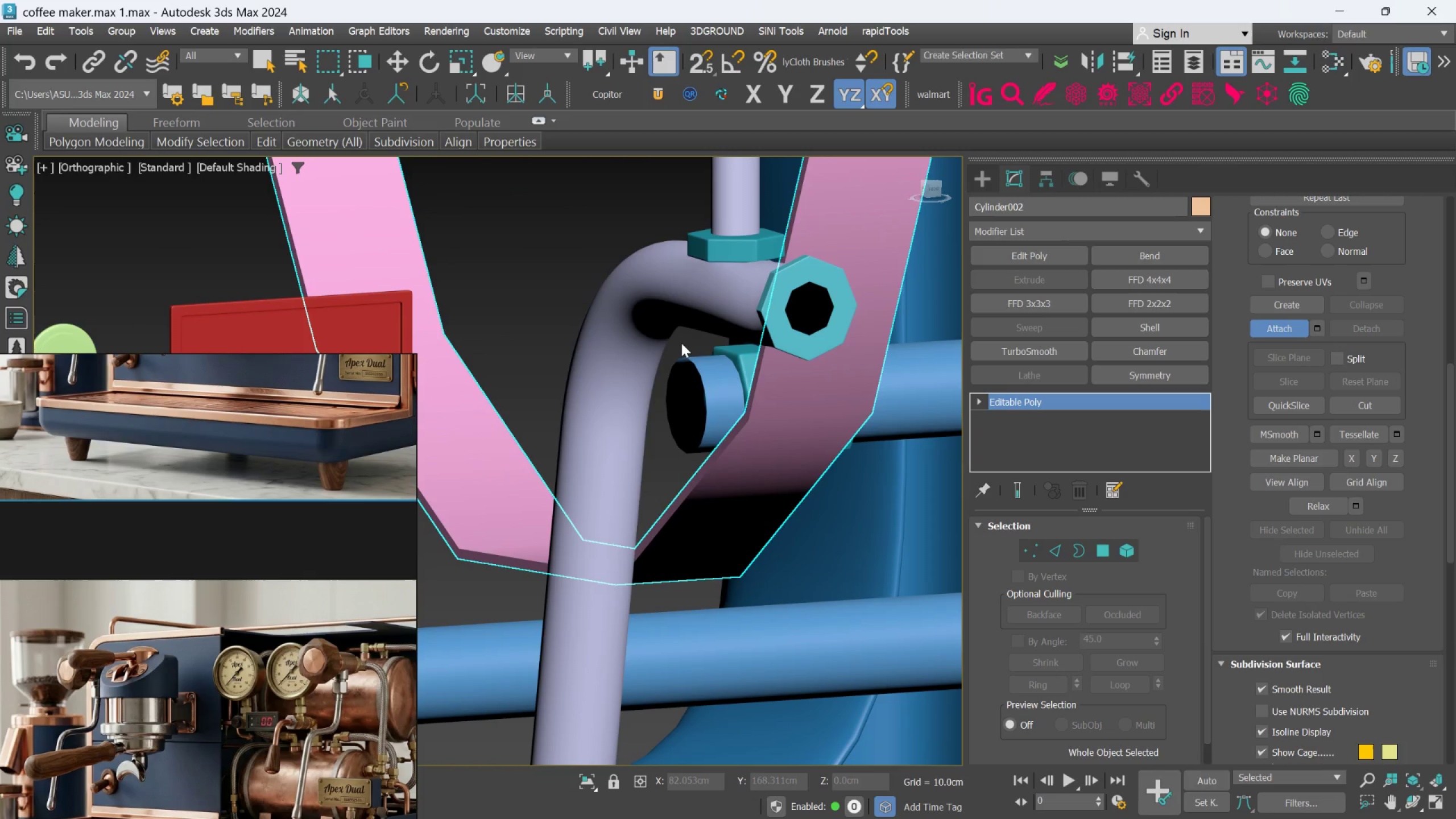 
hold_key(key=AltLeft, duration=0.88)
 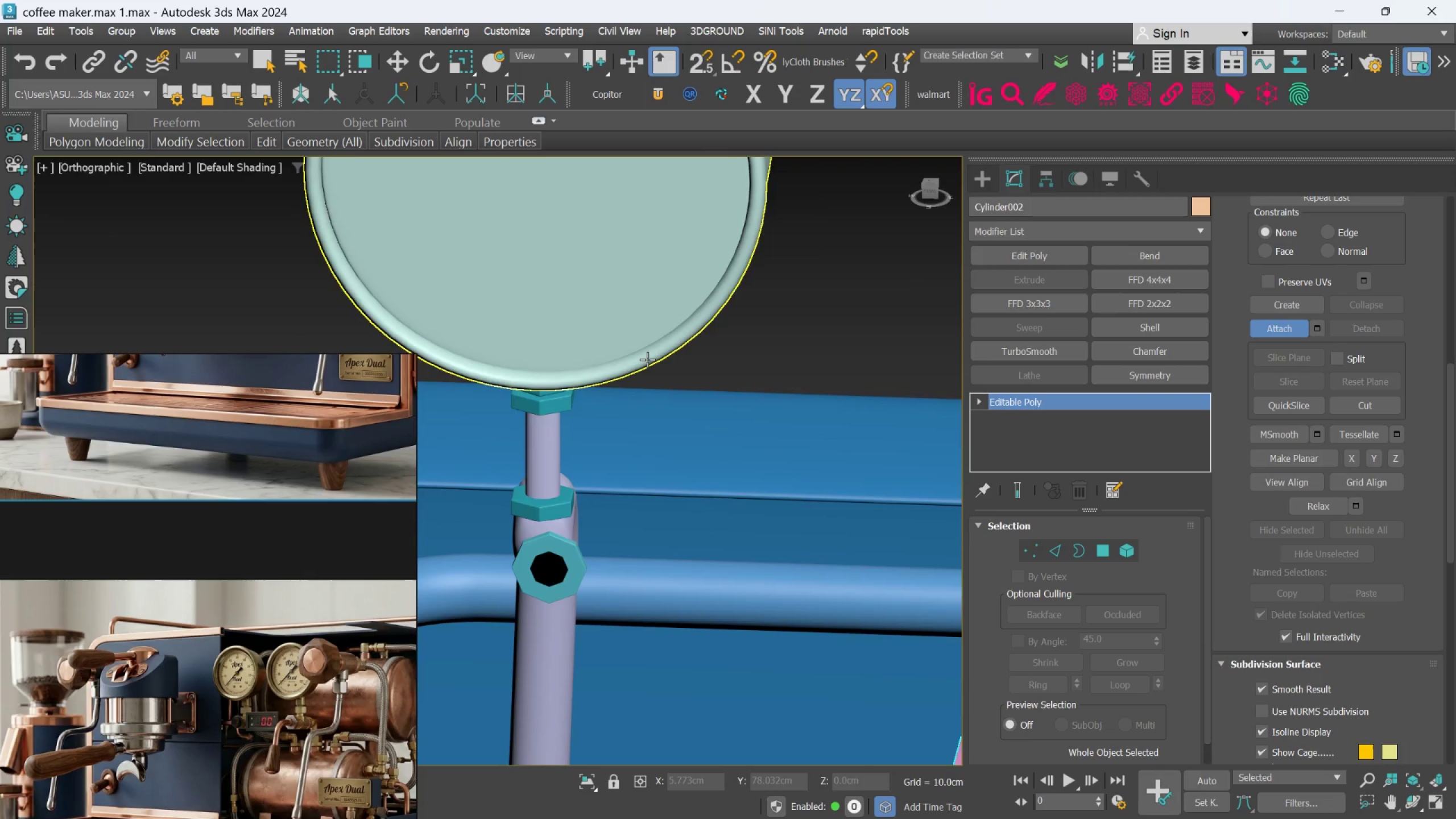 
scroll: coordinate [681, 343], scroll_direction: down, amount: 1.0
 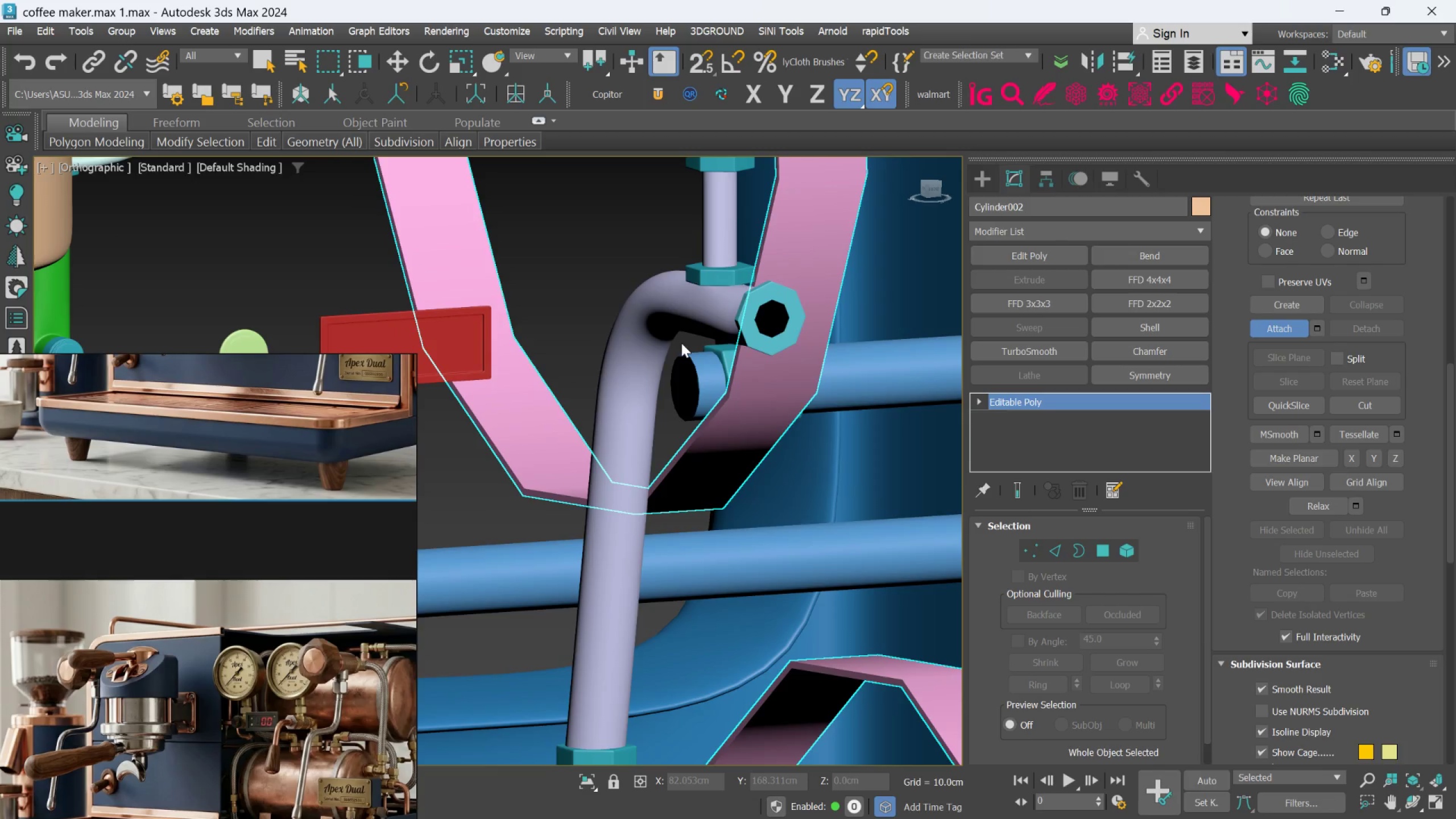 
hold_key(key=AltLeft, duration=0.61)
 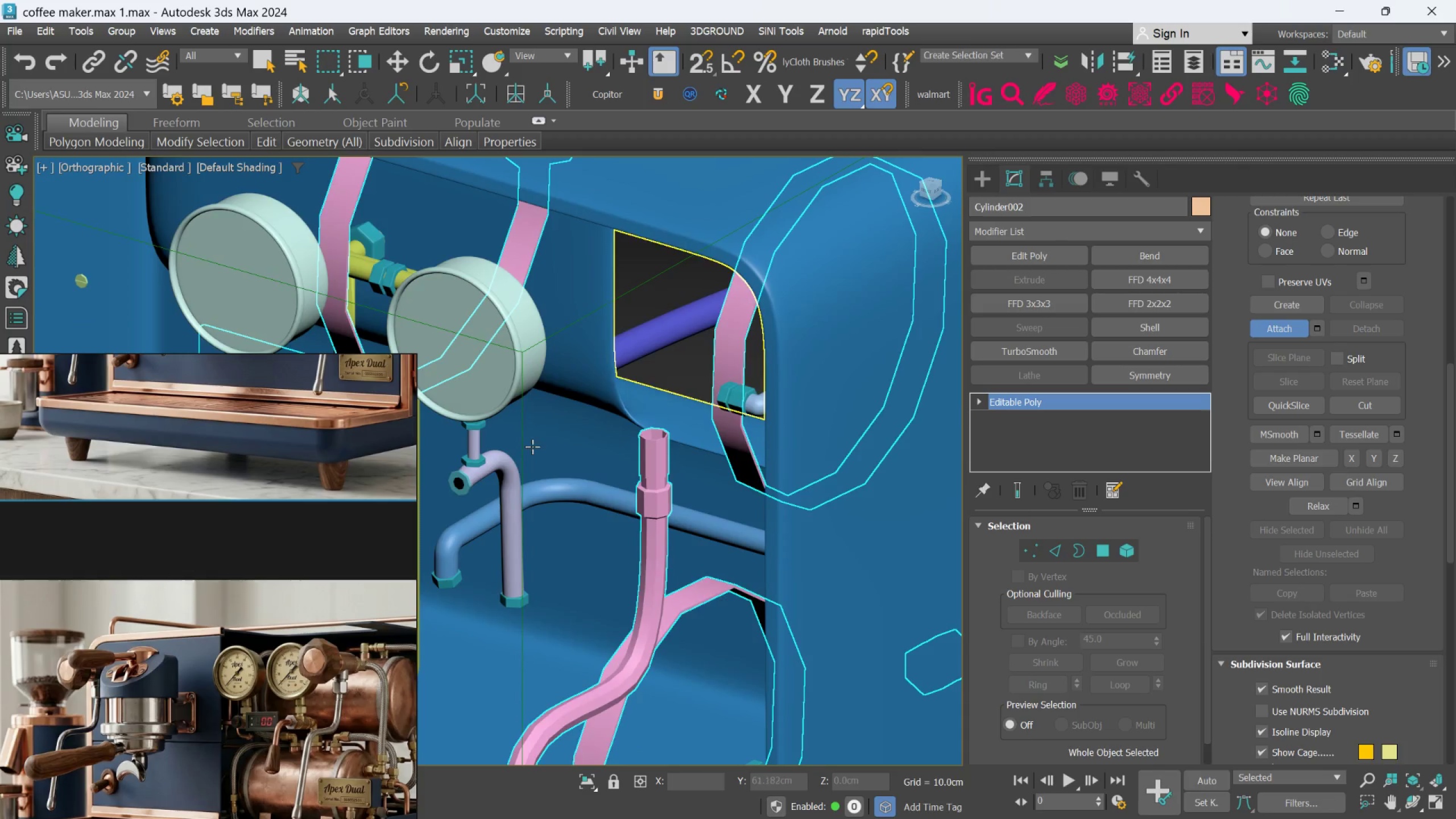 
scroll: coordinate [647, 359], scroll_direction: down, amount: 3.0
 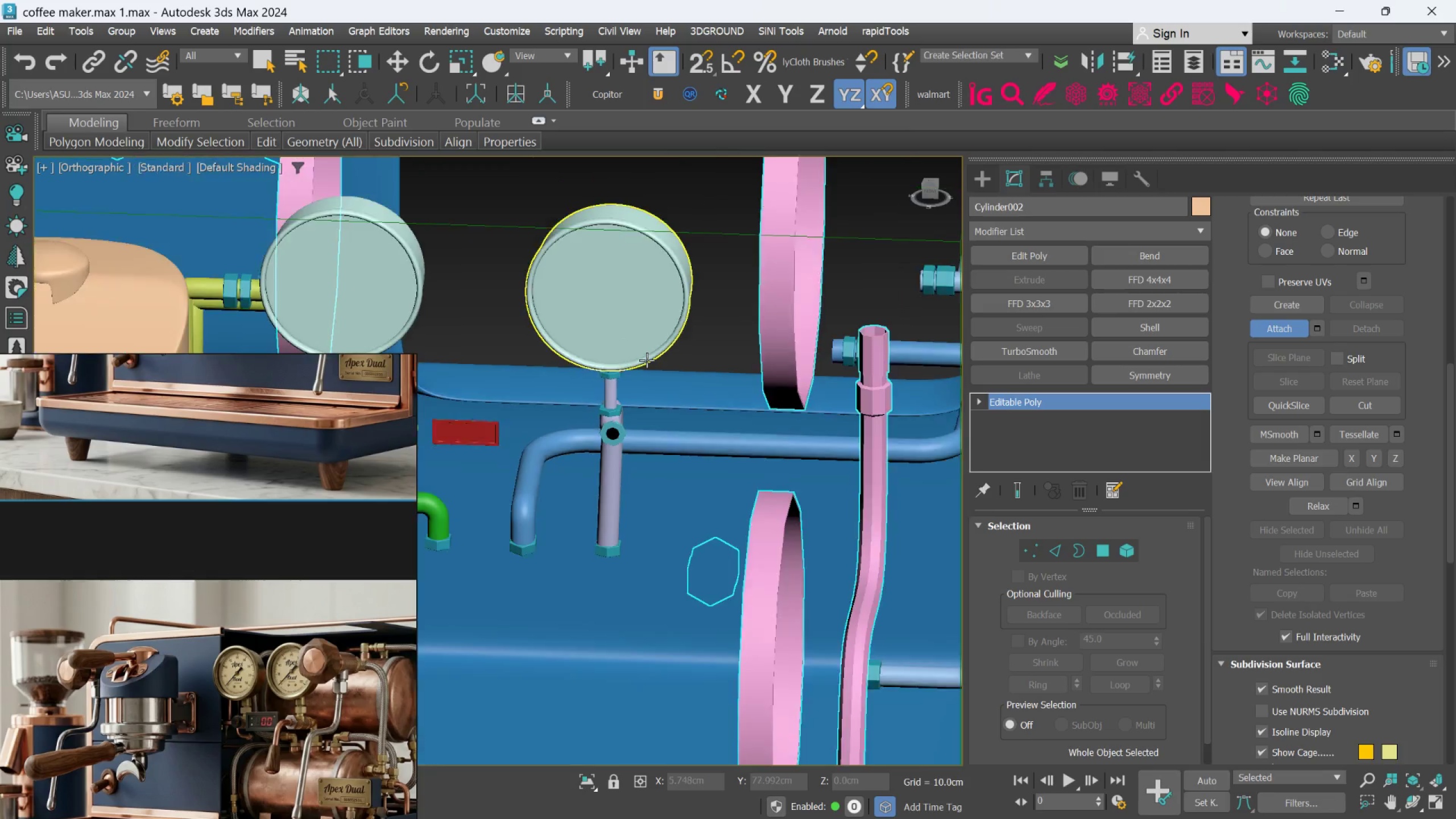 
scroll: coordinate [296, 719], scroll_direction: up, amount: 10.0
 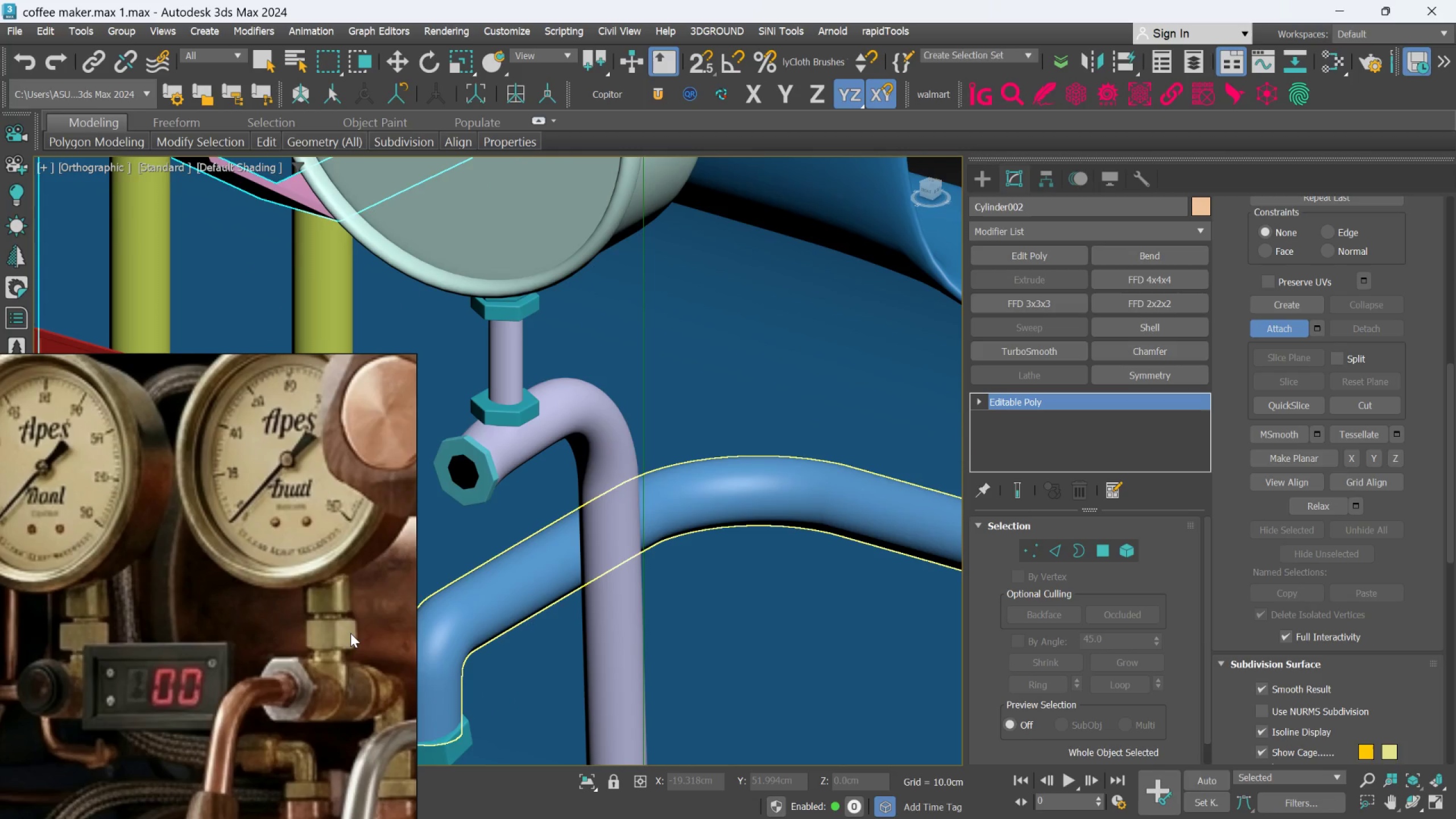 
scroll: coordinate [543, 490], scroll_direction: down, amount: 9.0
 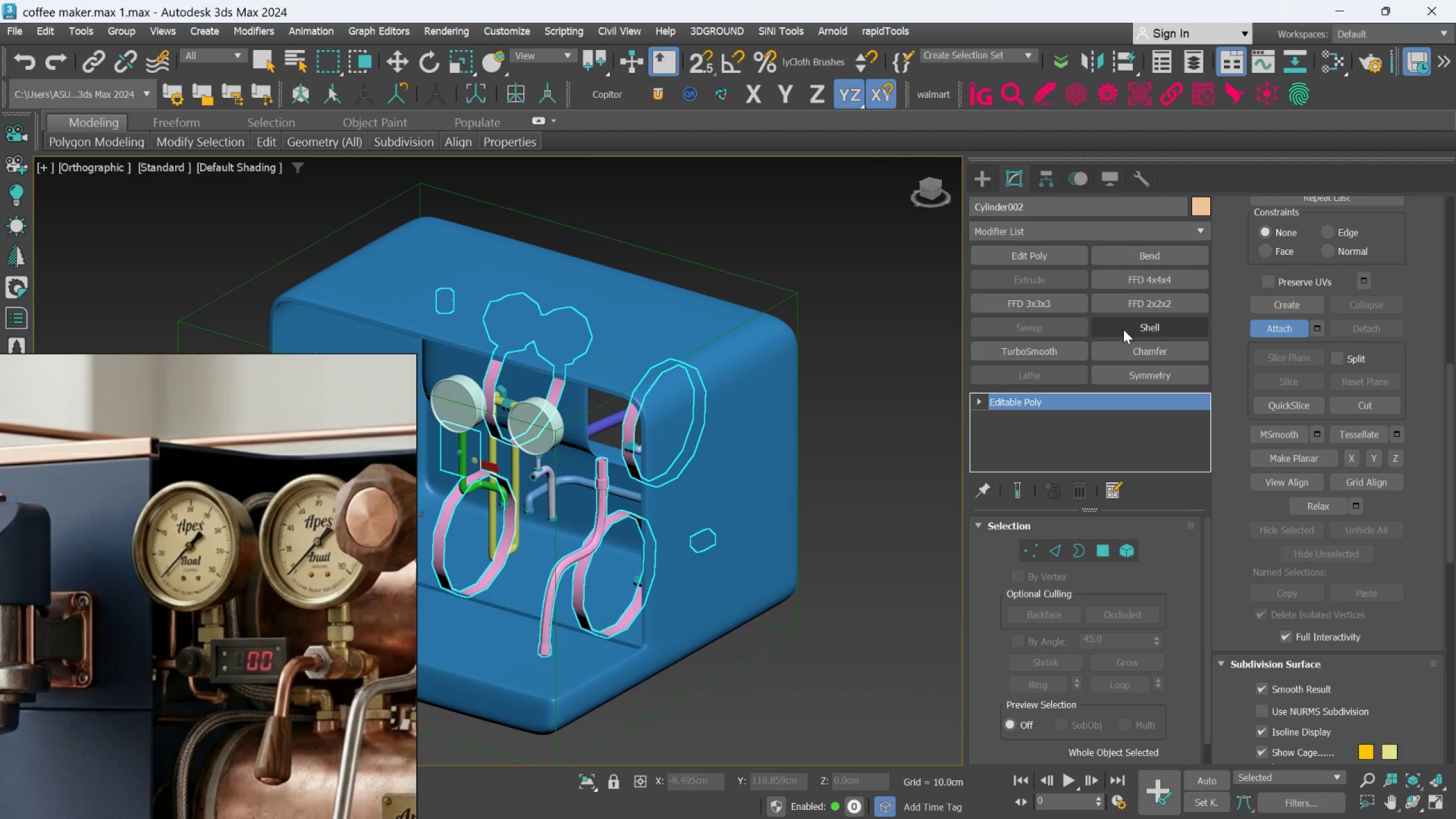 
left_click([1062, 346])
 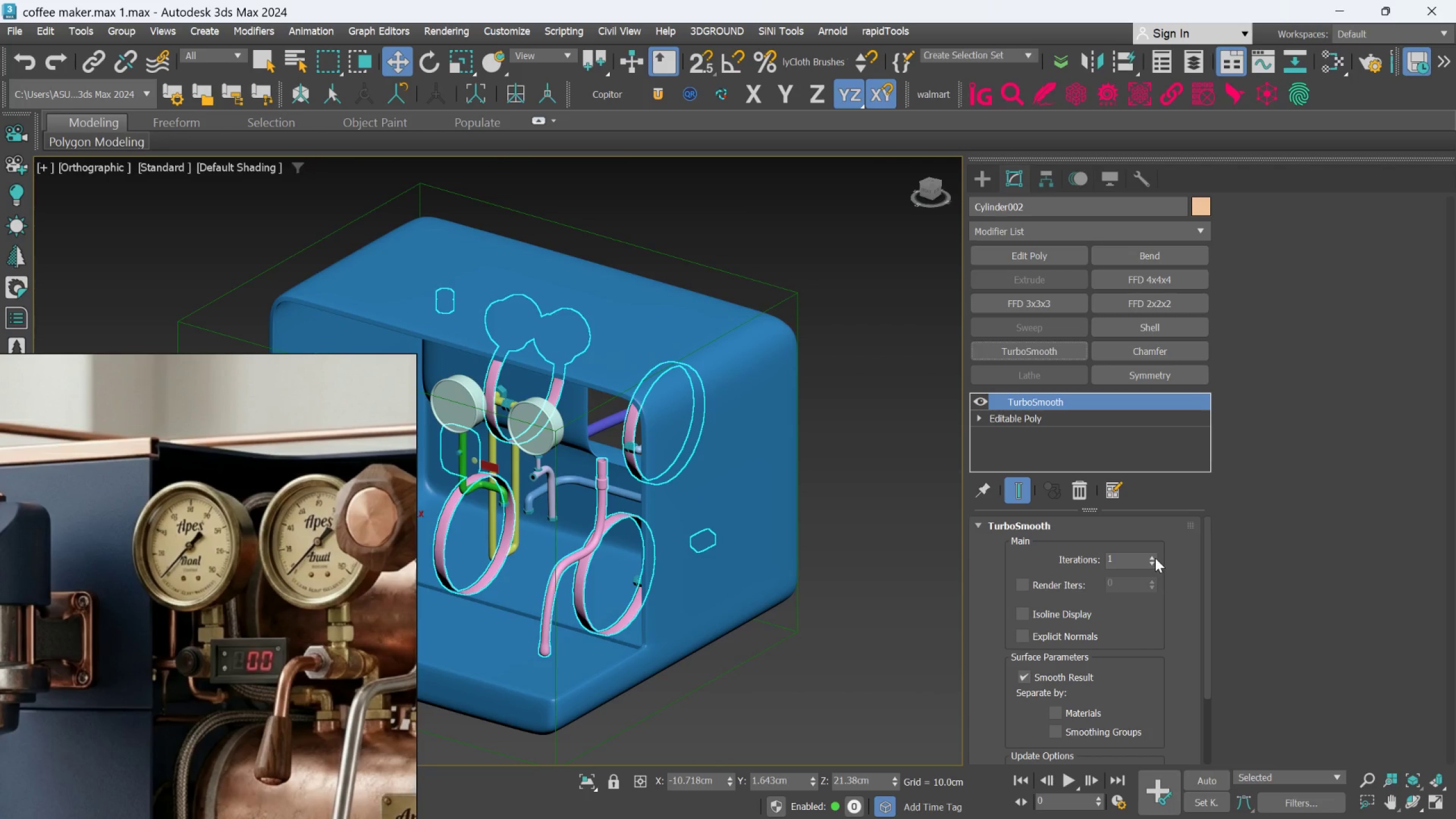 
double_click([1155, 558])
 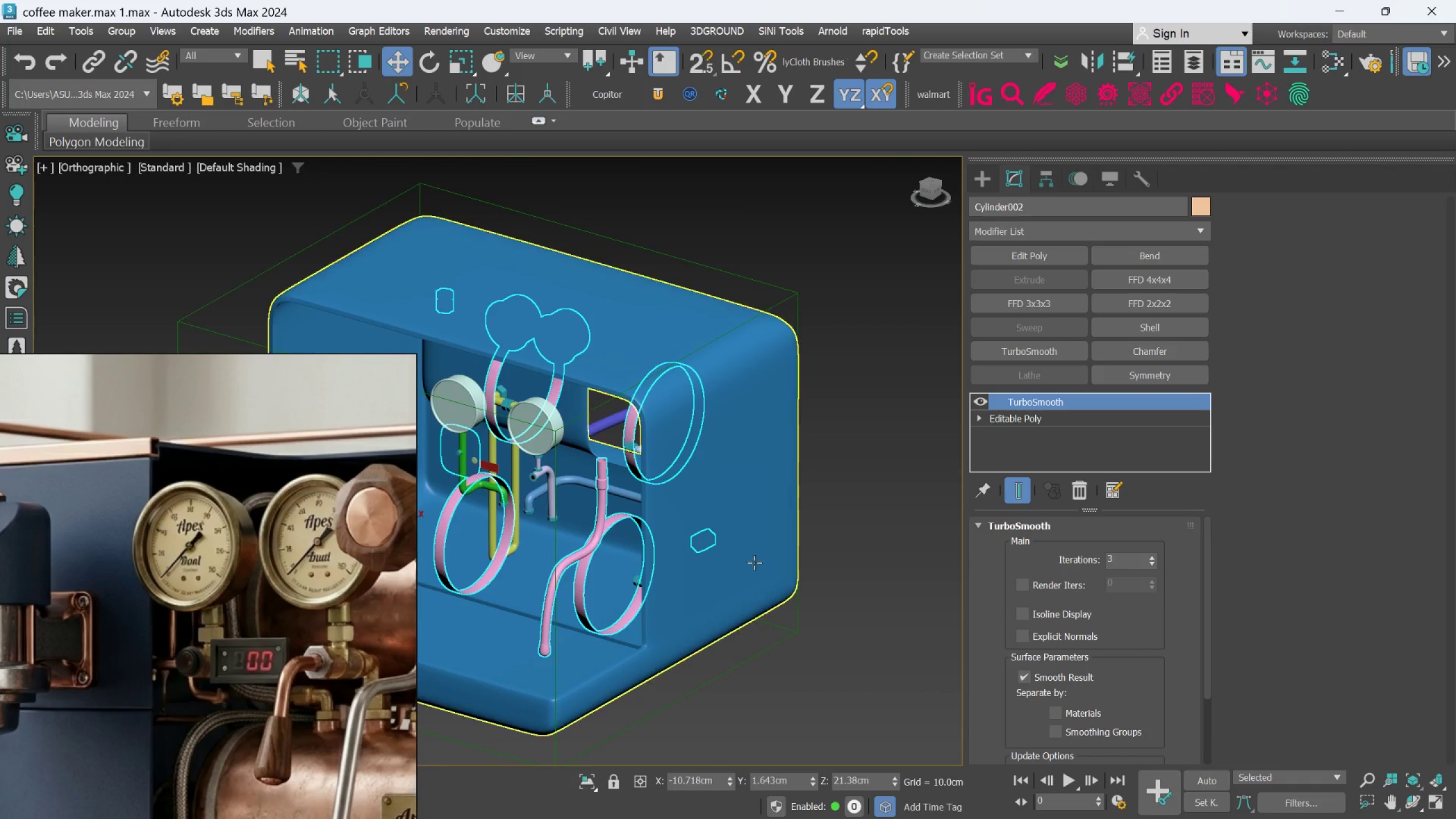 
hold_key(key=AltLeft, duration=0.67)
 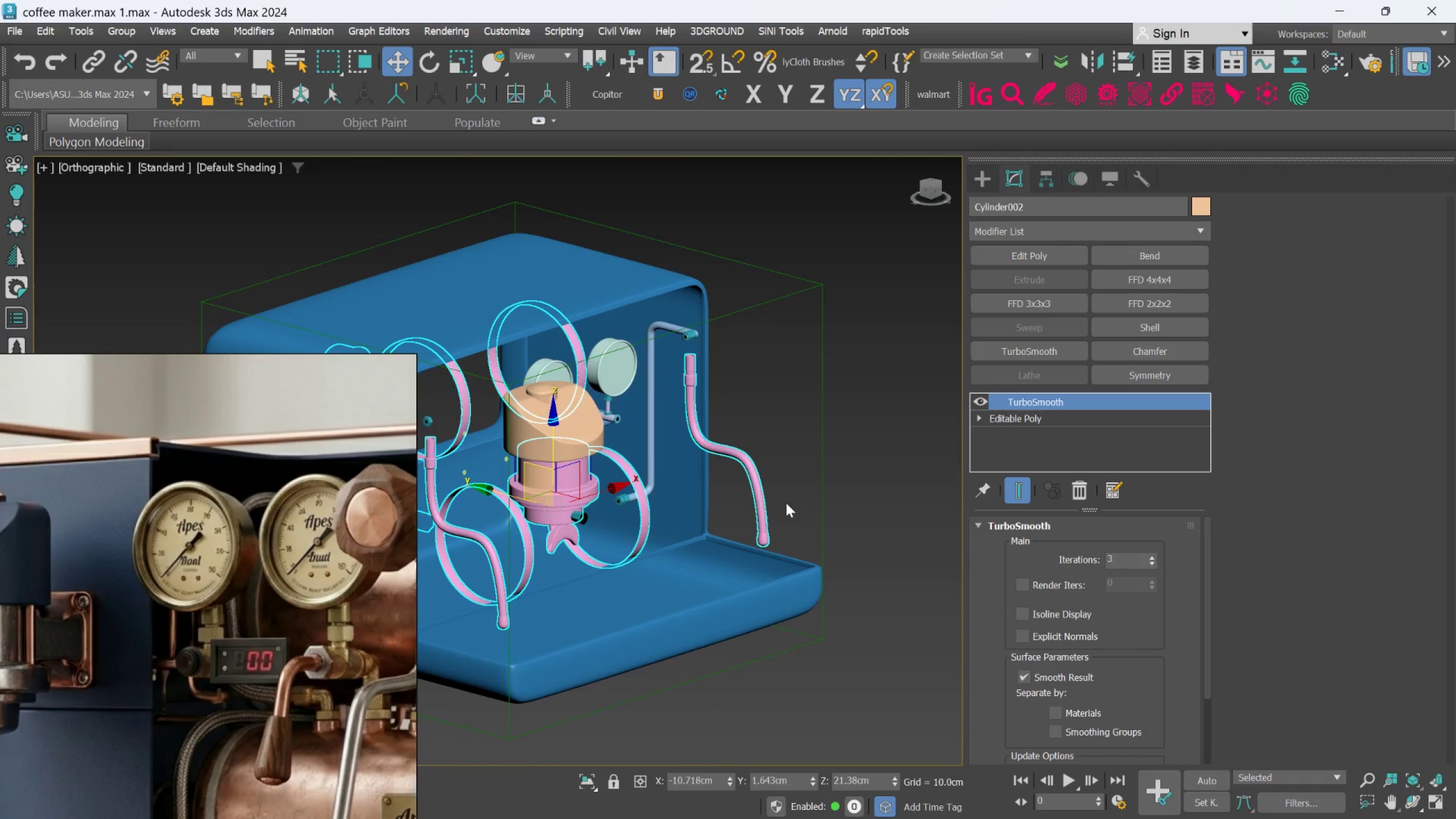 
key(Alt+AltLeft)
 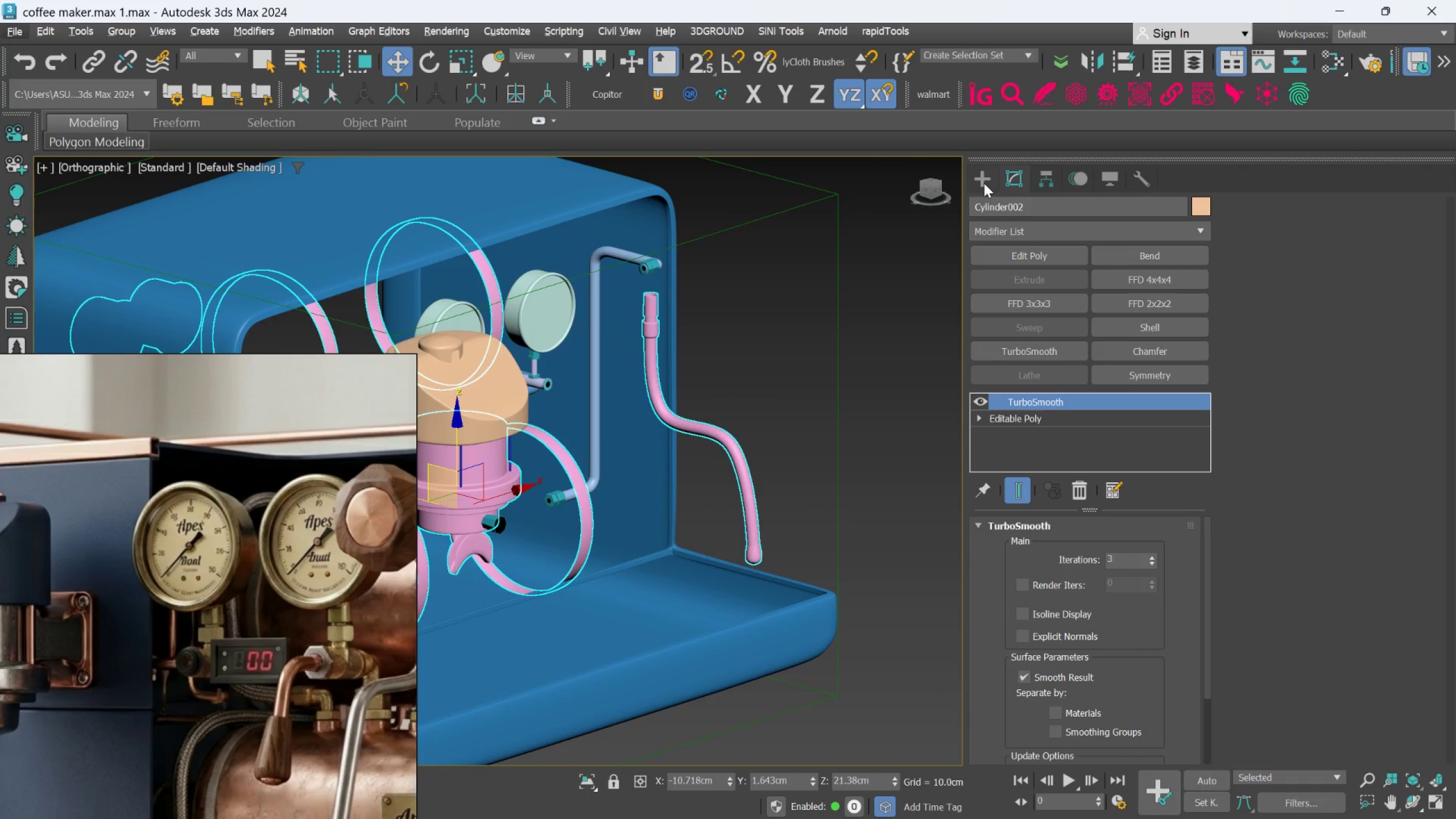 
scroll: coordinate [785, 502], scroll_direction: up, amount: 1.0
 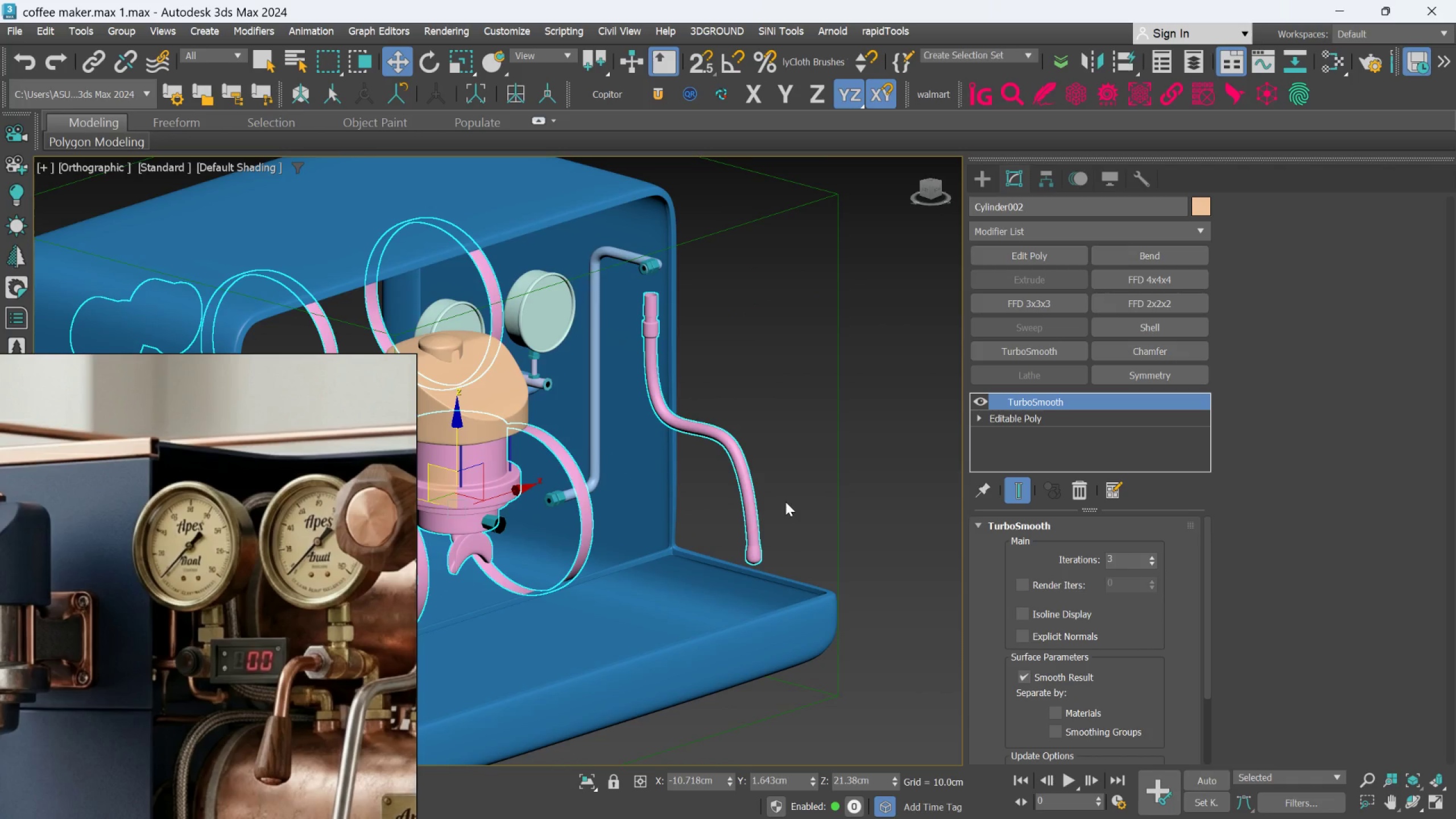 
left_click([986, 179])
 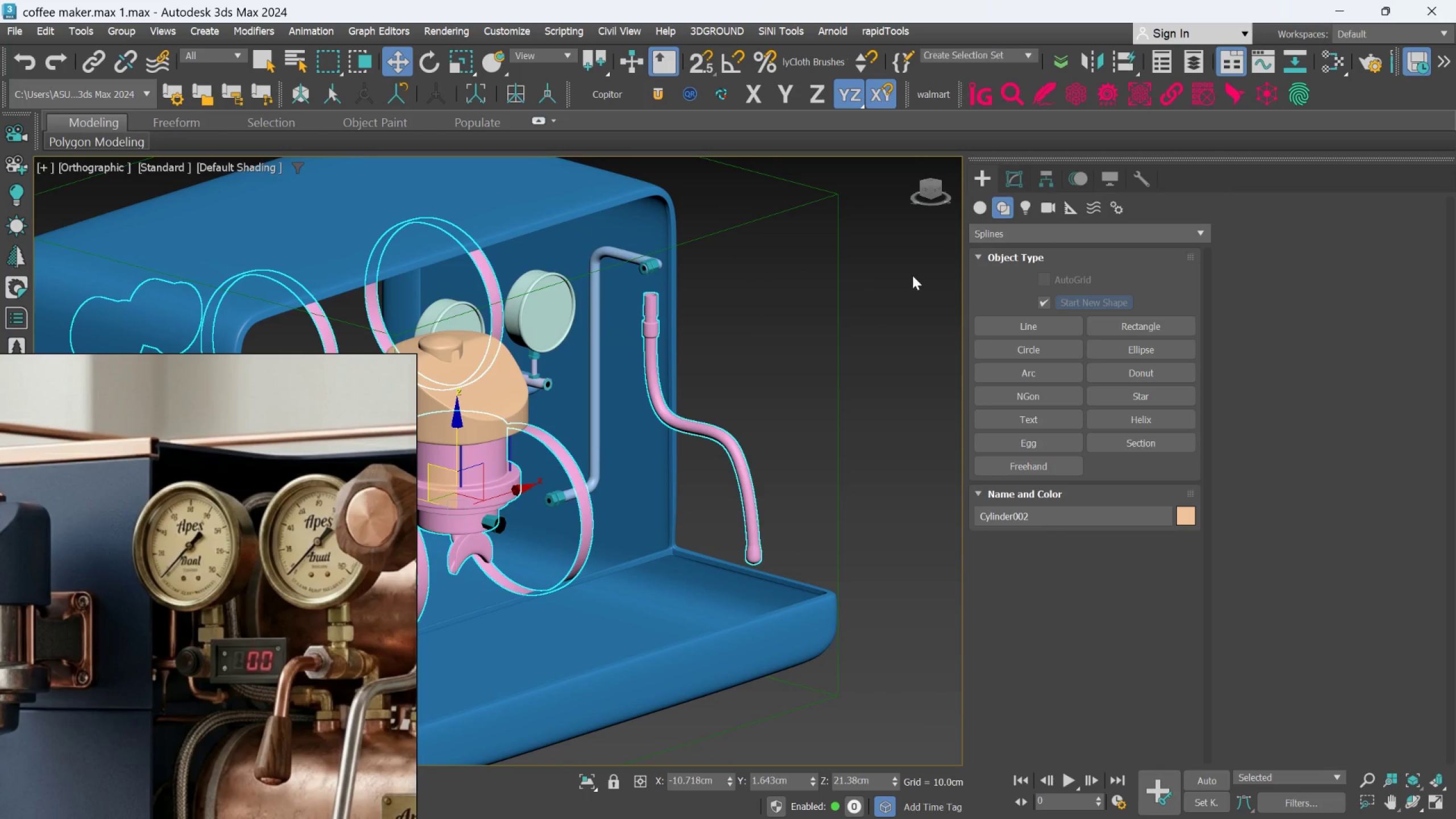 
left_click([901, 281])
 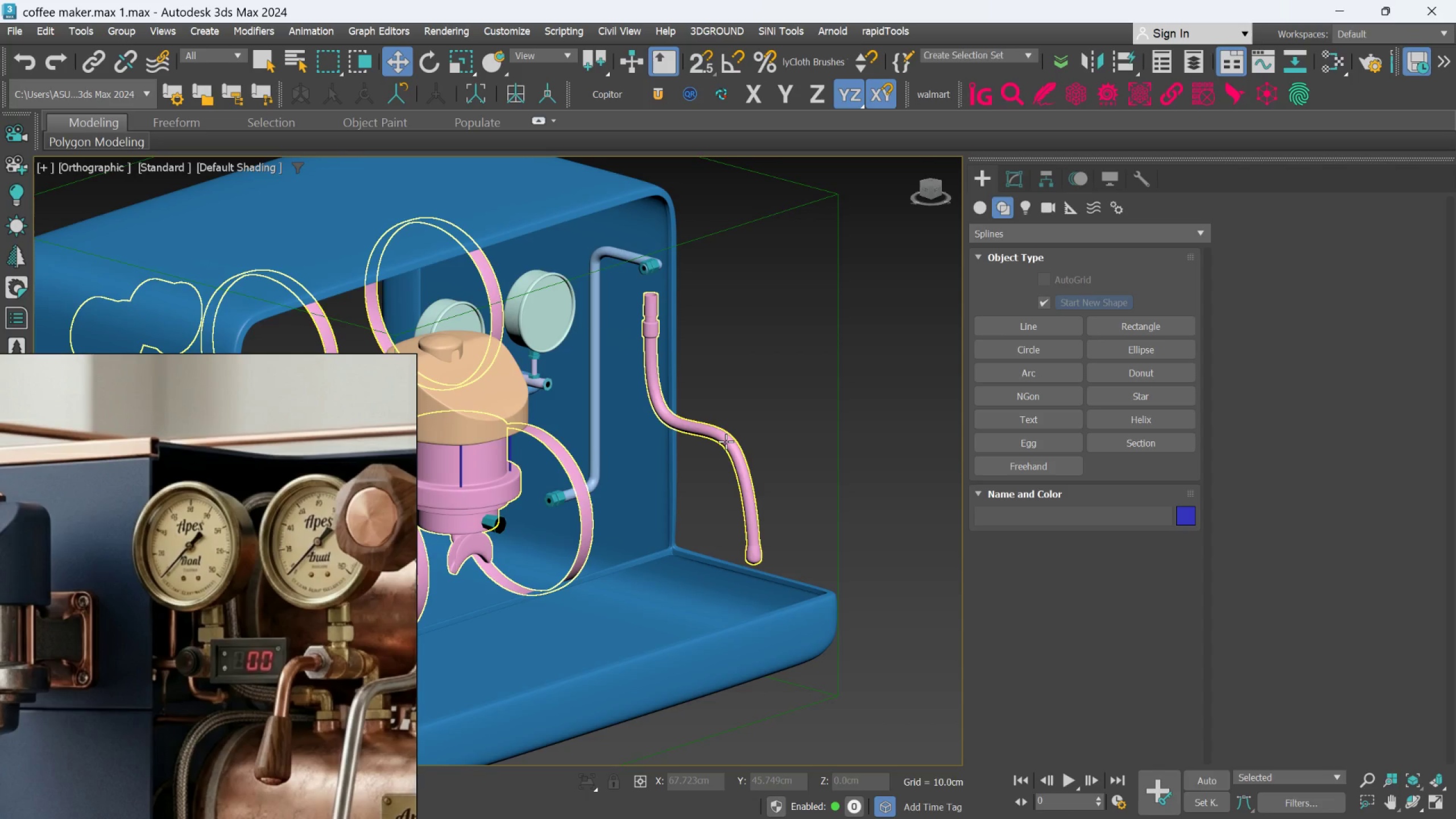 
left_click([726, 441])
 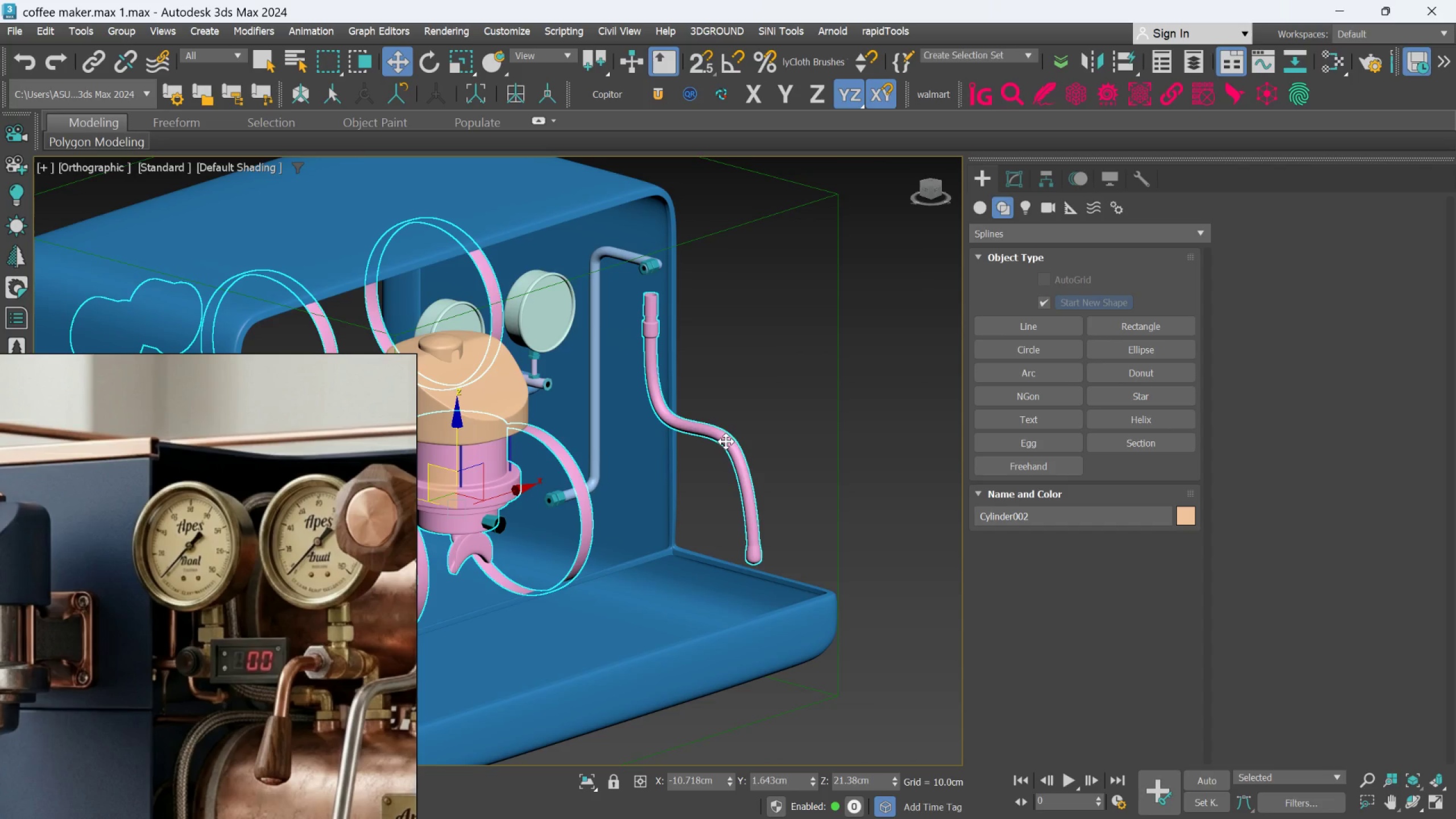 
right_click([726, 441])
 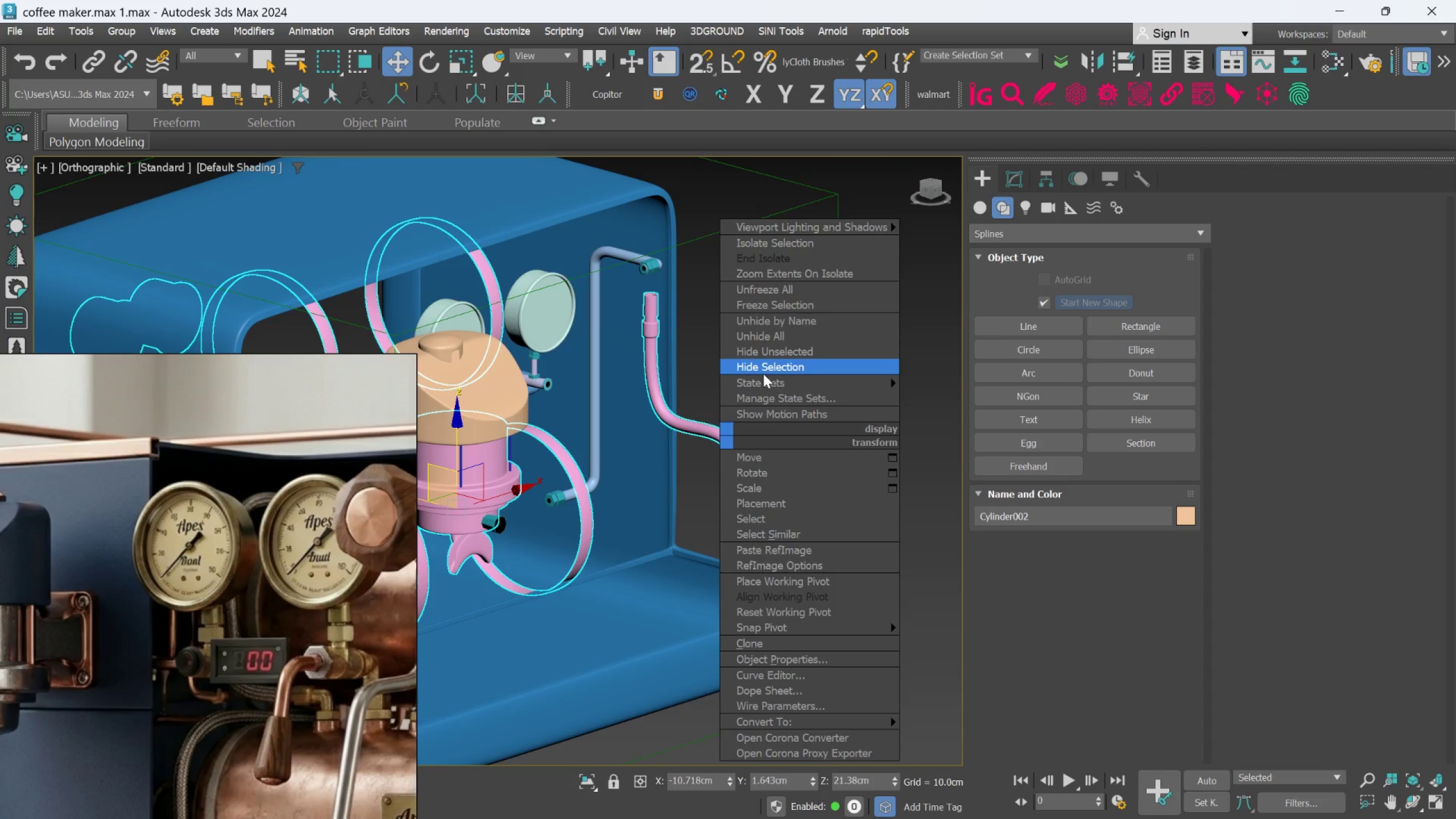 
left_click([763, 369])
 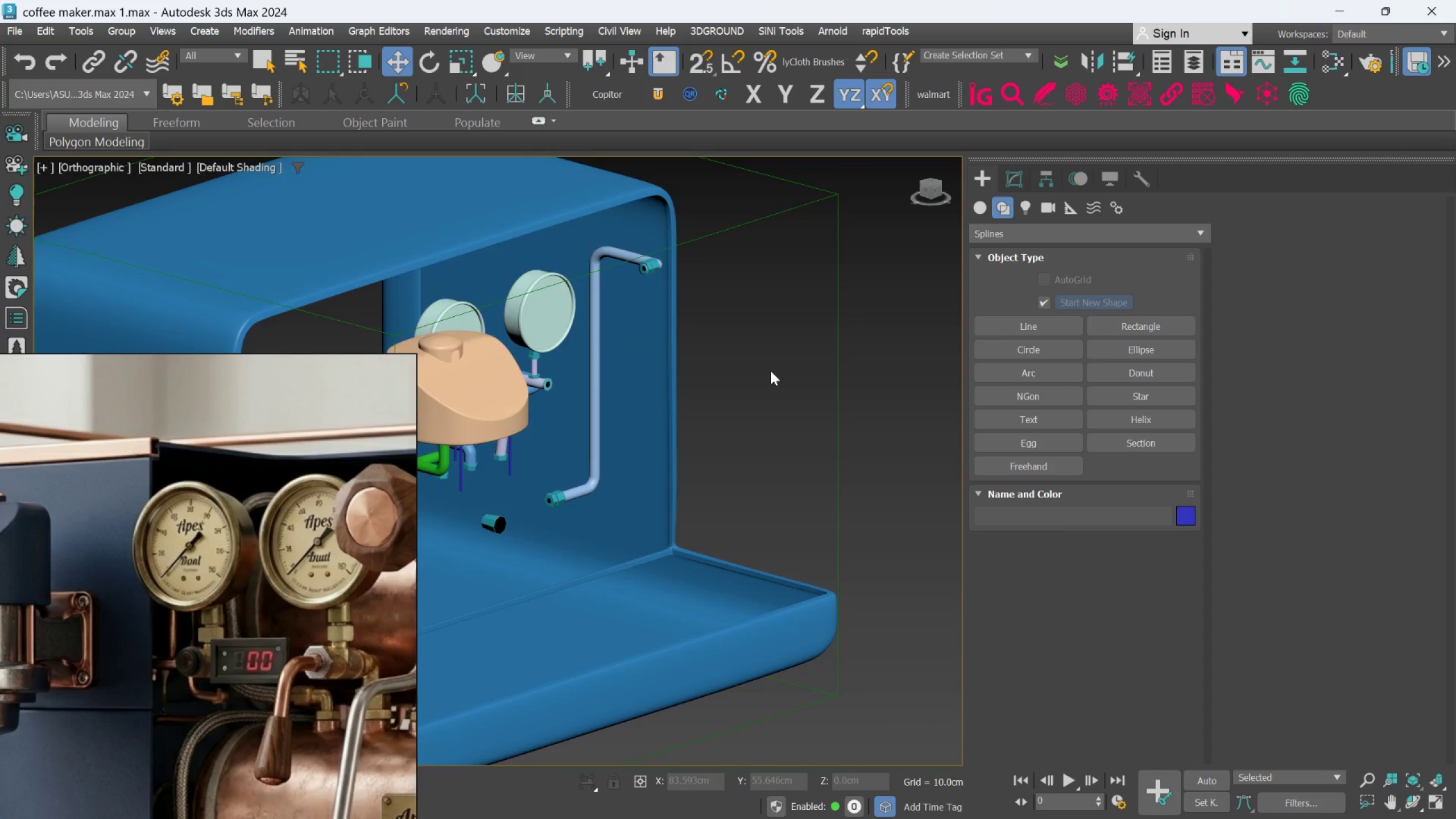 
hold_key(key=AltLeft, duration=0.59)
 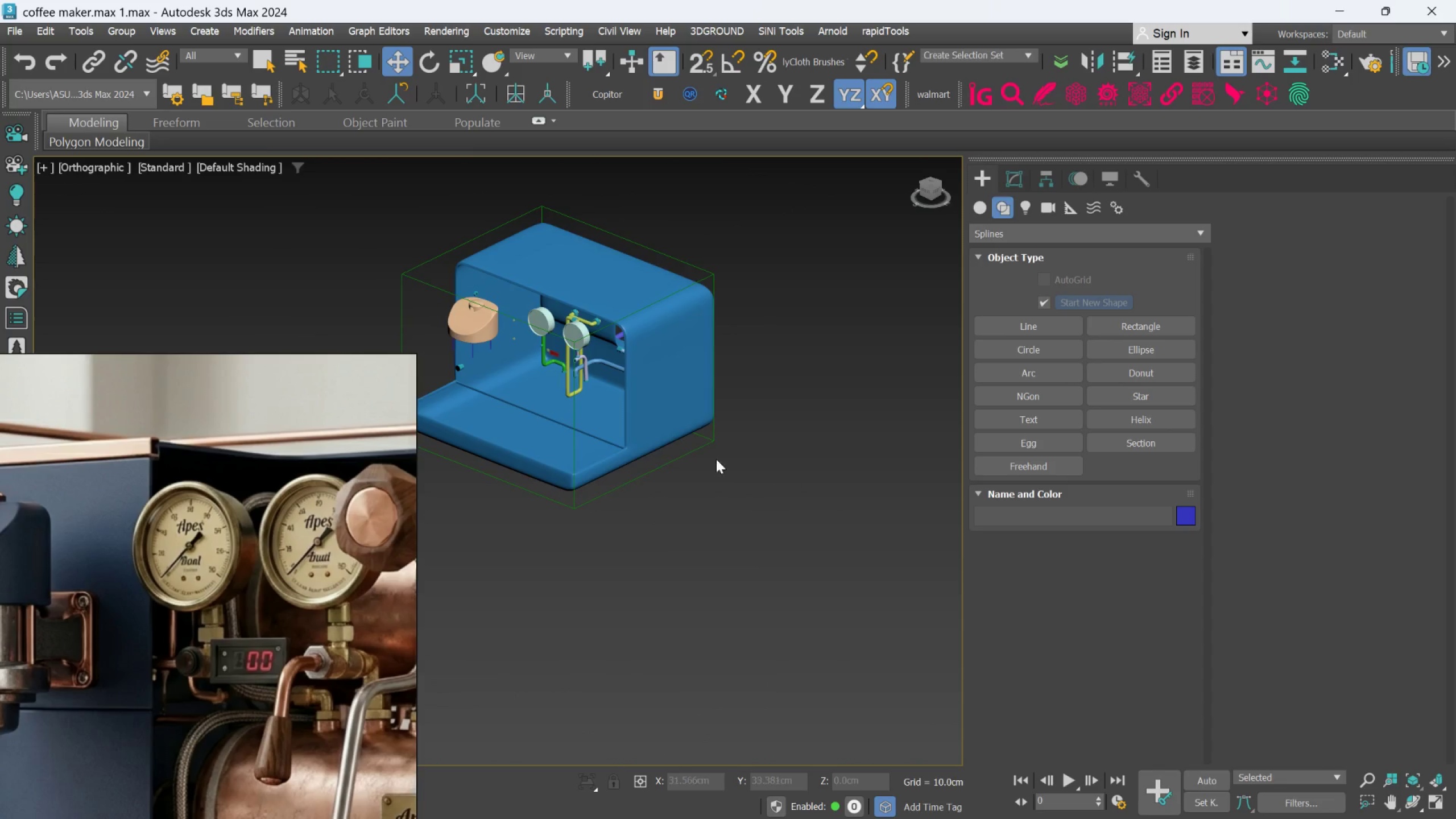 
scroll: coordinate [771, 379], scroll_direction: down, amount: 3.0
 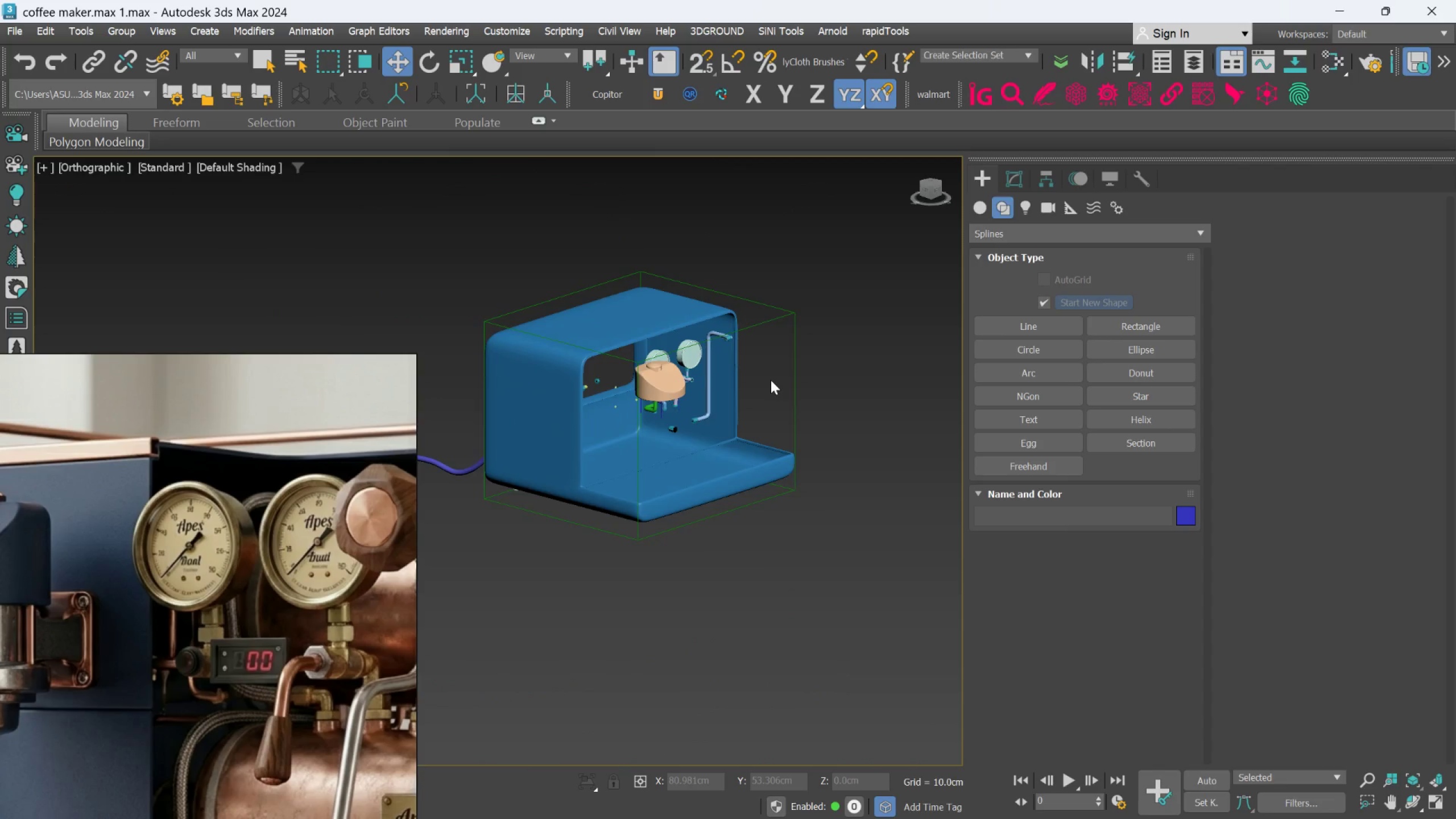 
scroll: coordinate [580, 439], scroll_direction: up, amount: 2.0
 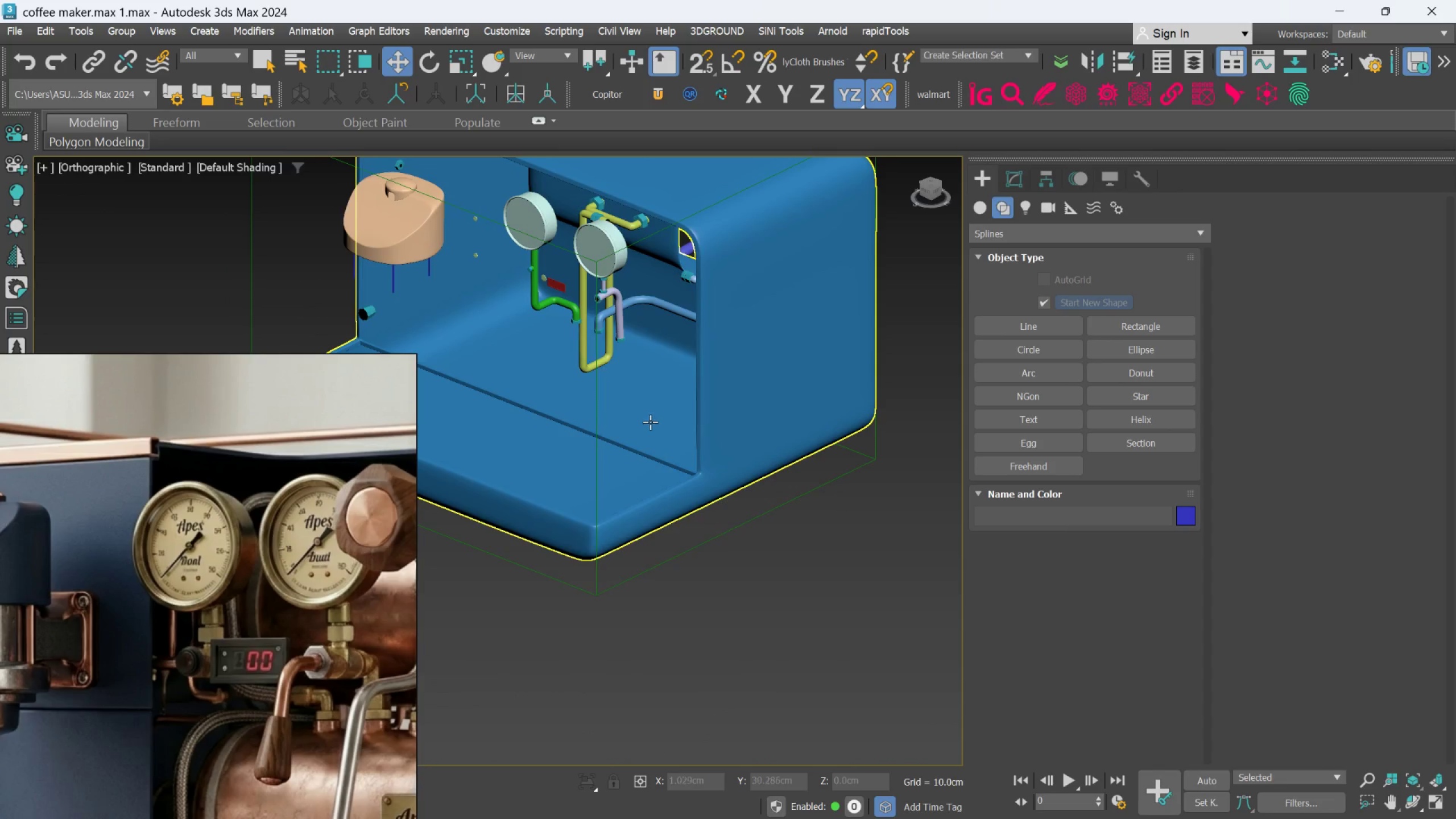 
scroll: coordinate [650, 420], scroll_direction: down, amount: 1.0
 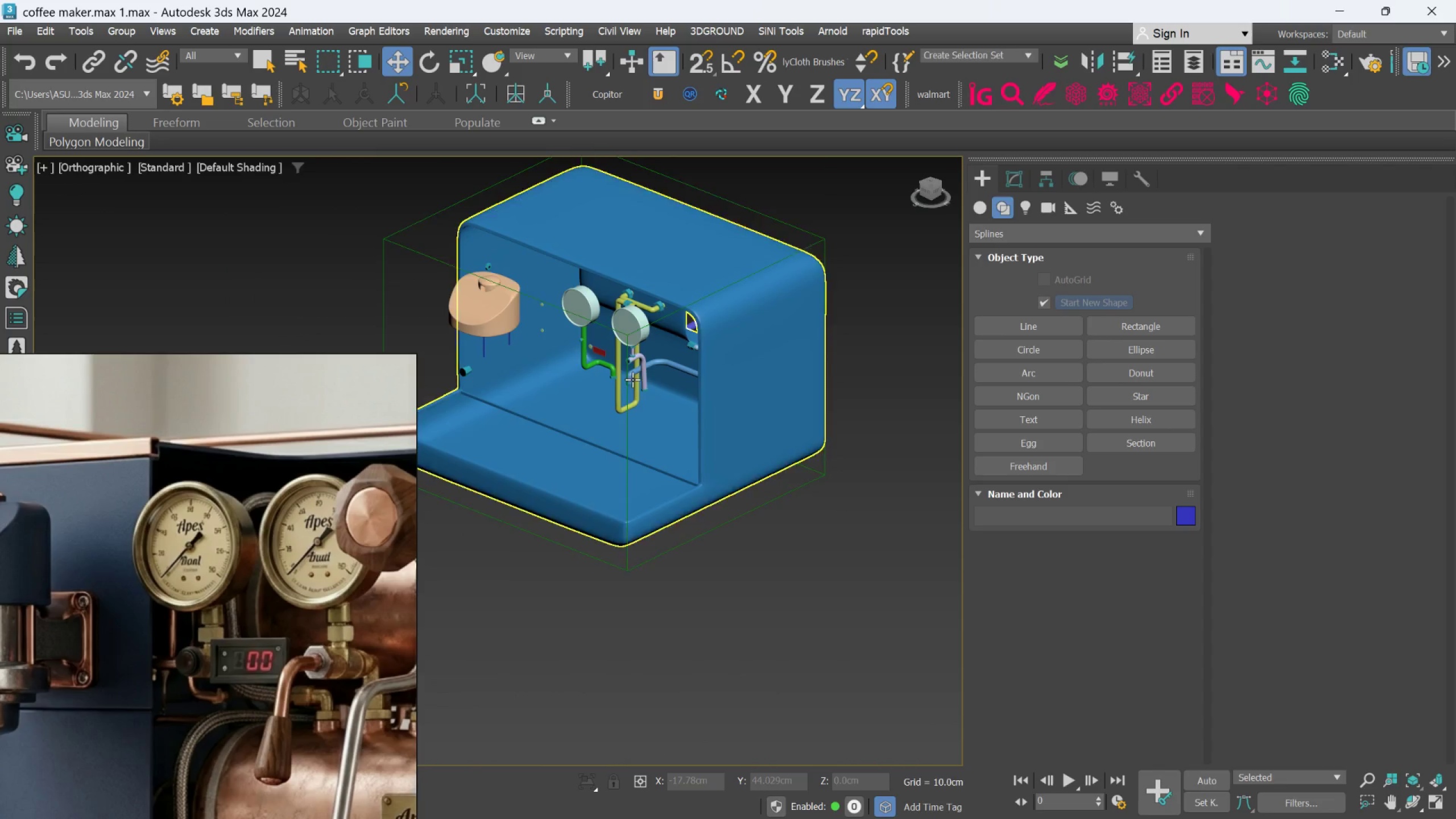 
scroll: coordinate [626, 370], scroll_direction: up, amount: 2.0
 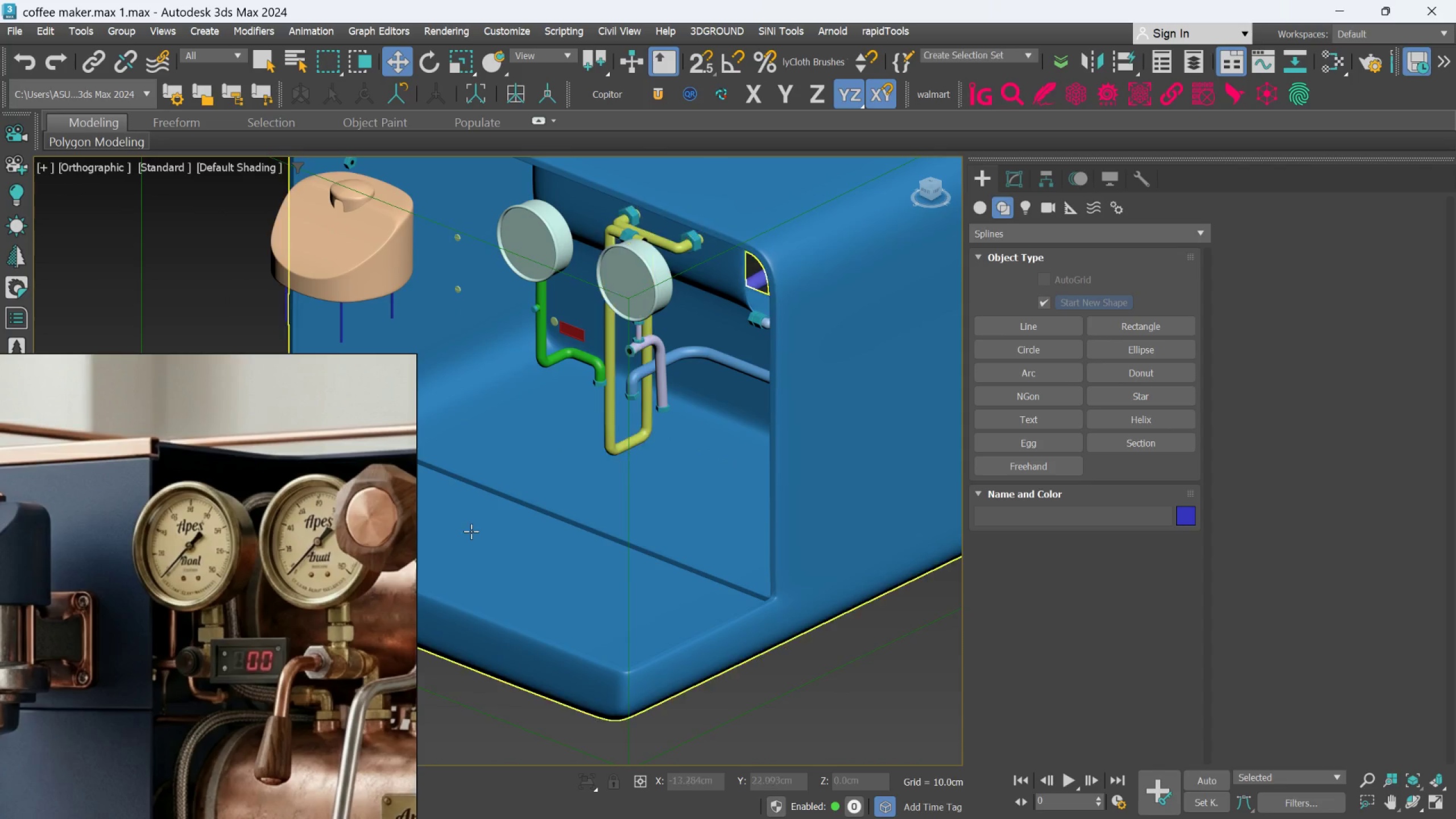 
scroll: coordinate [270, 603], scroll_direction: down, amount: 3.0
 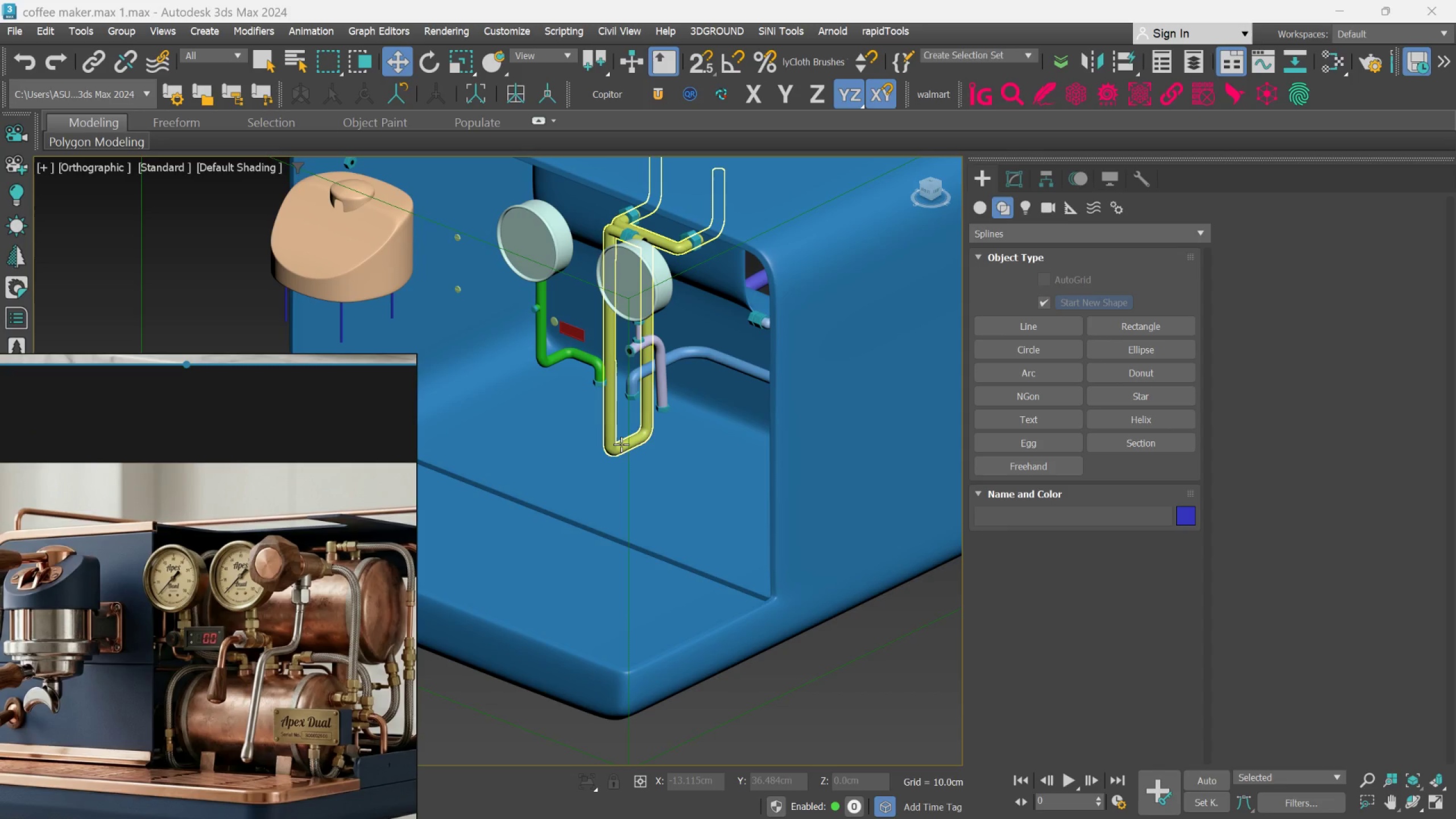 
hold_key(key=AltLeft, duration=1.78)
 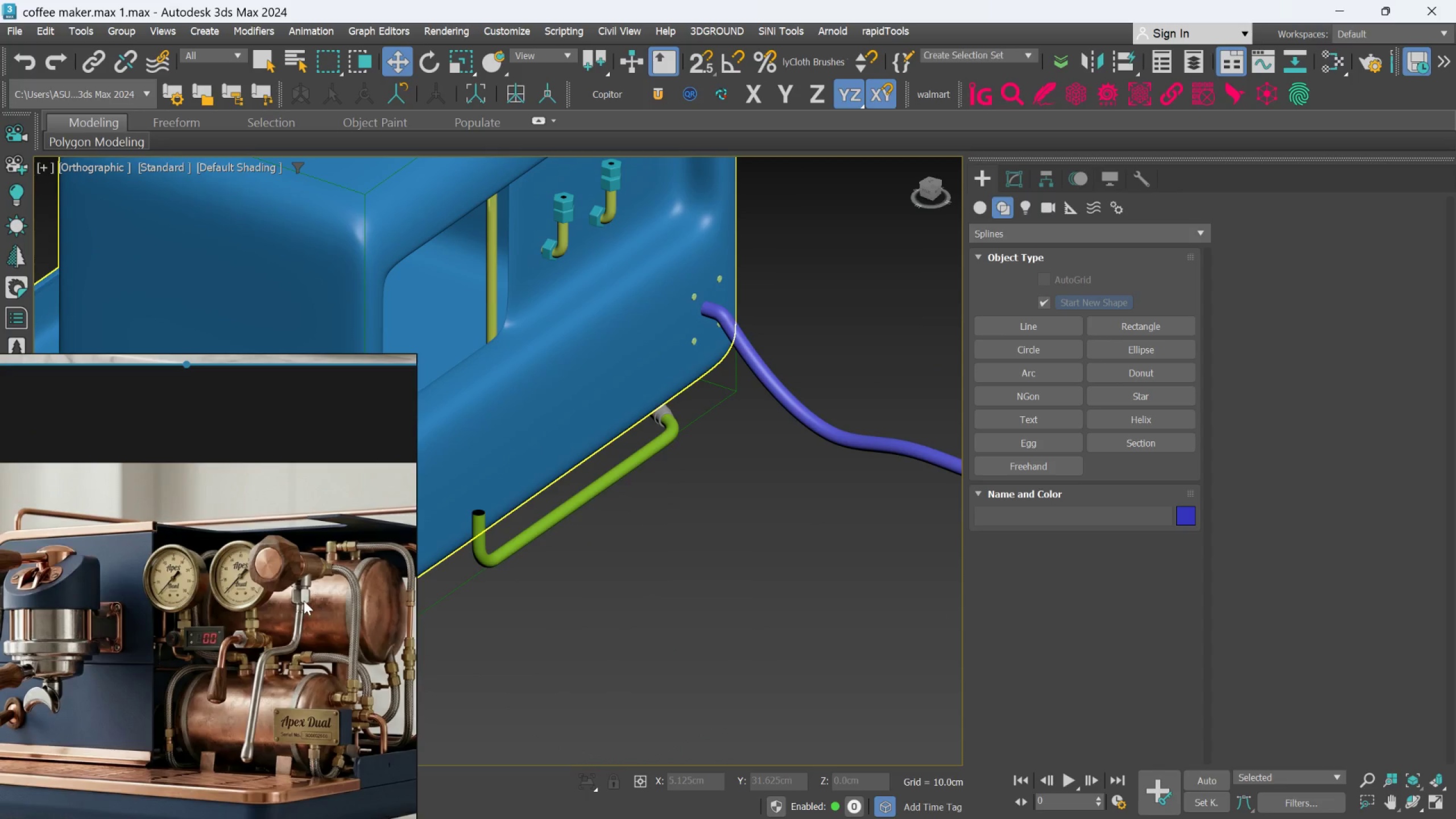 
scroll: coordinate [284, 570], scroll_direction: down, amount: 8.0
 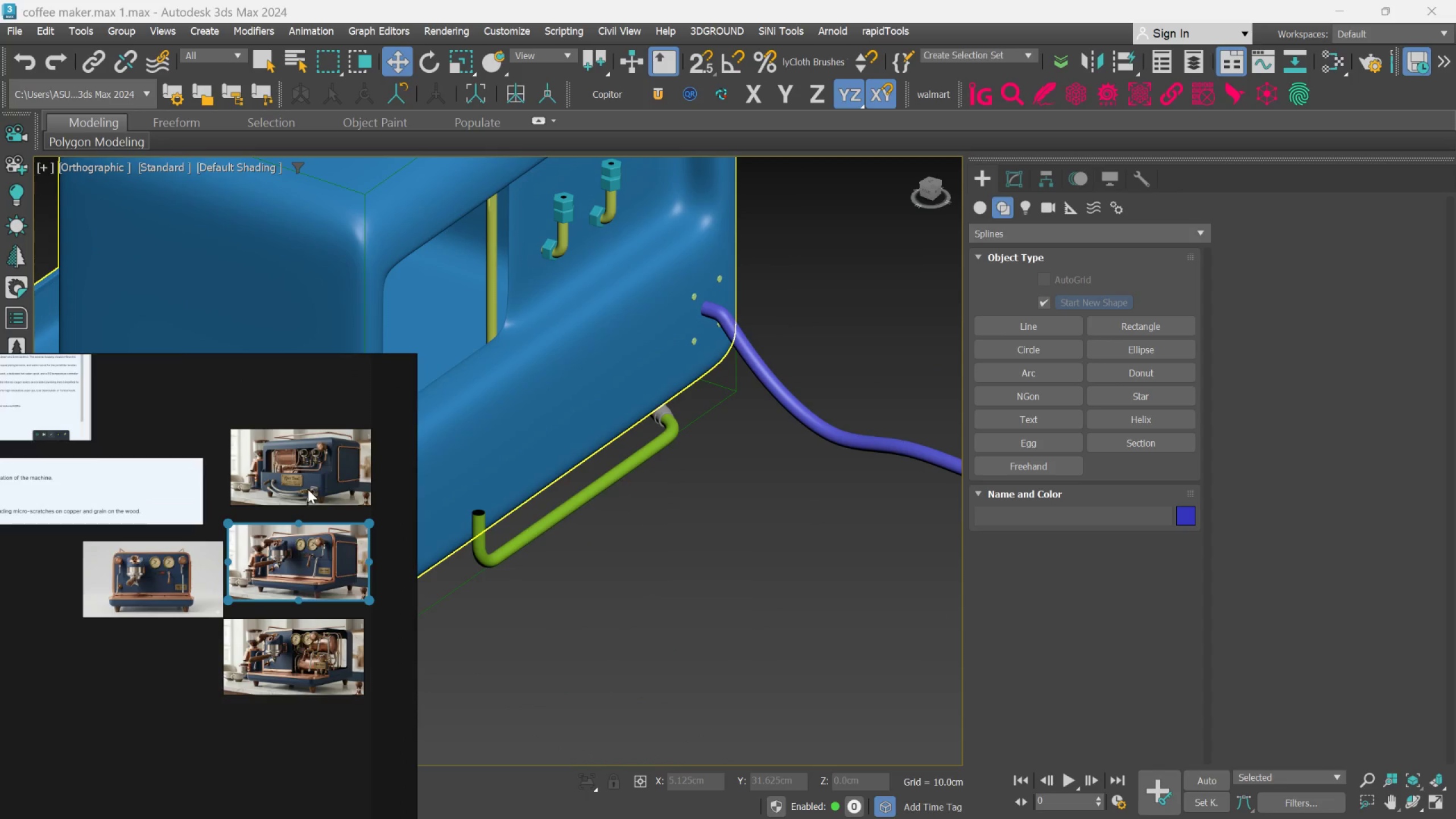 
scroll: coordinate [322, 448], scroll_direction: up, amount: 9.0
 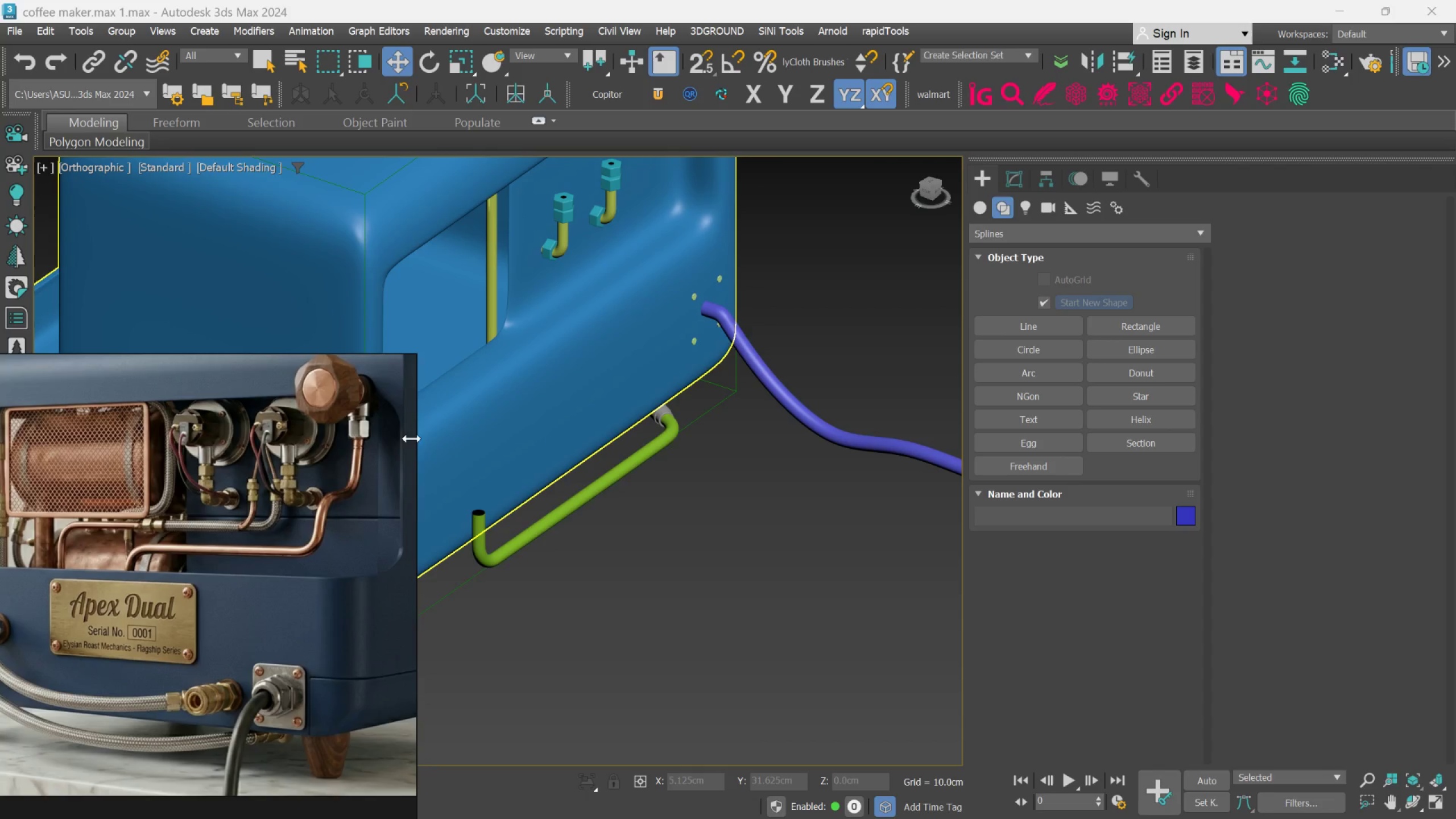 
hold_key(key=AltLeft, duration=0.59)
 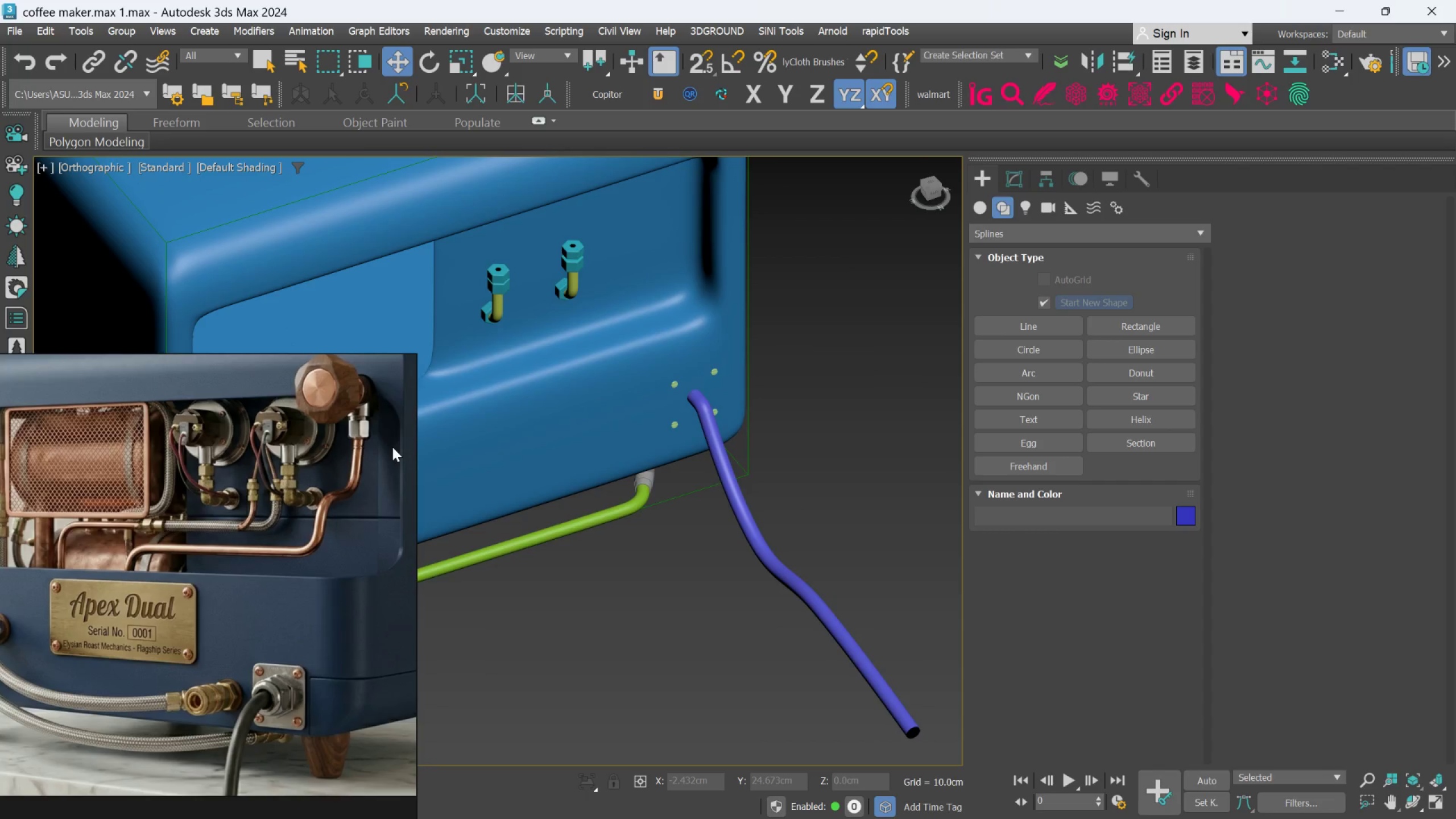 
hold_key(key=AltLeft, duration=0.45)
 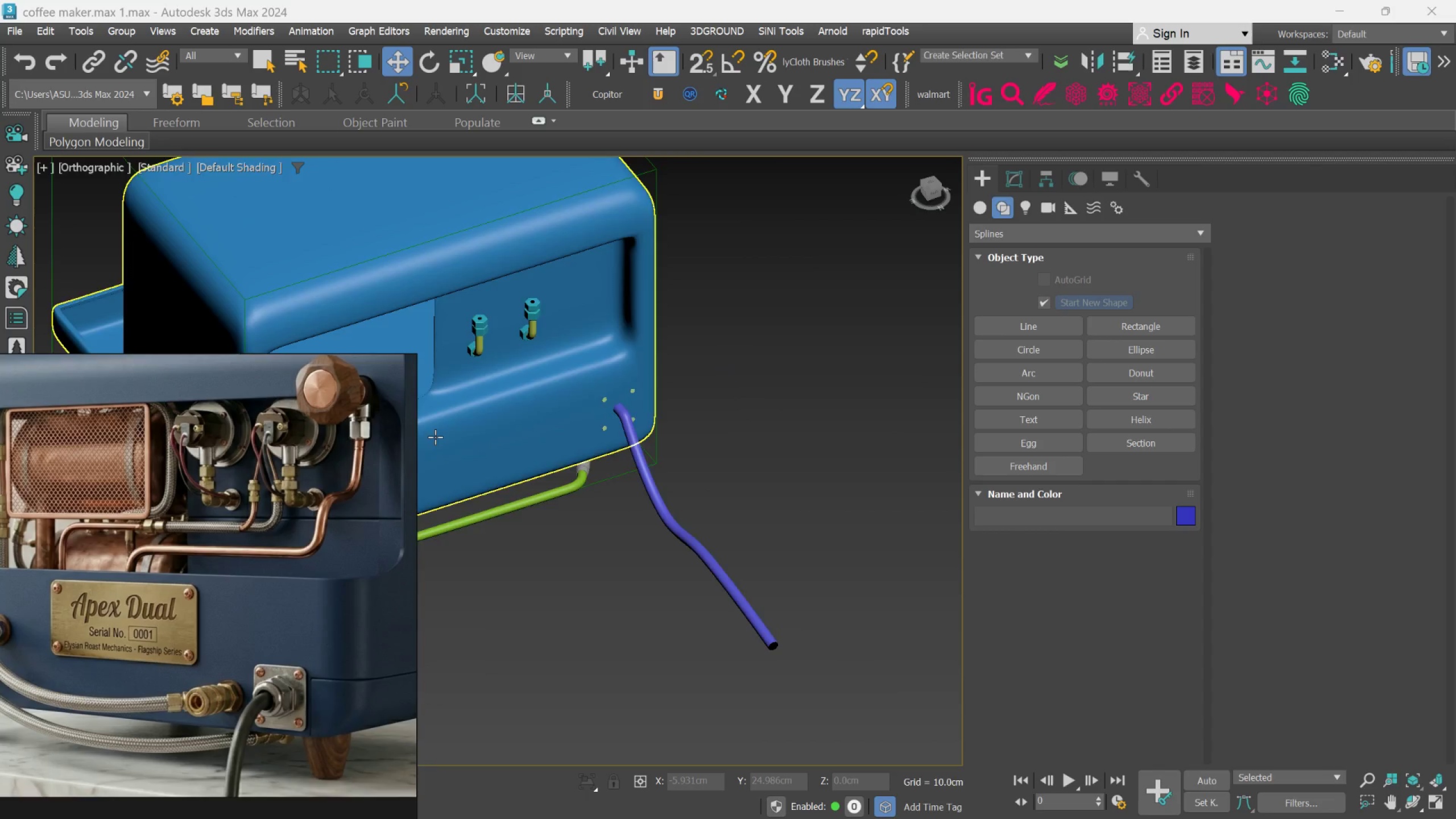 
hold_key(key=AltLeft, duration=0.38)
 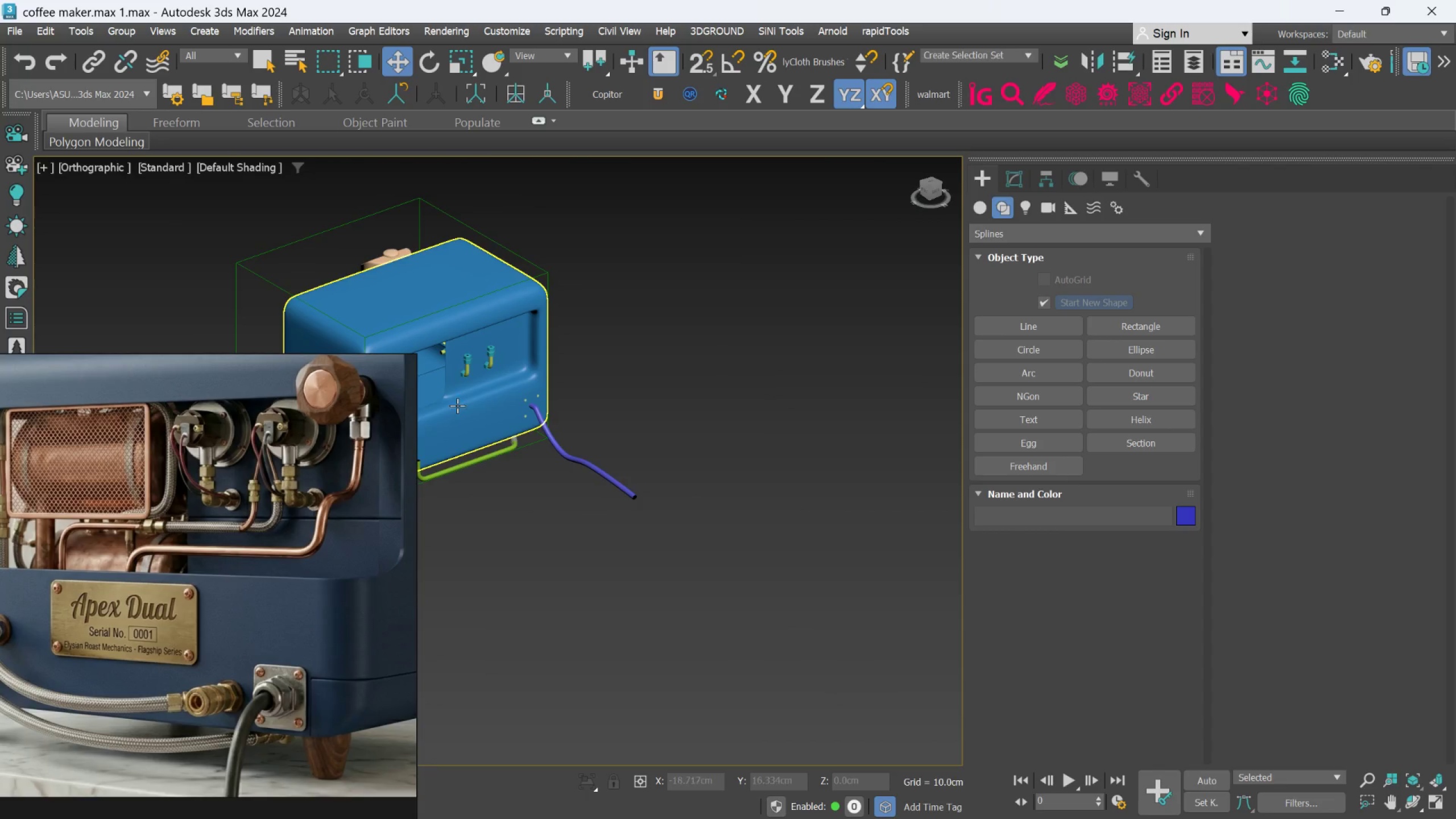 
scroll: coordinate [435, 437], scroll_direction: down, amount: 3.0
 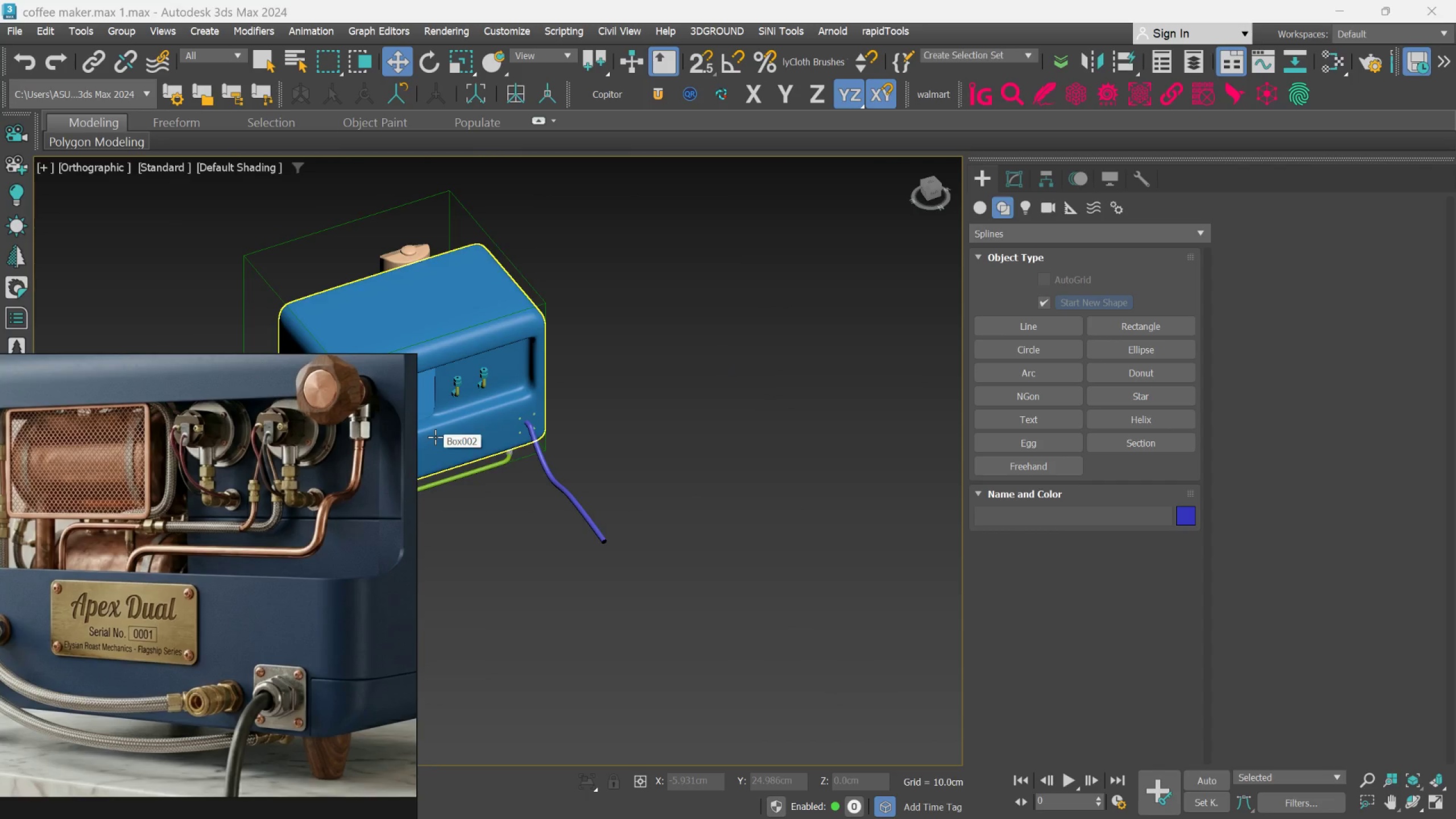 
scroll: coordinate [457, 404], scroll_direction: up, amount: 2.0
 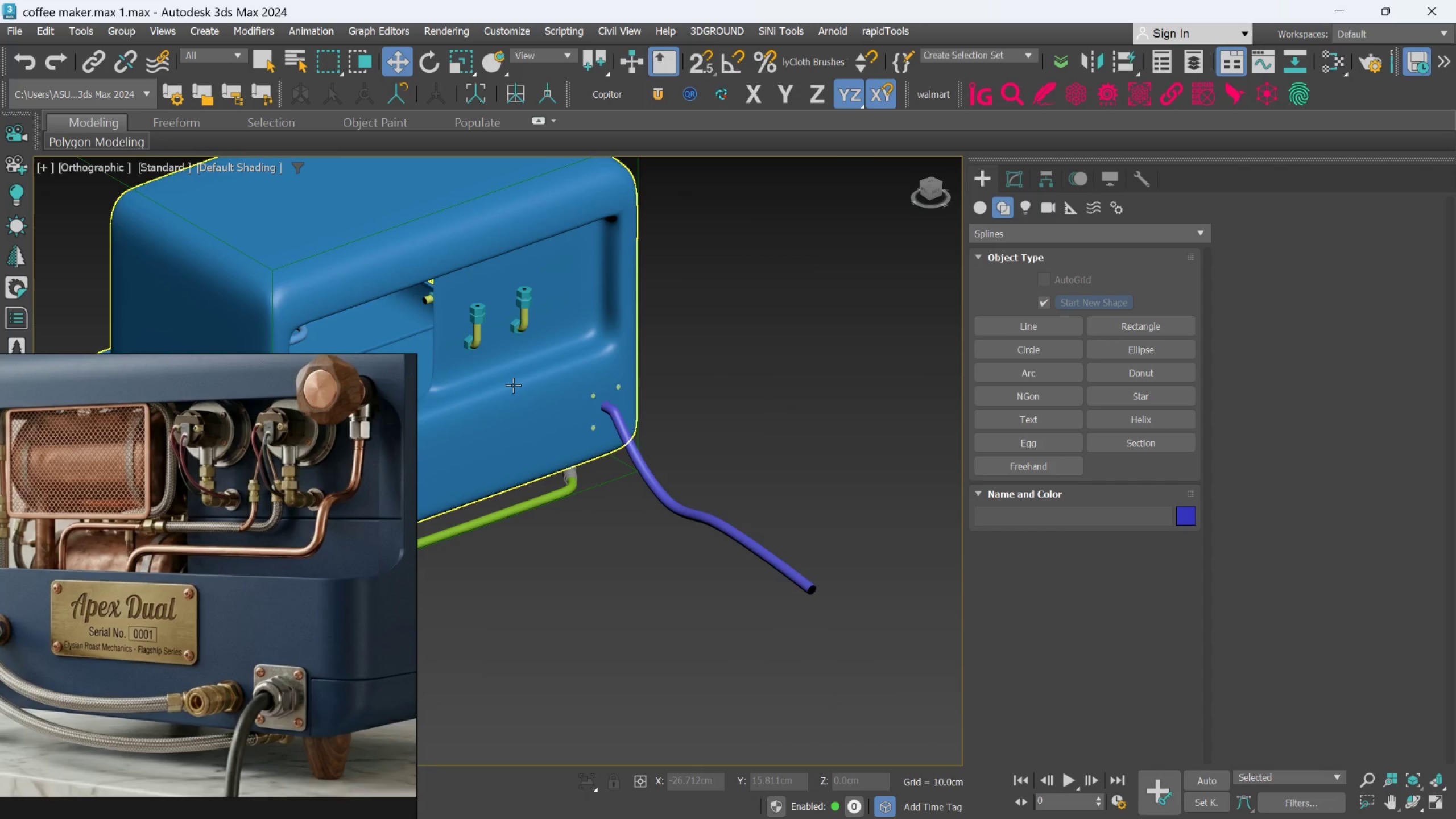 
hold_key(key=AltLeft, duration=1.03)
 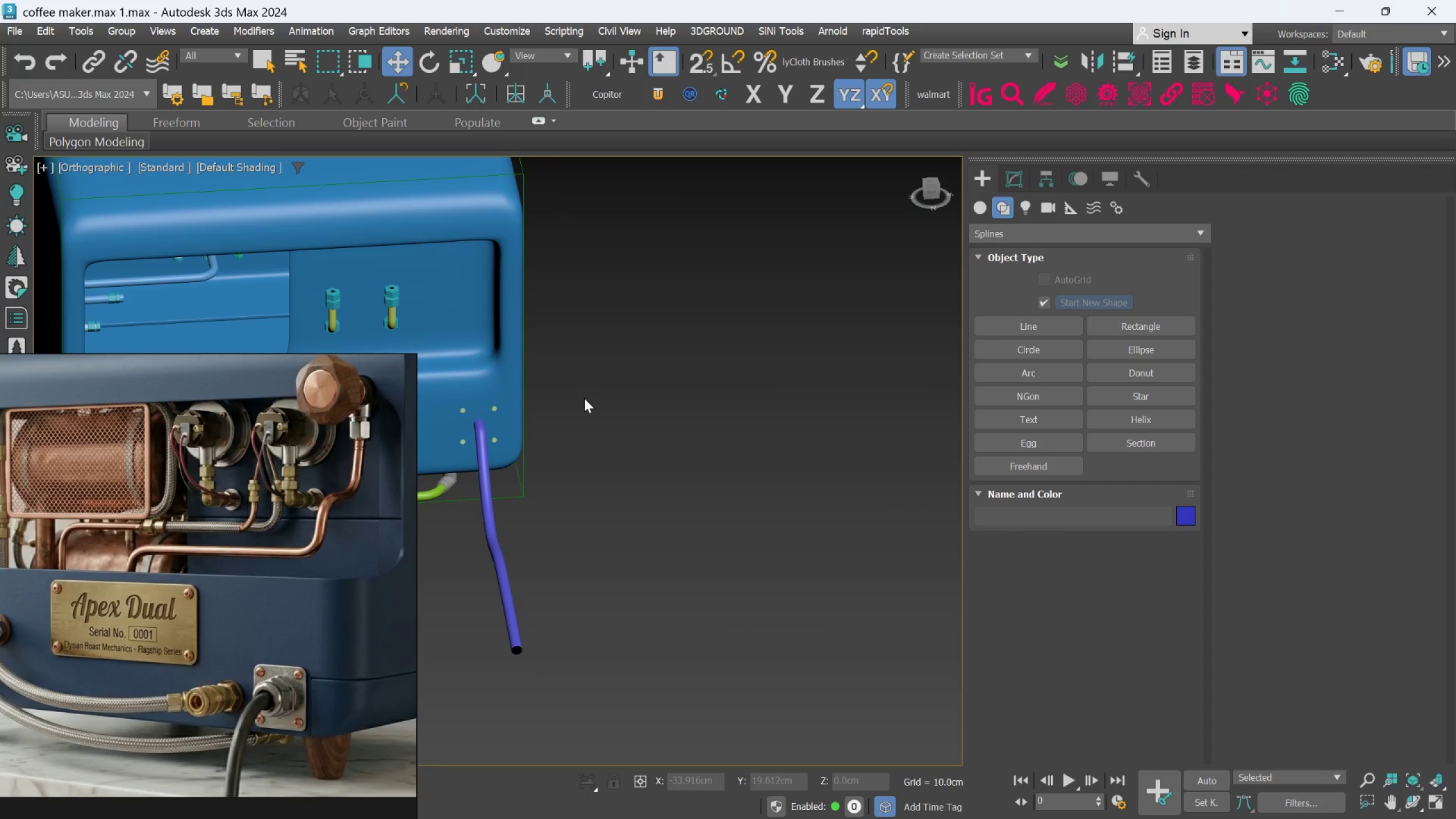 
scroll: coordinate [584, 398], scroll_direction: up, amount: 1.0
 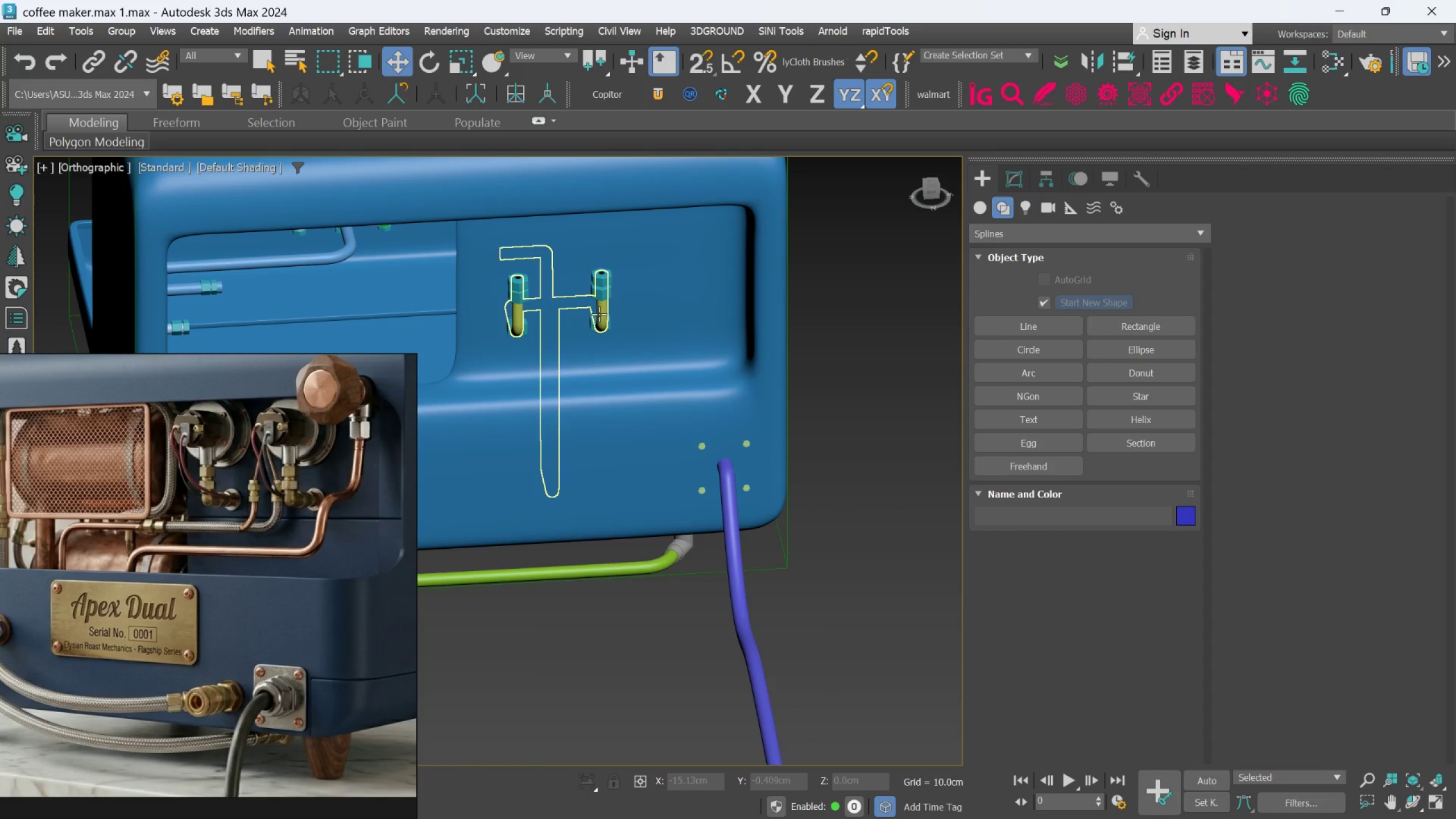 
left_click([601, 313])
 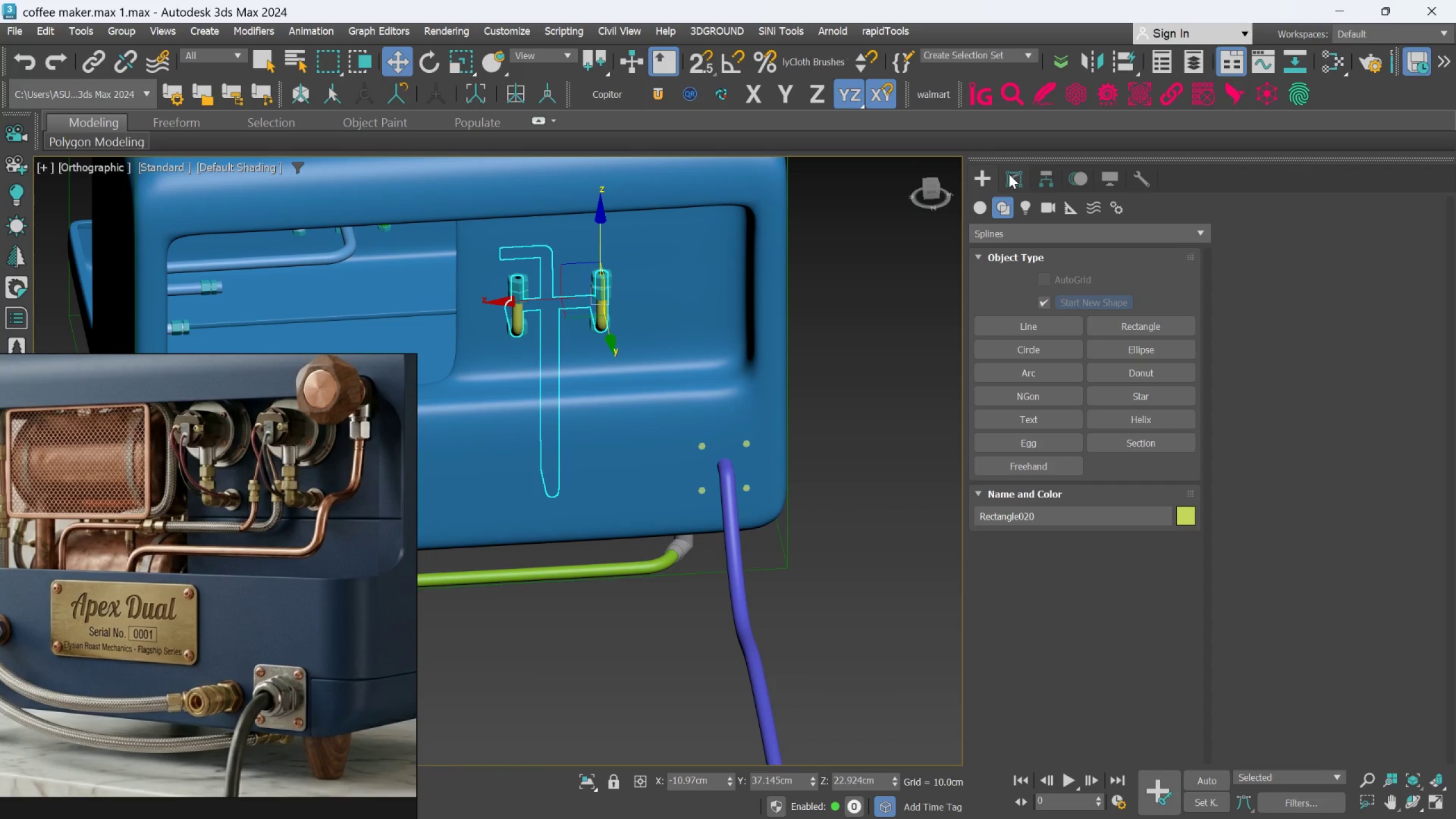 
left_click([1009, 174])
 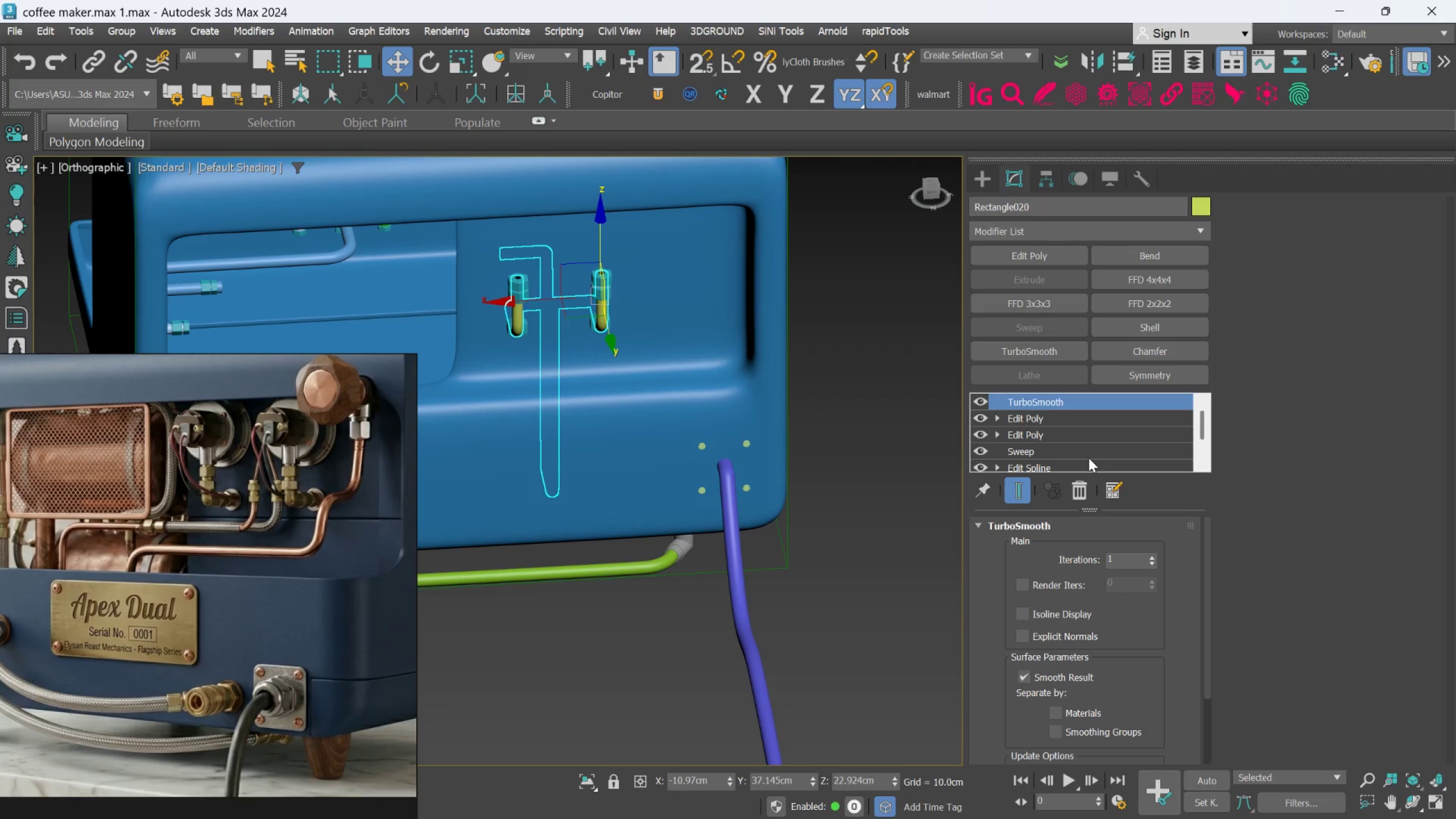 
scroll: coordinate [751, 439], scroll_direction: up, amount: 5.0
 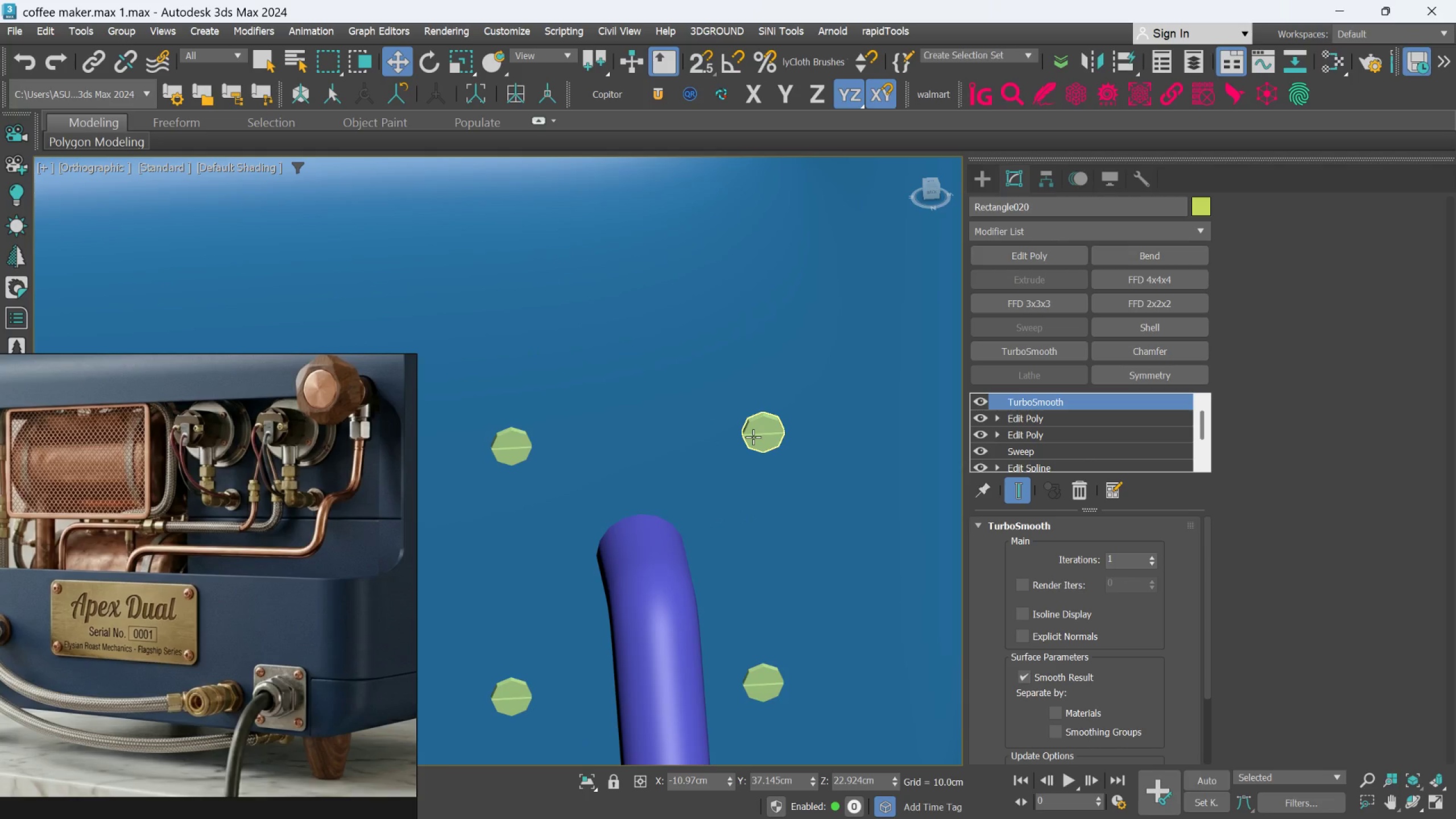 
scroll: coordinate [634, 450], scroll_direction: down, amount: 7.0
 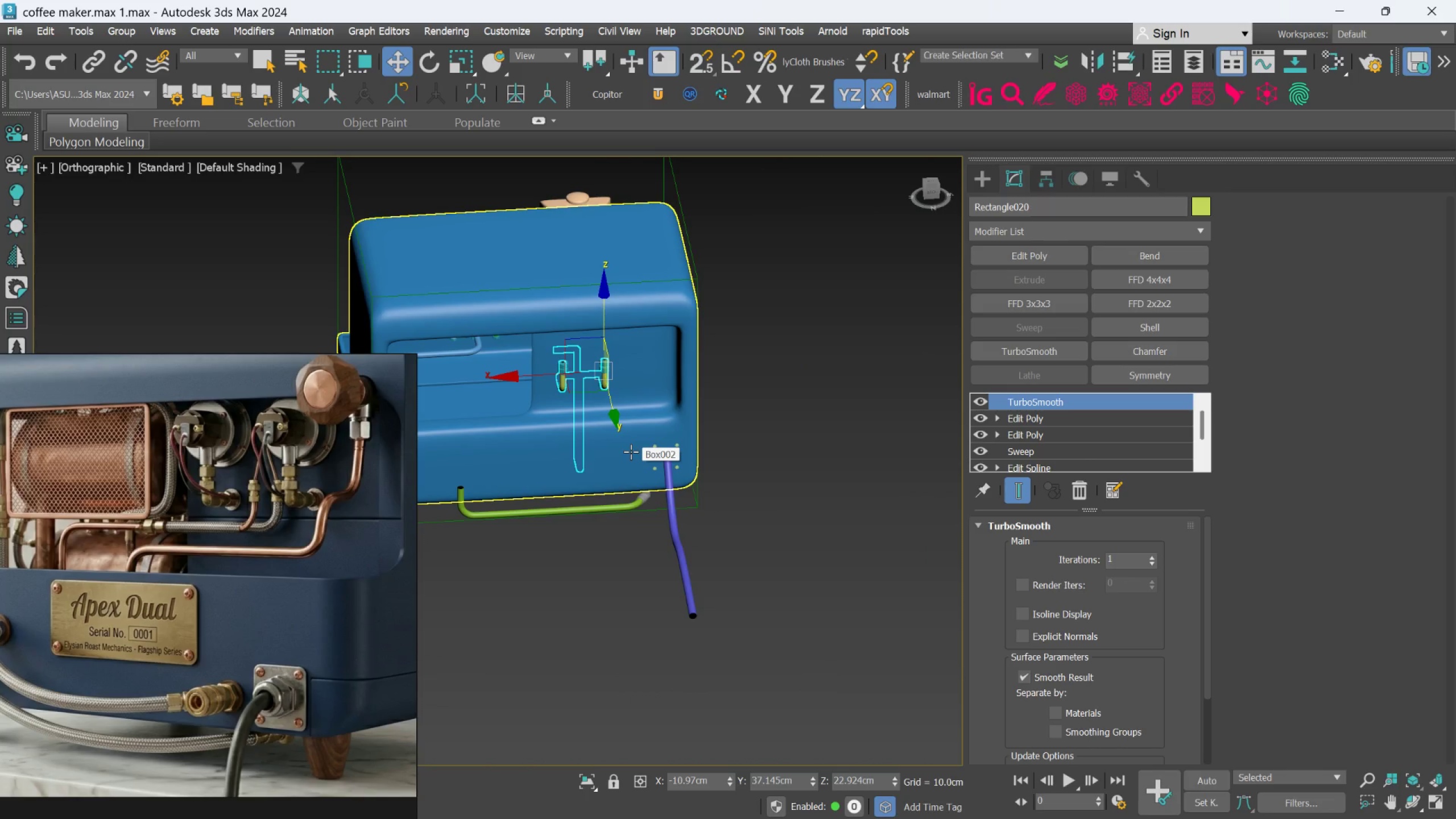 
hold_key(key=AltLeft, duration=1.44)
 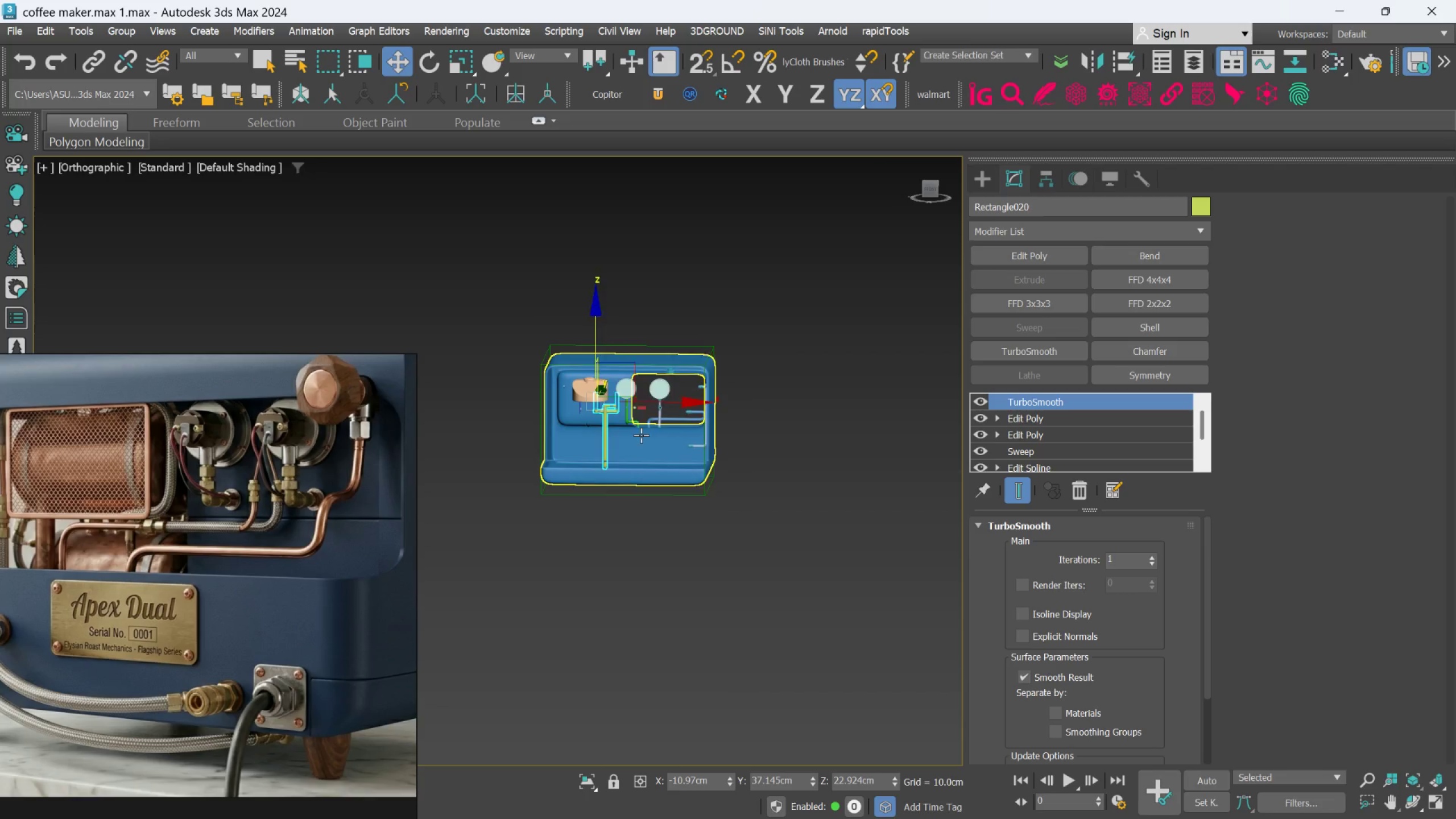 
scroll: coordinate [631, 452], scroll_direction: down, amount: 2.0
 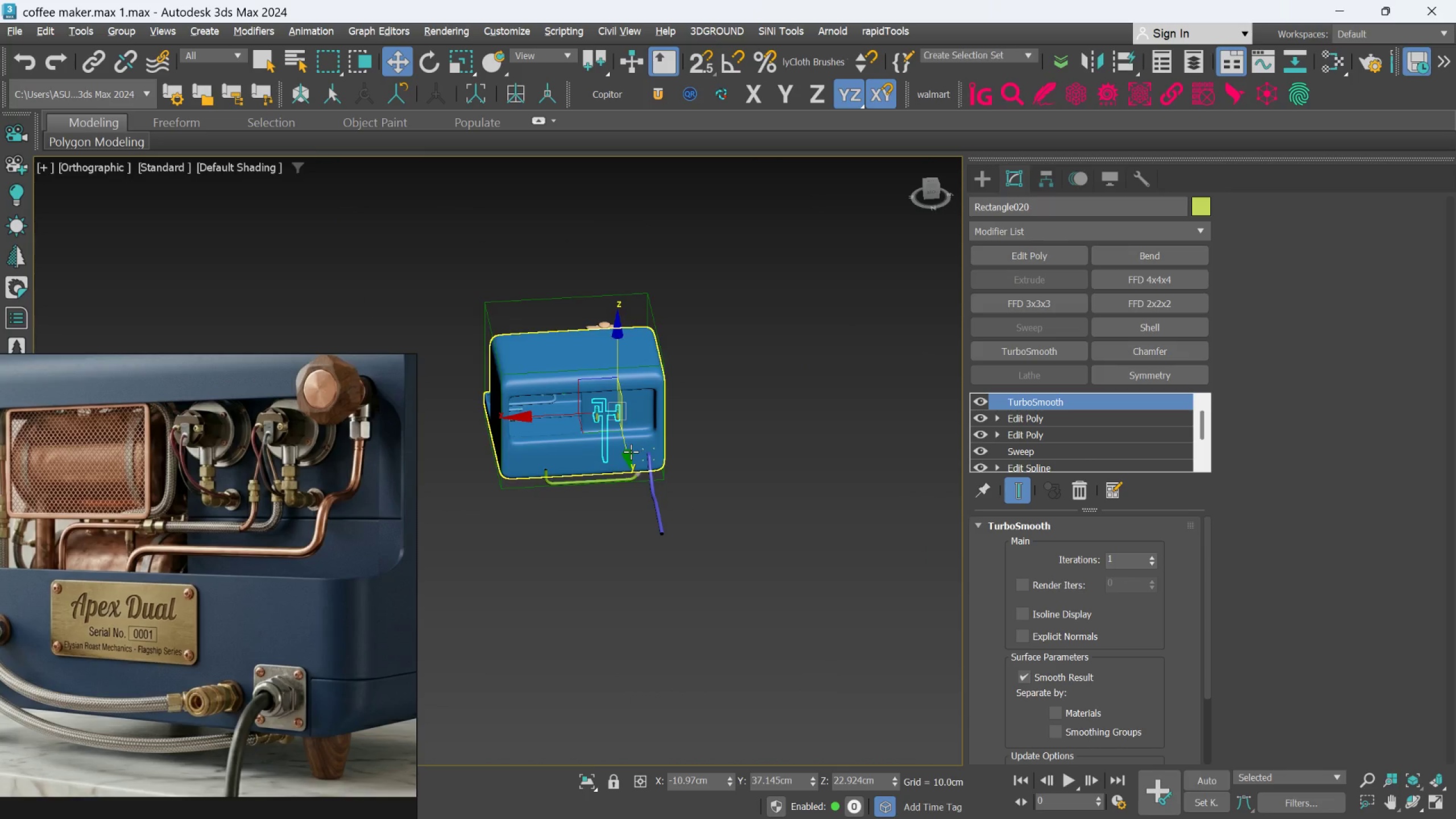 
scroll: coordinate [597, 430], scroll_direction: up, amount: 5.0
 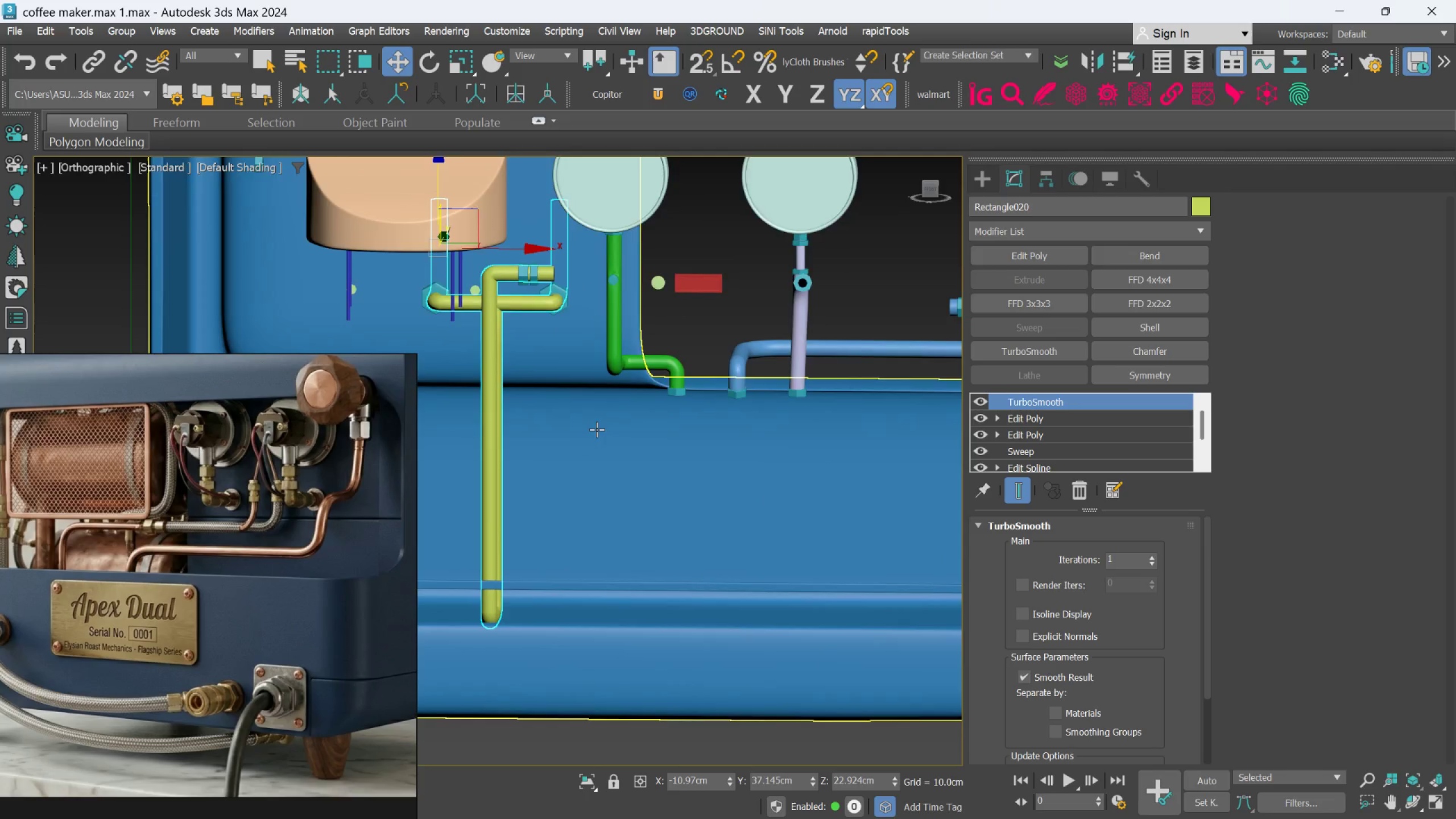 
hold_key(key=AltLeft, duration=0.78)
 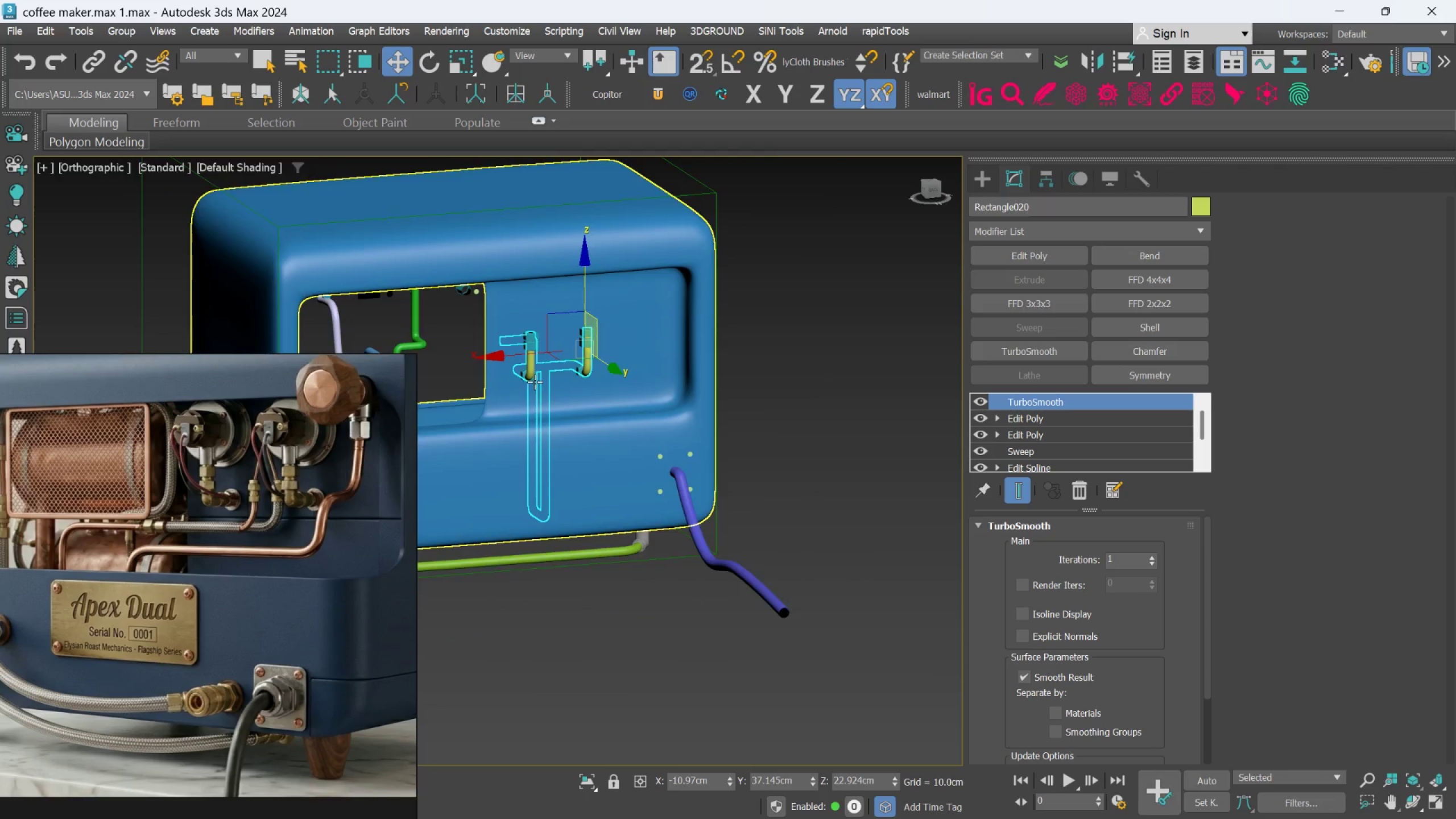 
scroll: coordinate [597, 429], scroll_direction: down, amount: 2.0
 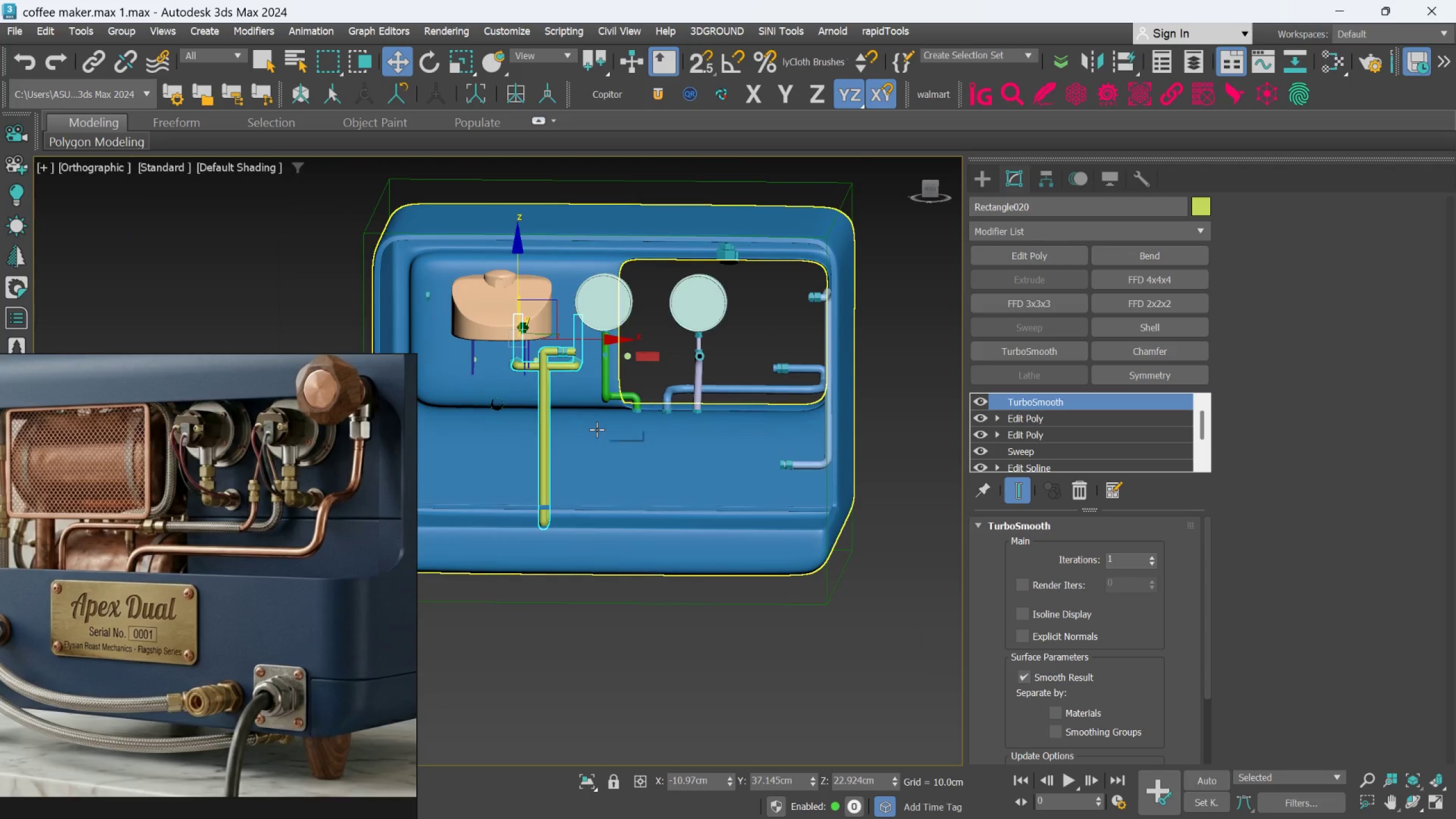 
scroll: coordinate [541, 377], scroll_direction: up, amount: 2.0
 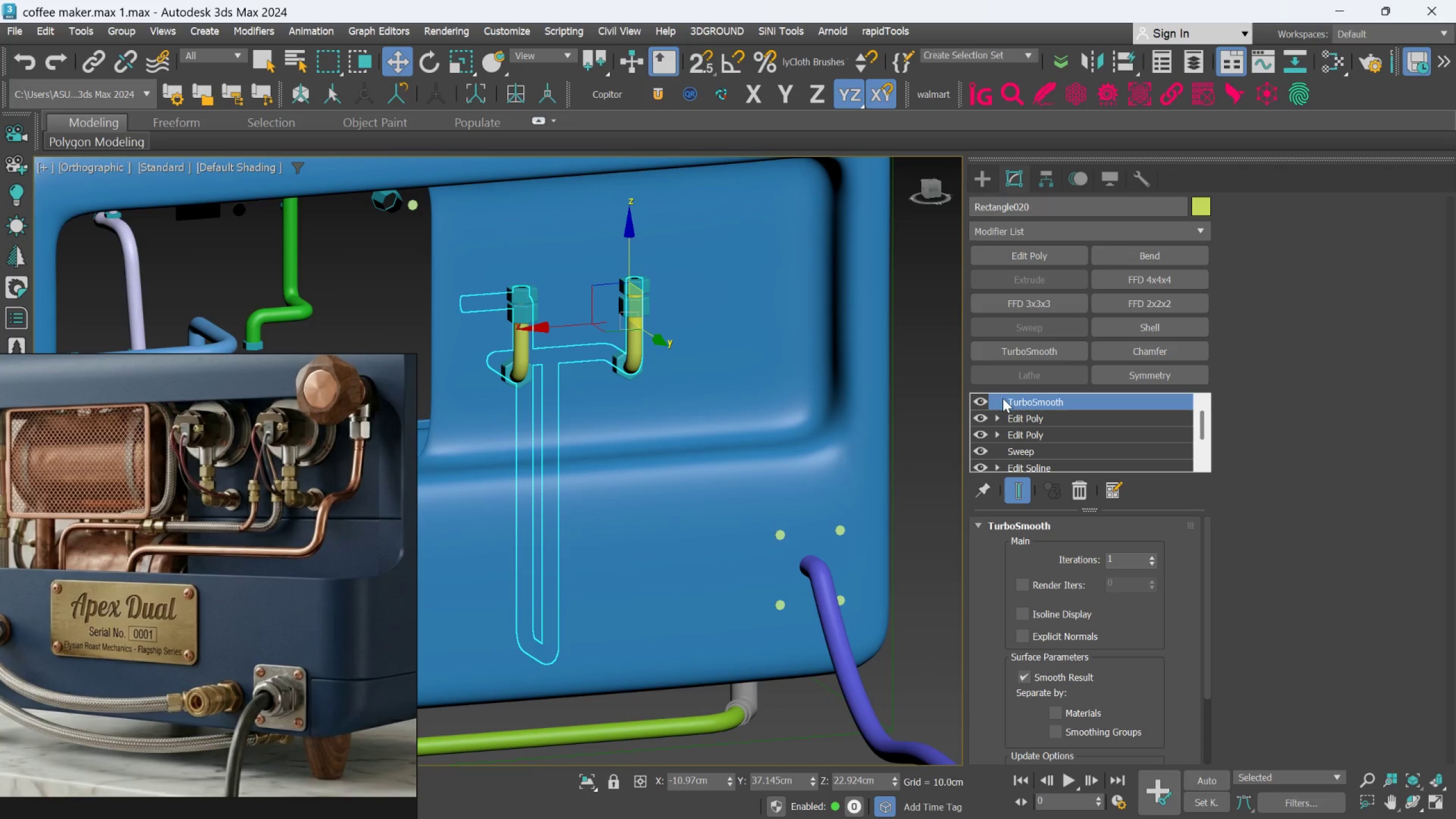 
right_click([1008, 398])
 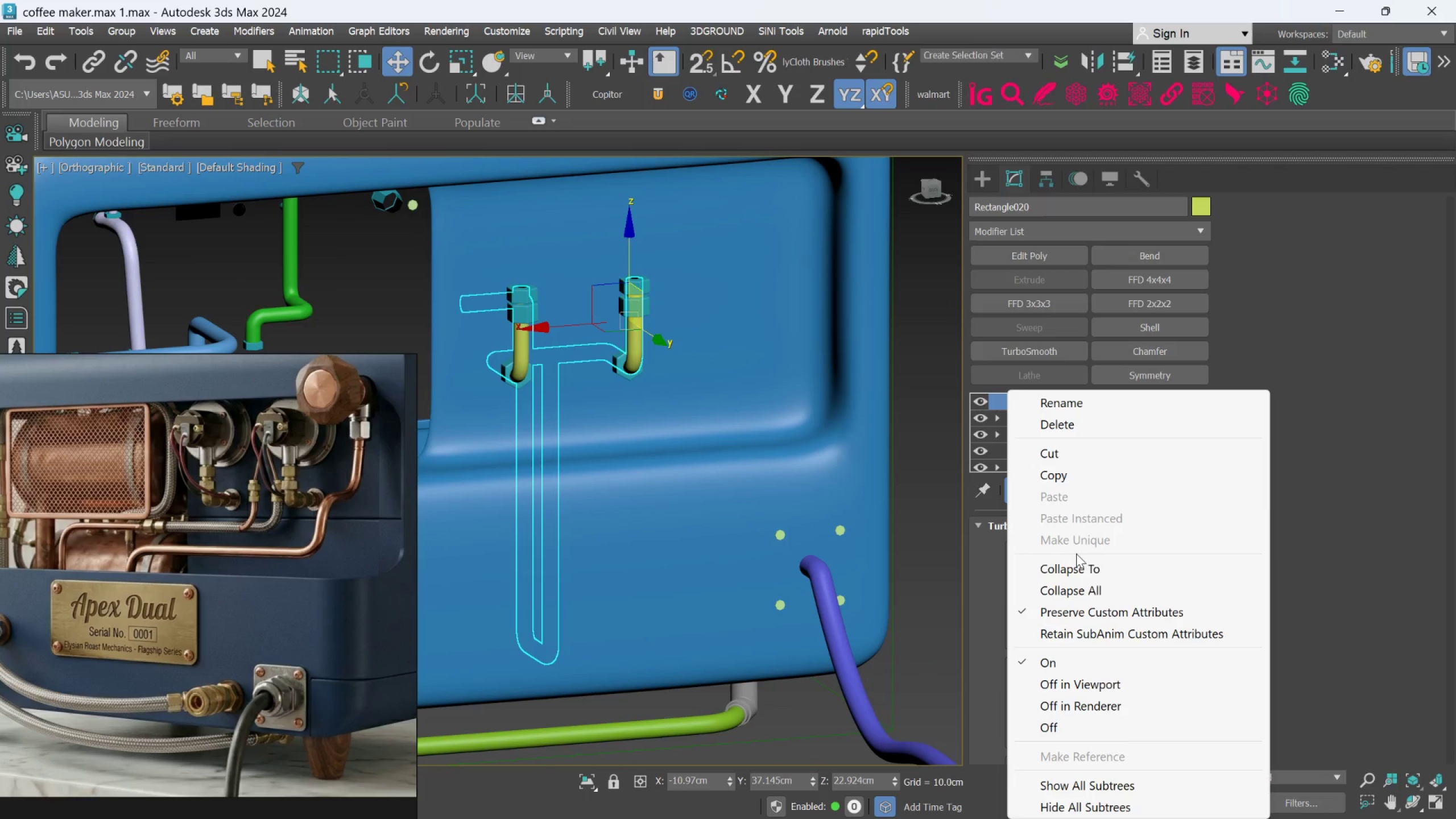 
left_click([1076, 568])
 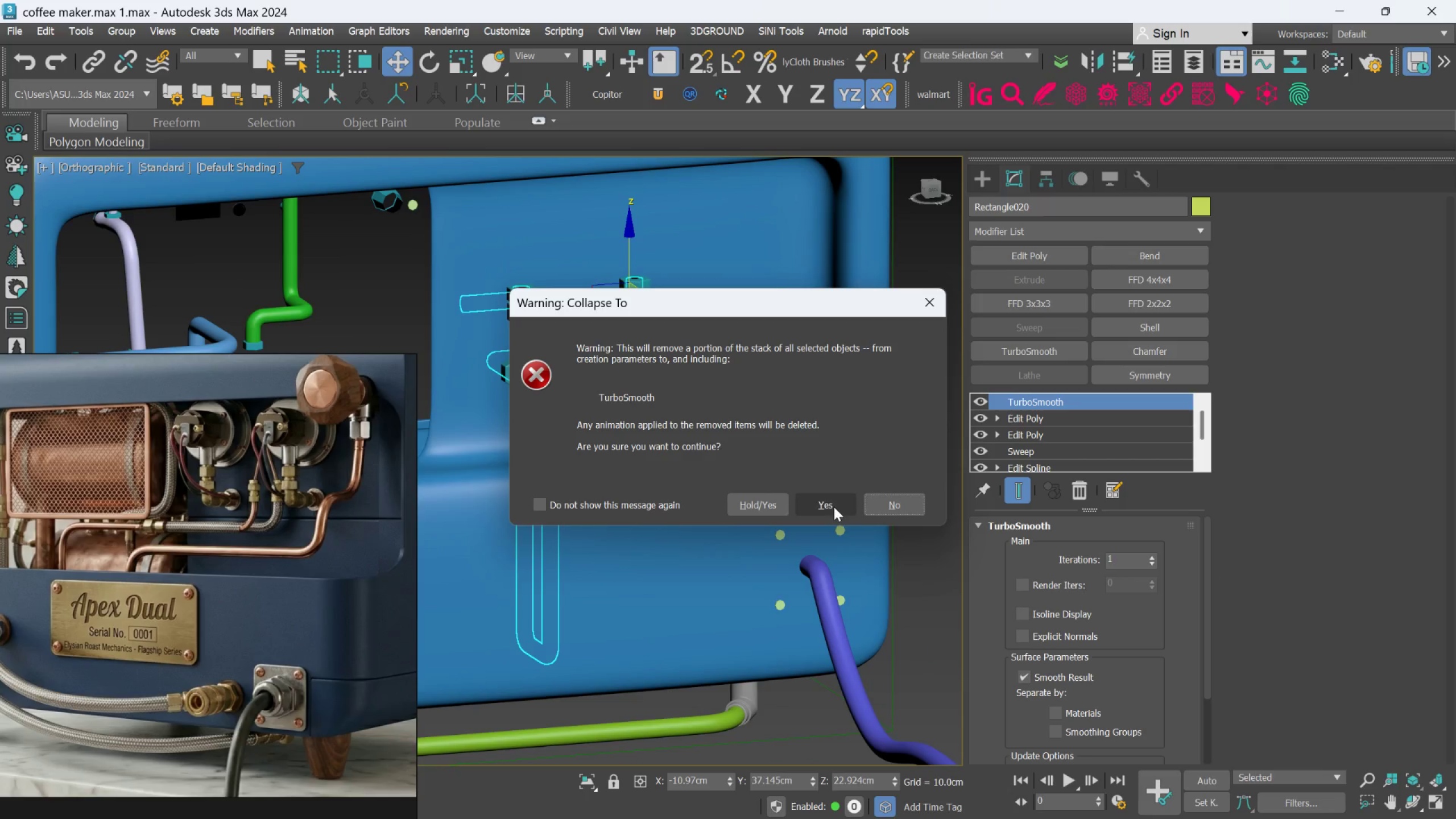 
left_click([828, 507])
 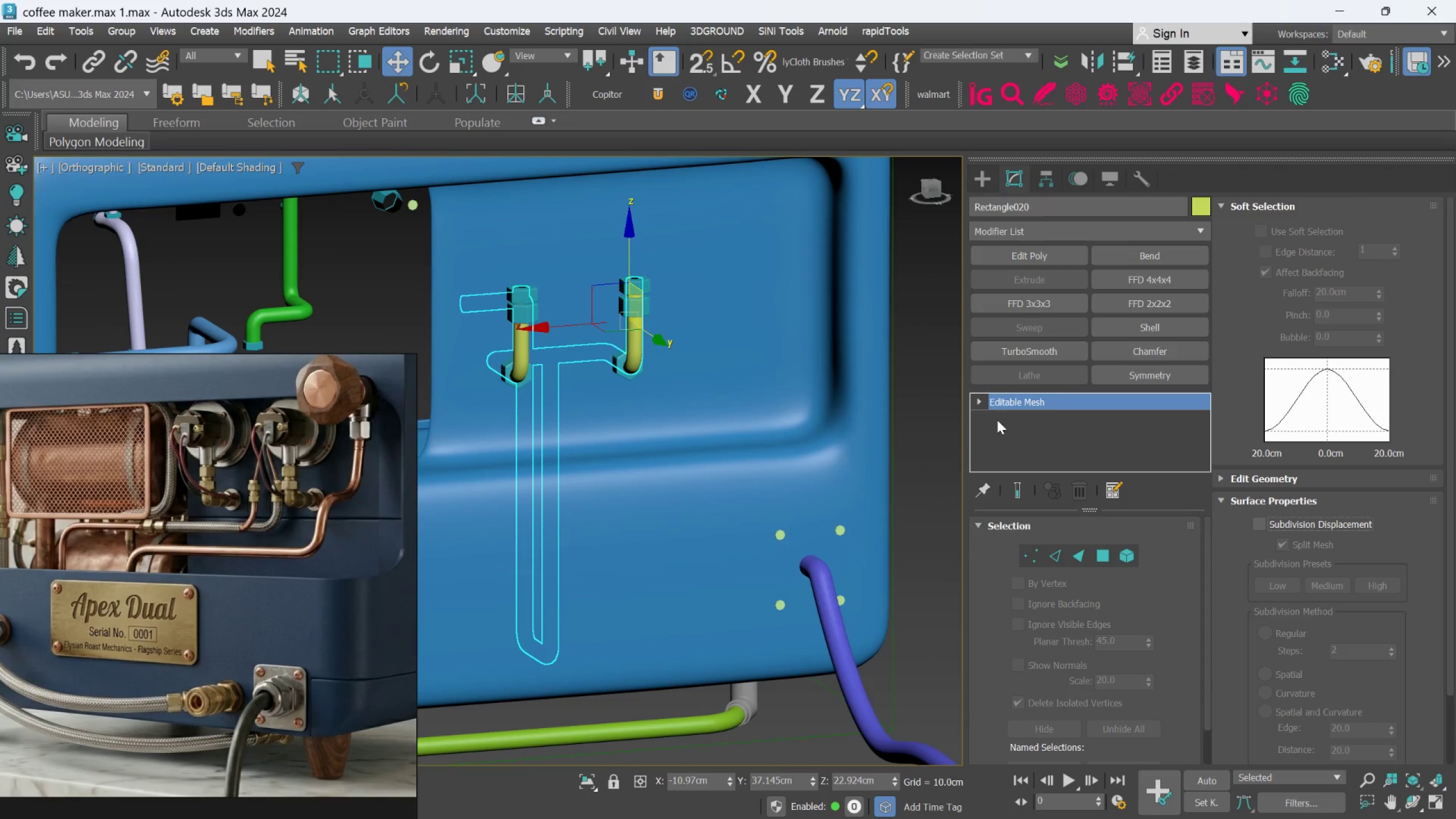 
right_click([1015, 403])
 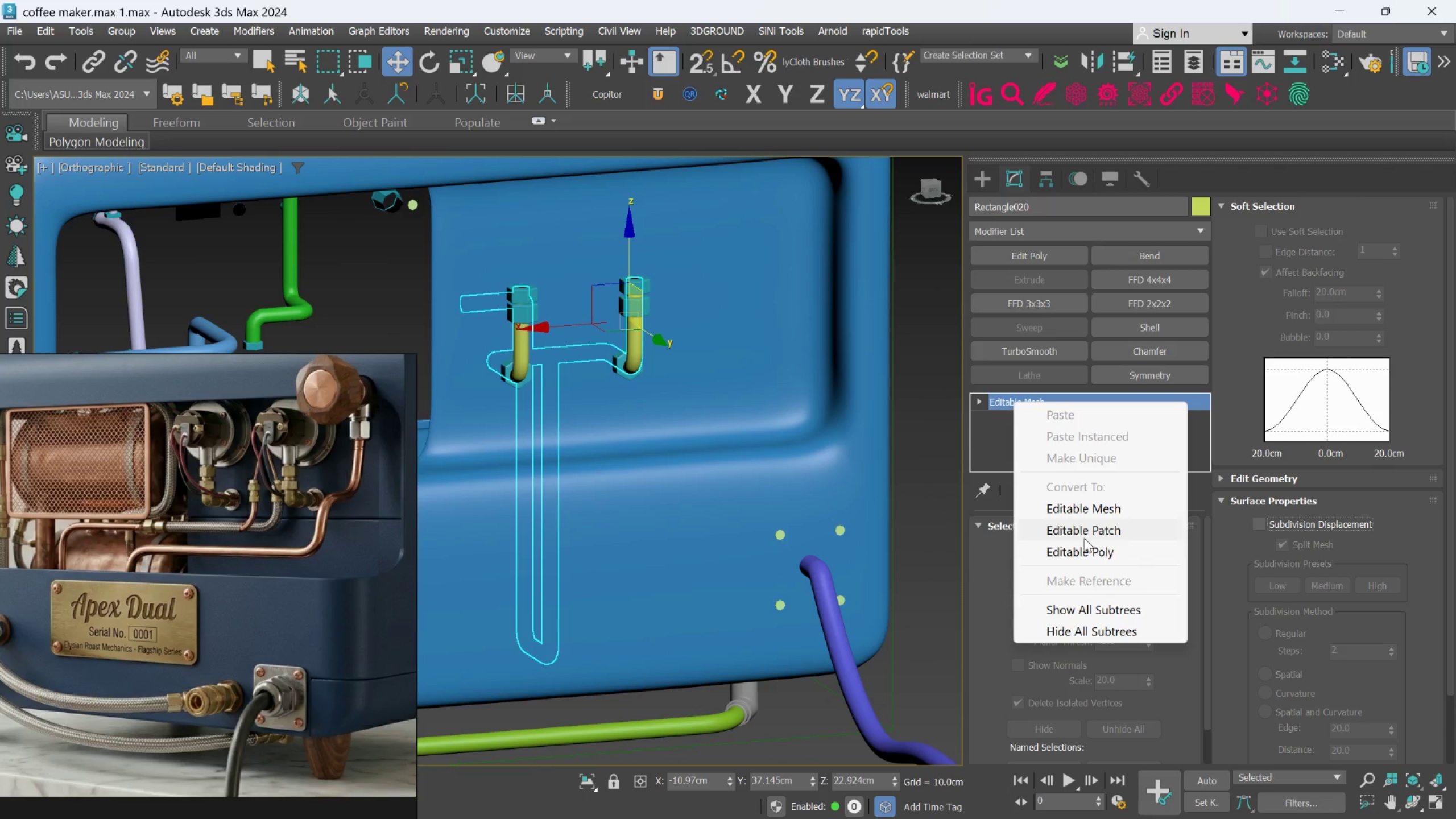 
left_click([1082, 543])
 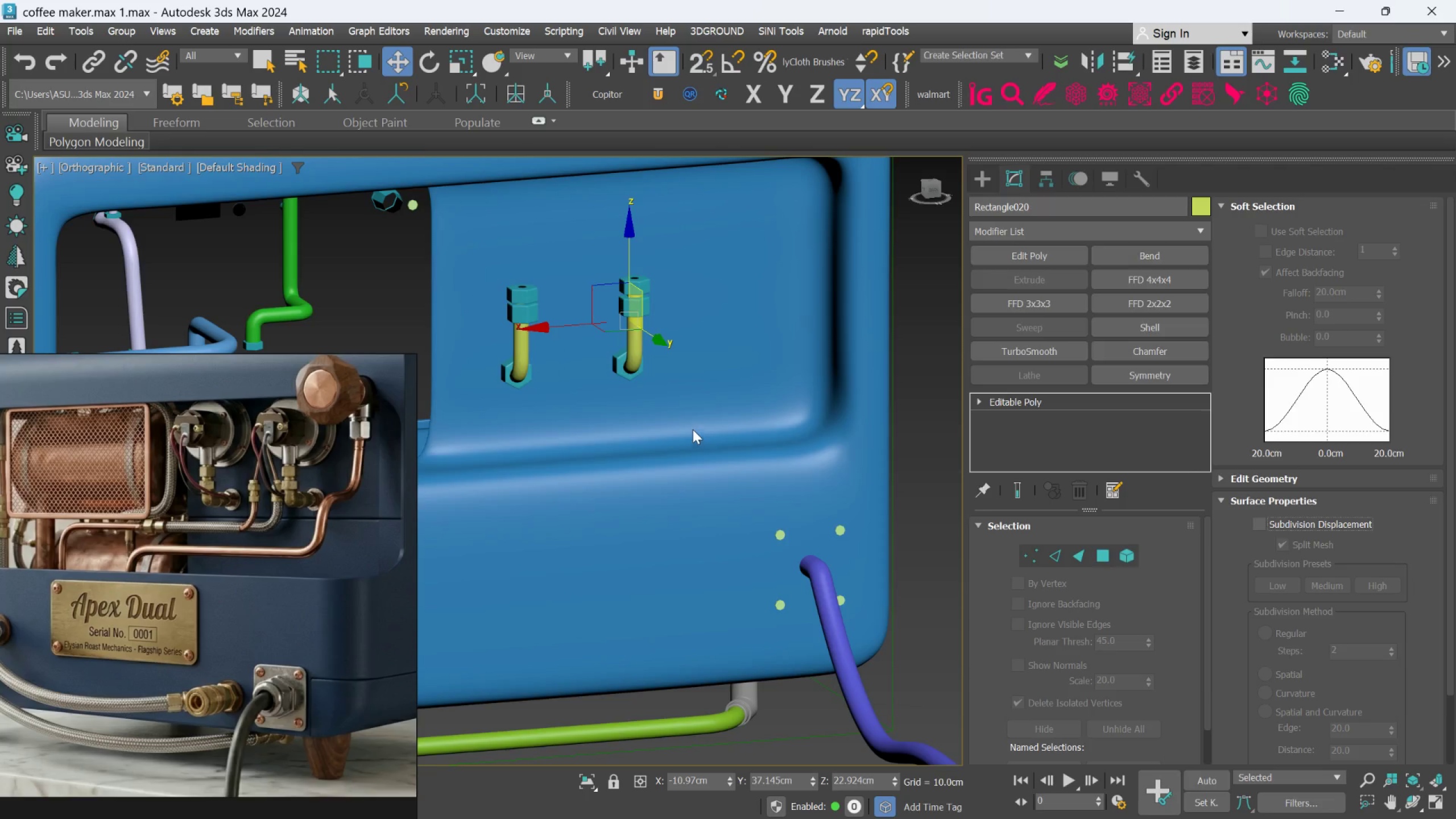 
hold_key(key=AltLeft, duration=0.98)
 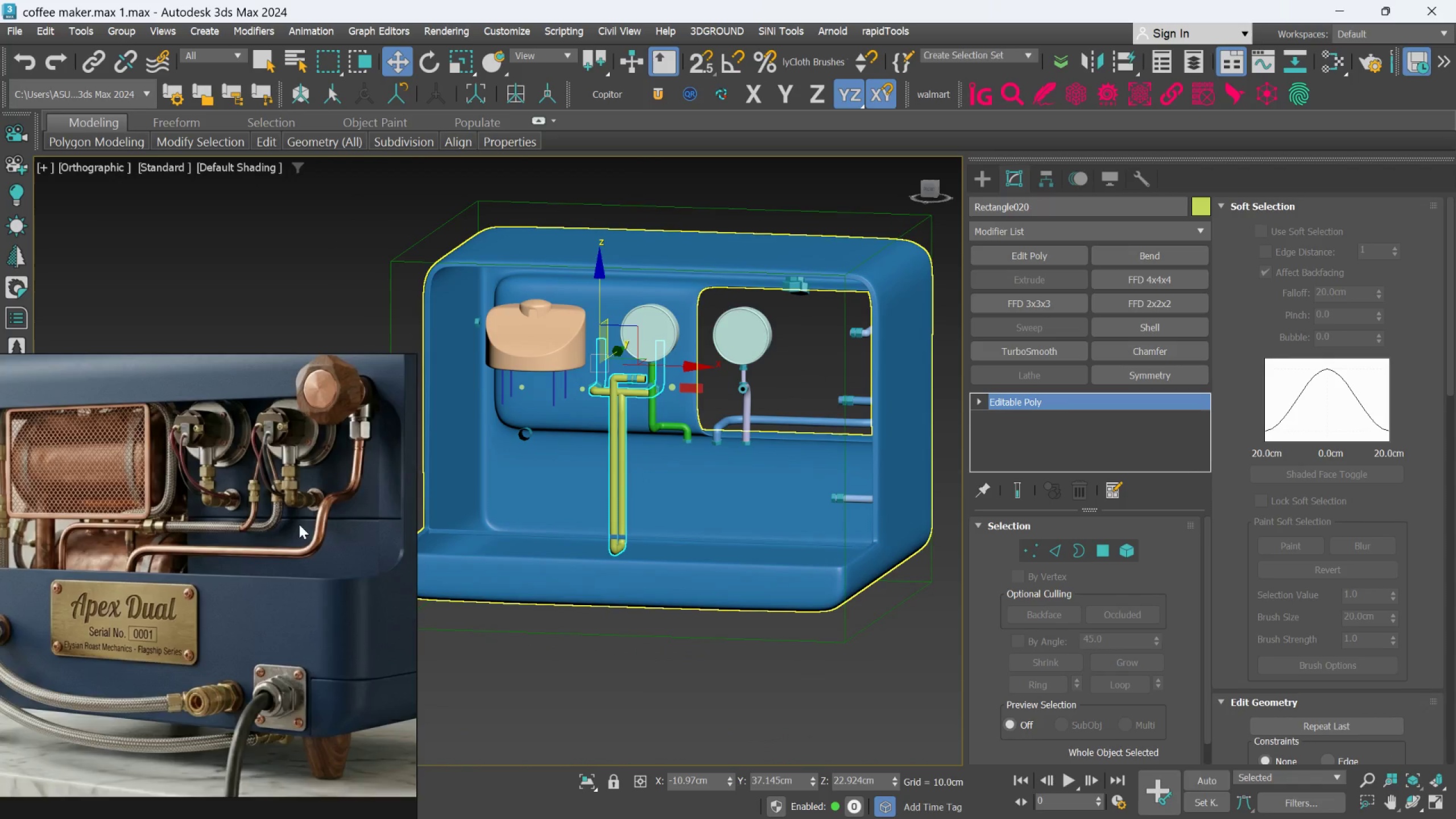 
scroll: coordinate [299, 524], scroll_direction: down, amount: 5.0
 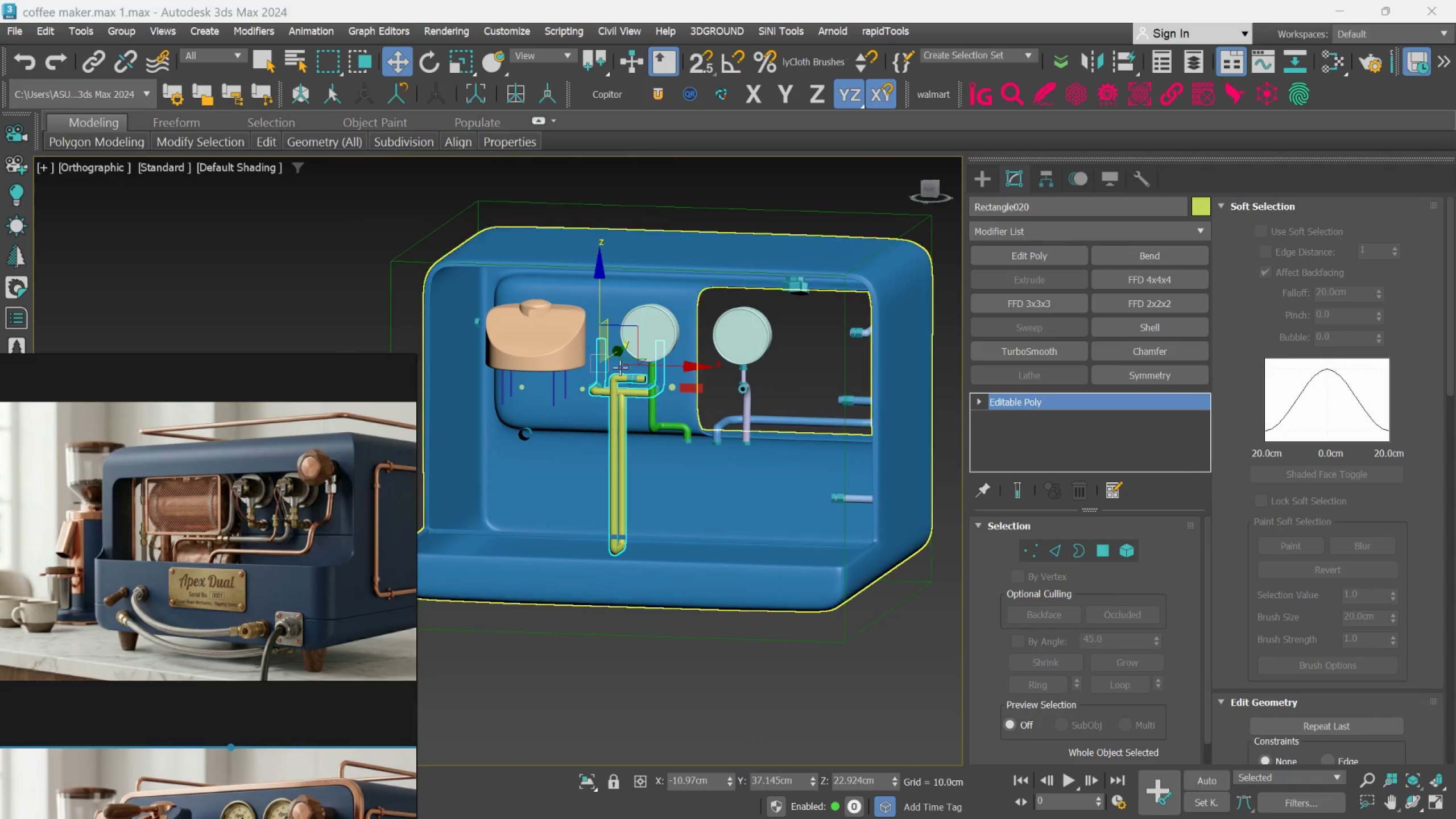 
scroll: coordinate [632, 393], scroll_direction: up, amount: 5.0
 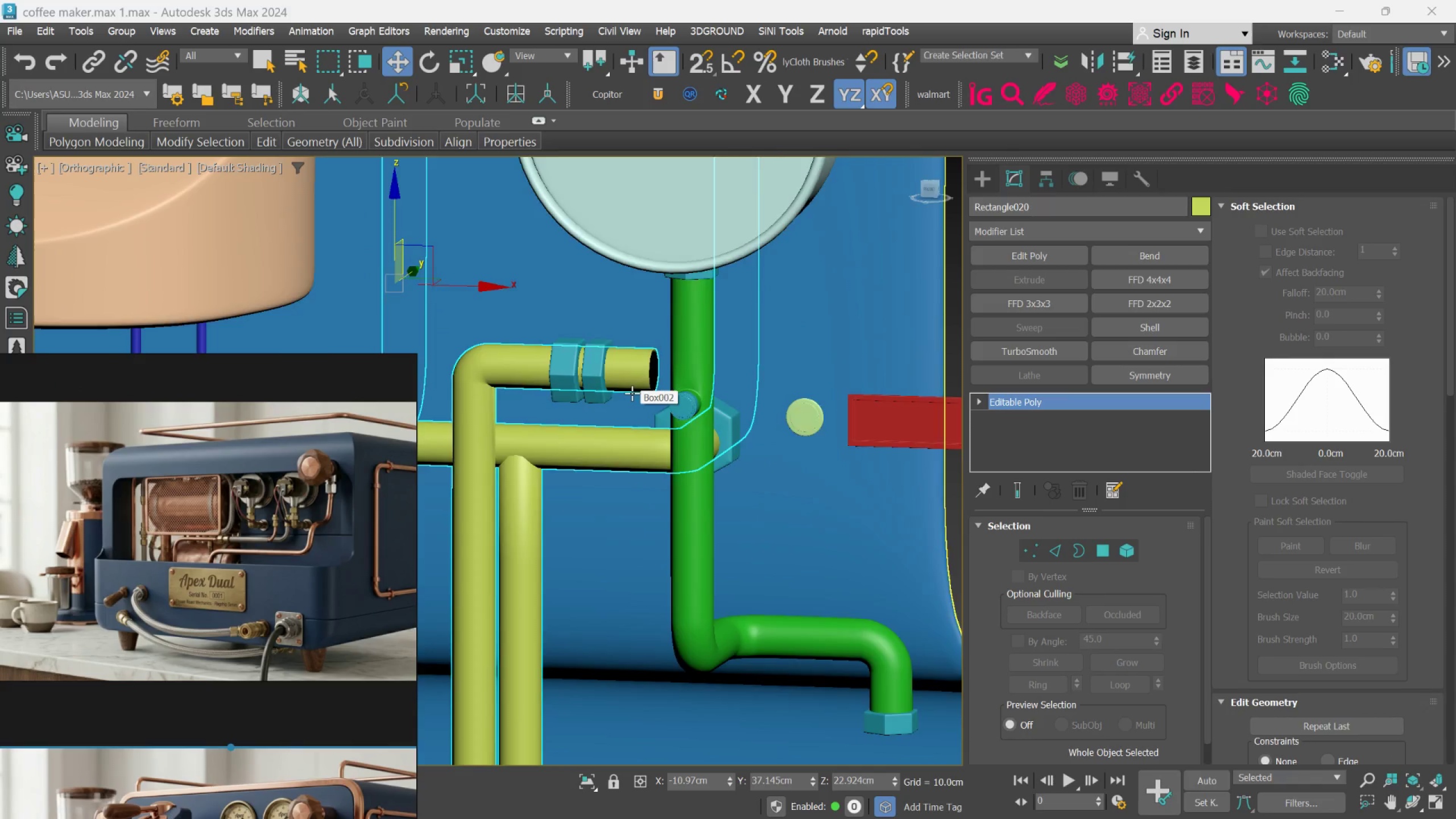 
scroll: coordinate [274, 582], scroll_direction: down, amount: 5.0
 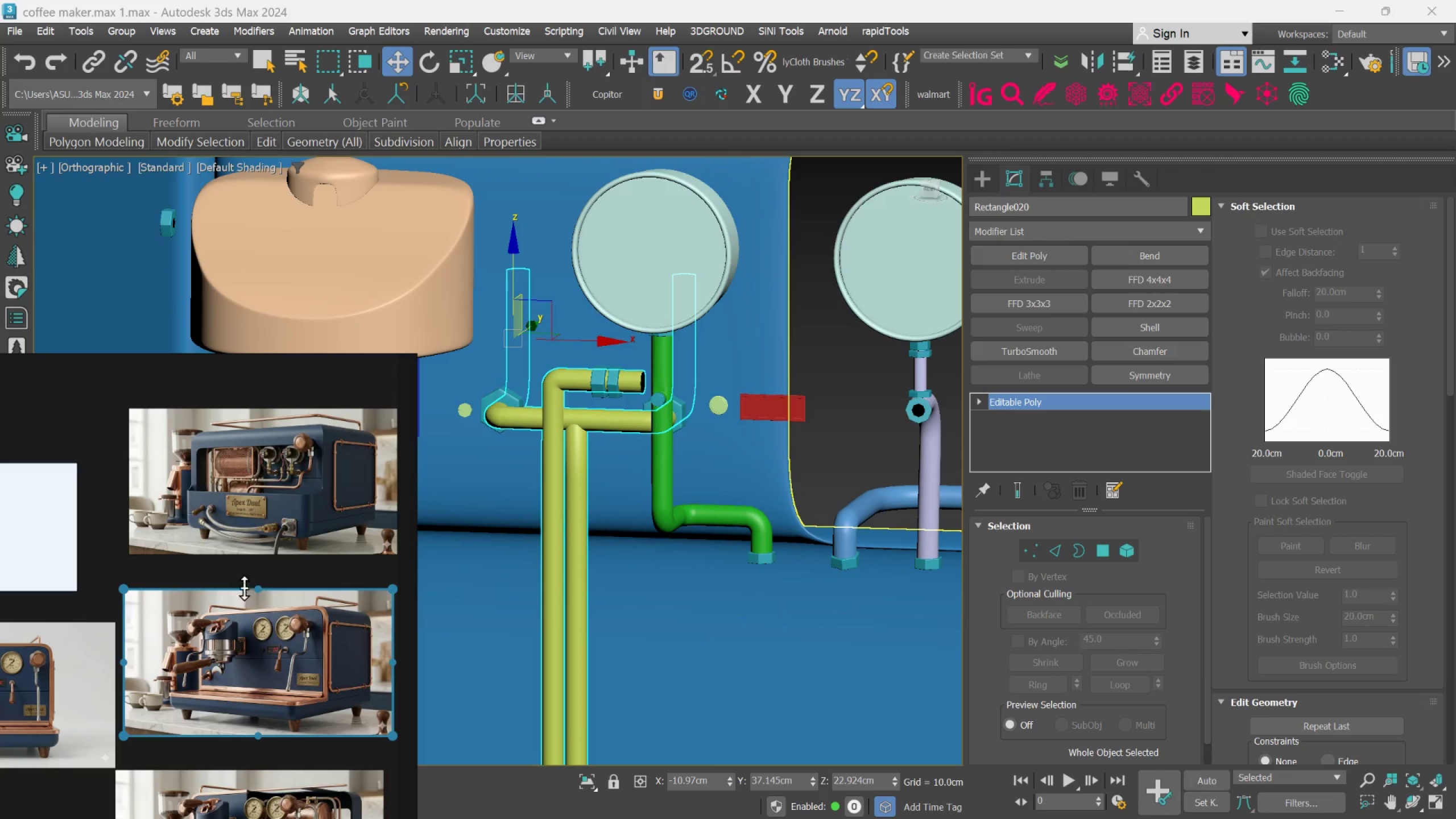 
scroll: coordinate [235, 636], scroll_direction: up, amount: 6.0
 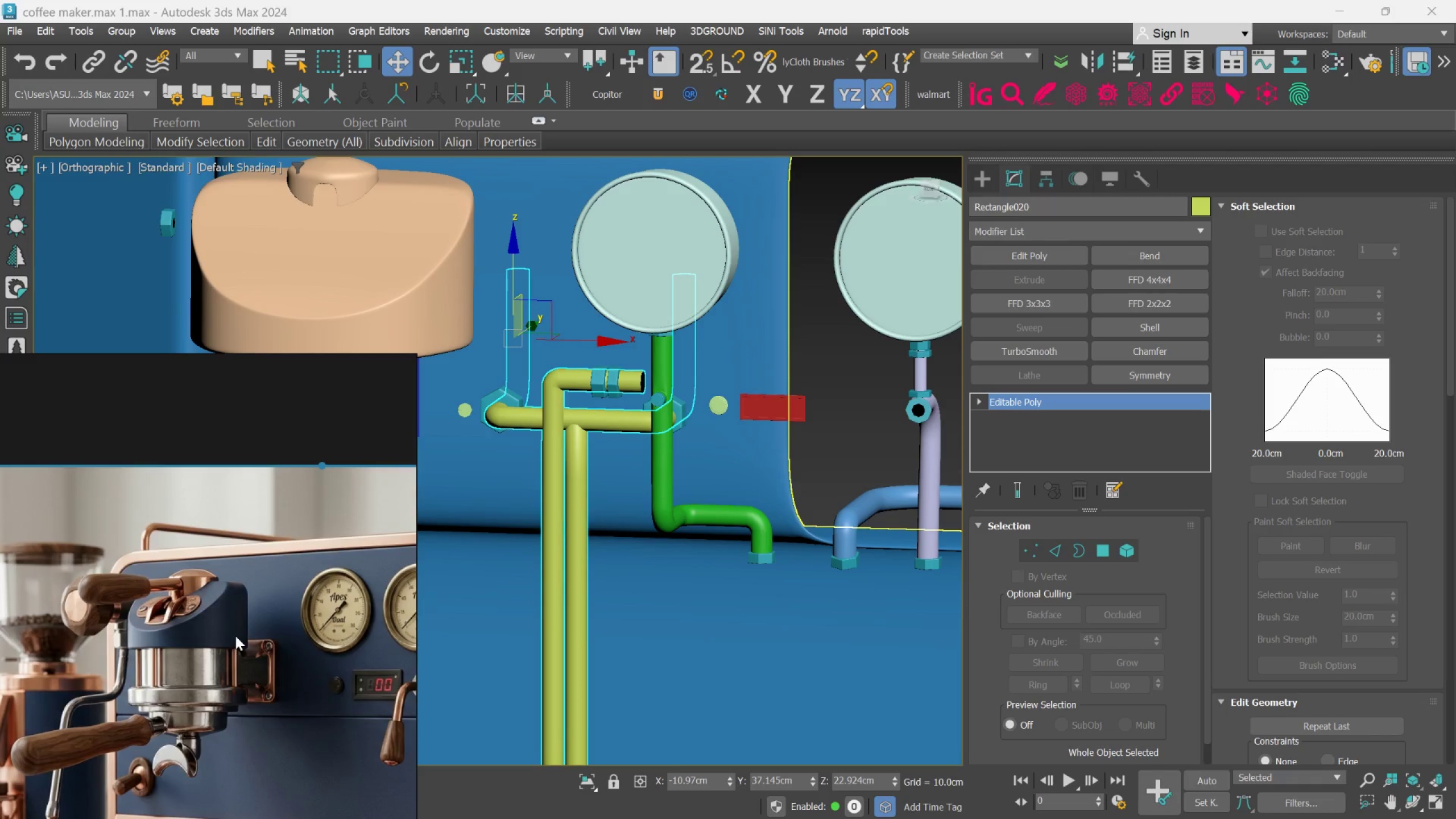 
scroll: coordinate [225, 585], scroll_direction: down, amount: 8.0
 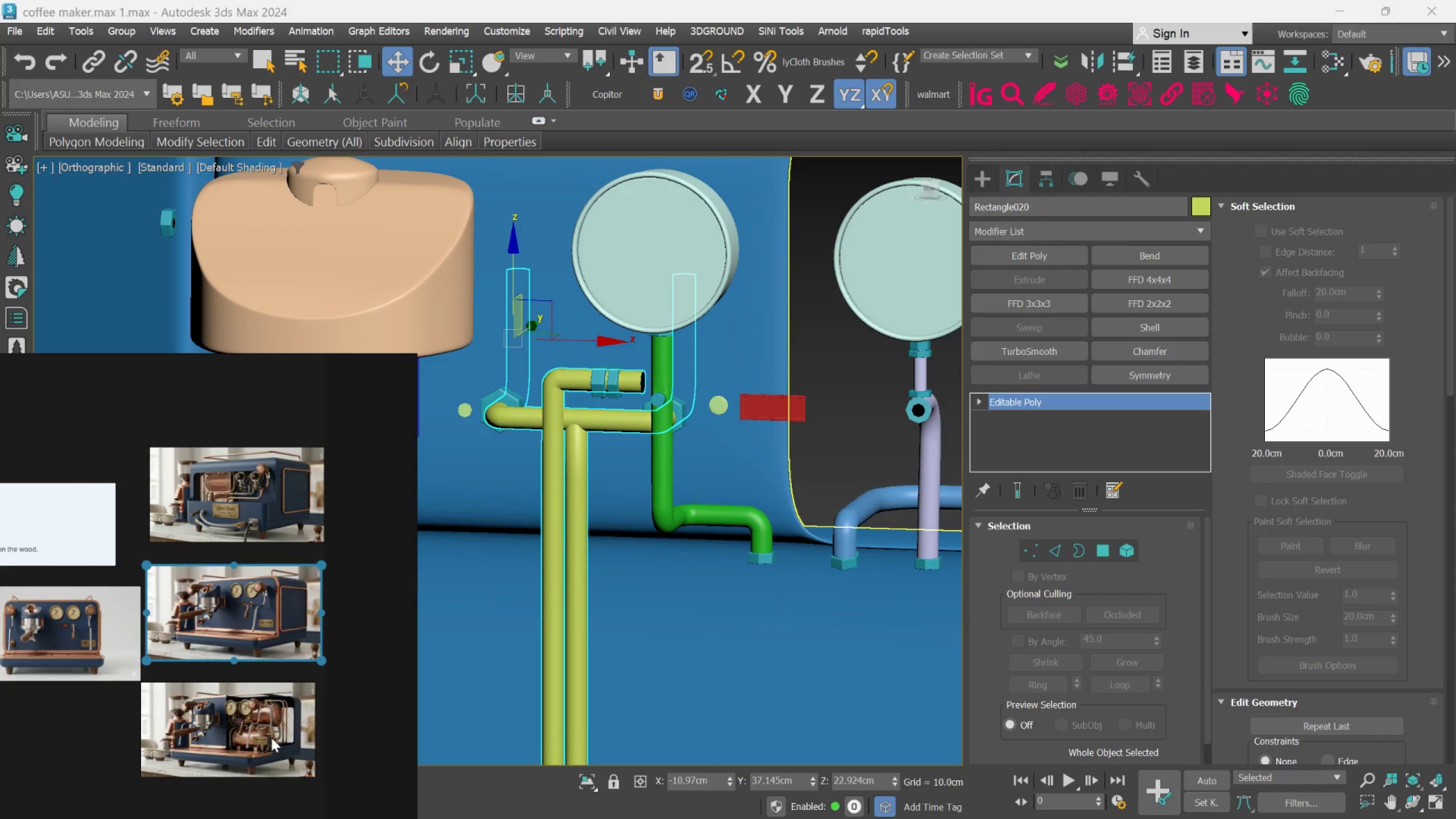 
scroll: coordinate [217, 684], scroll_direction: up, amount: 9.0
 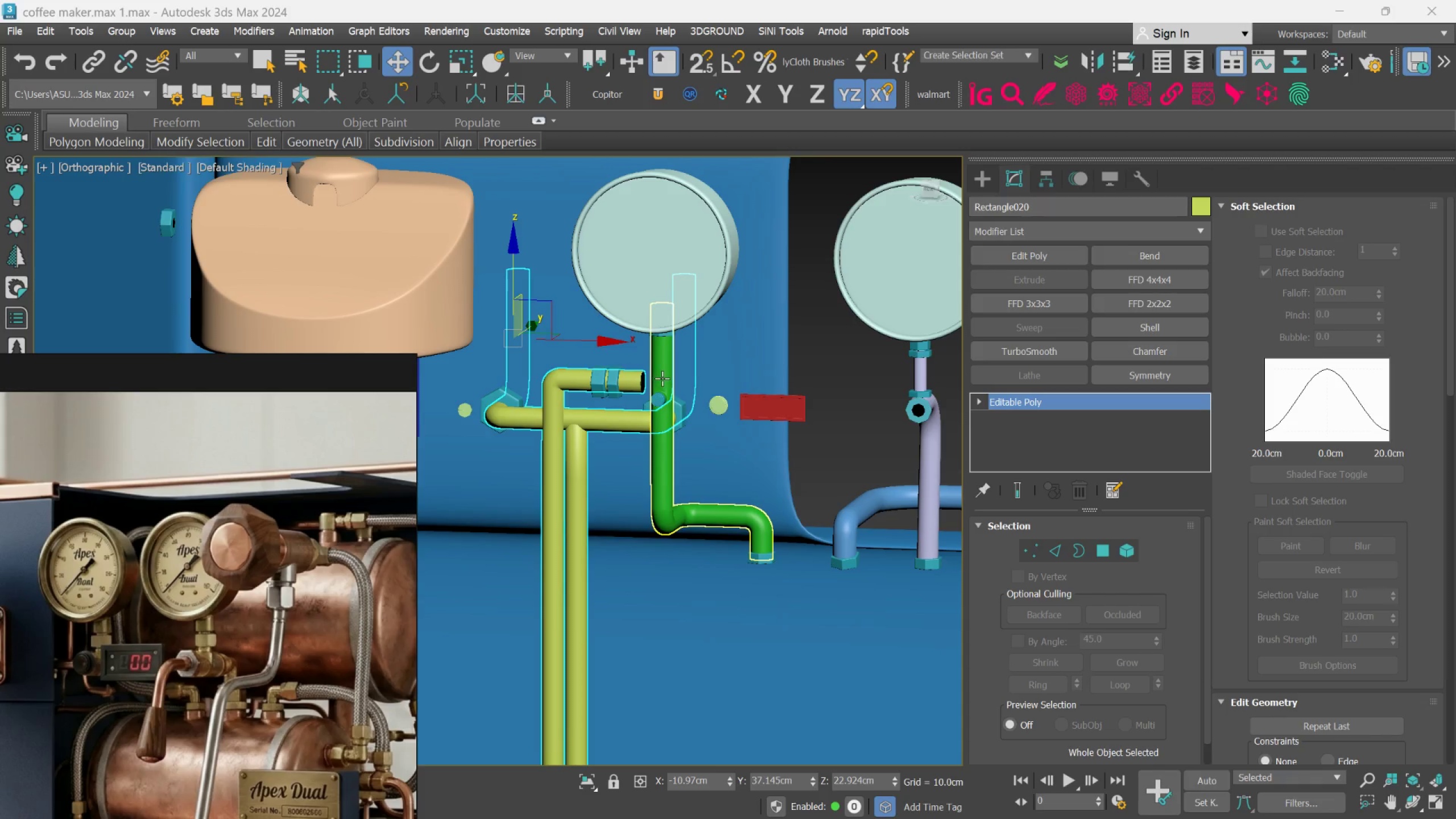 
left_click([662, 378])
 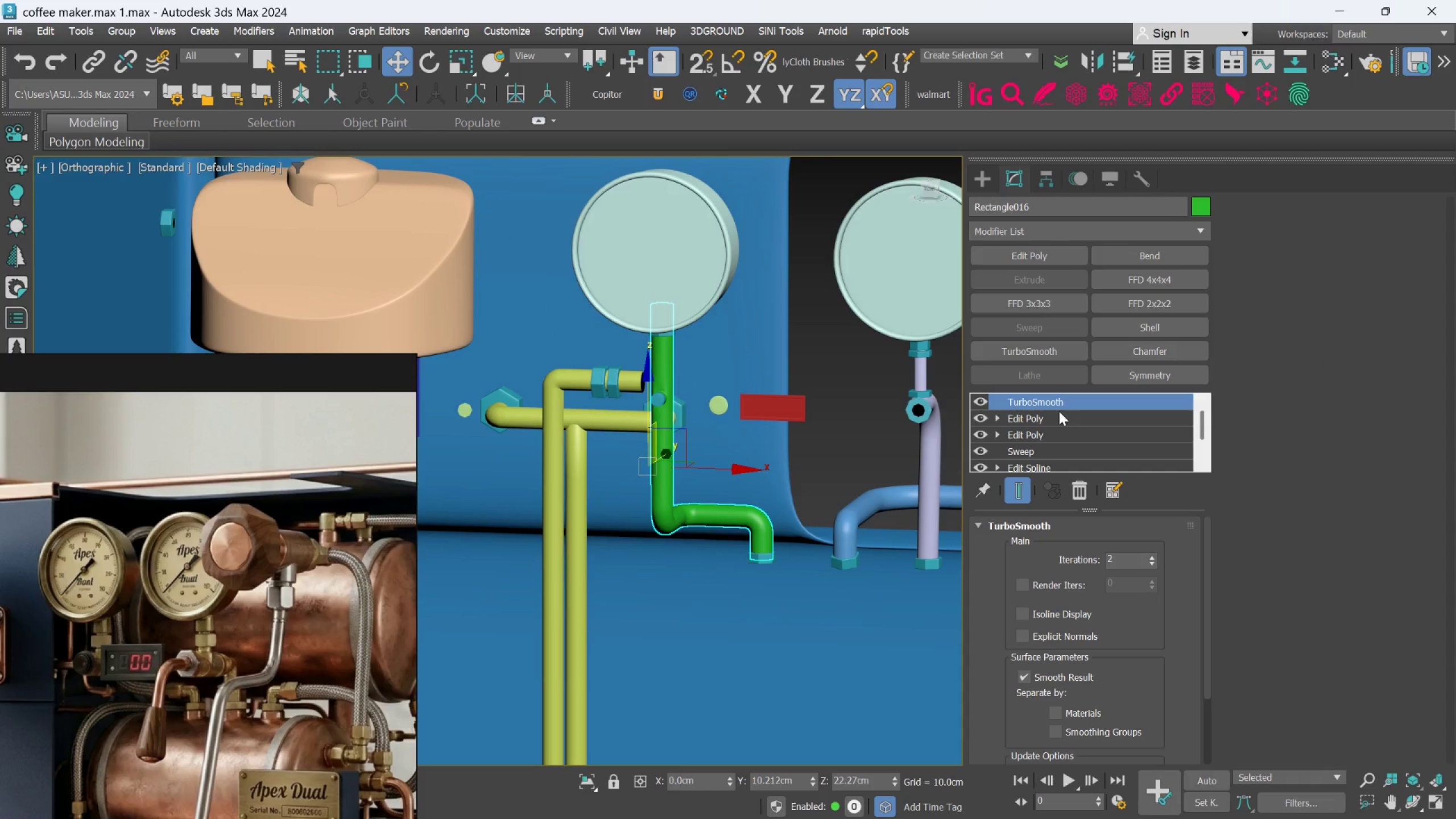 
right_click([1059, 405])
 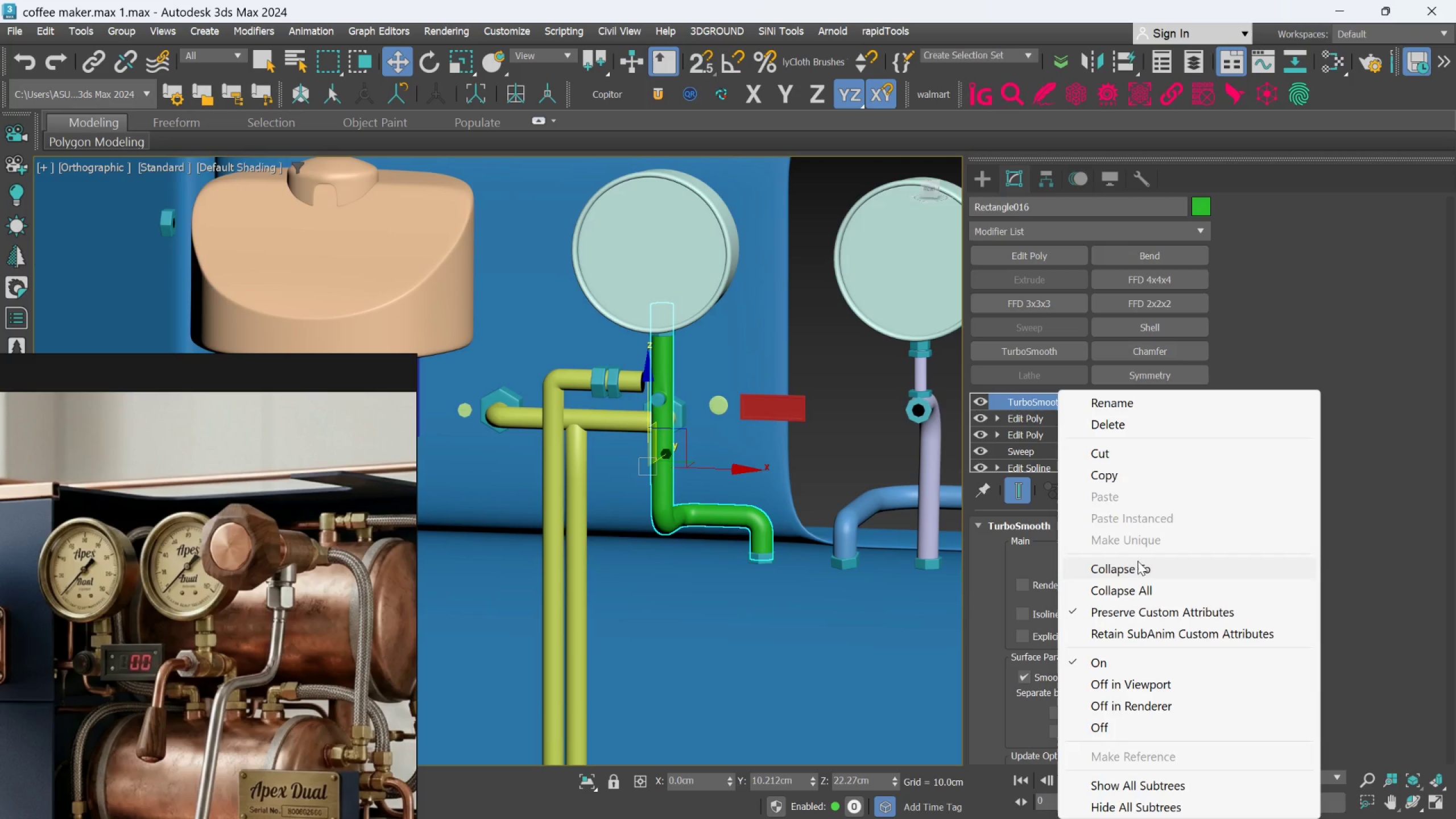 
left_click([1135, 567])
 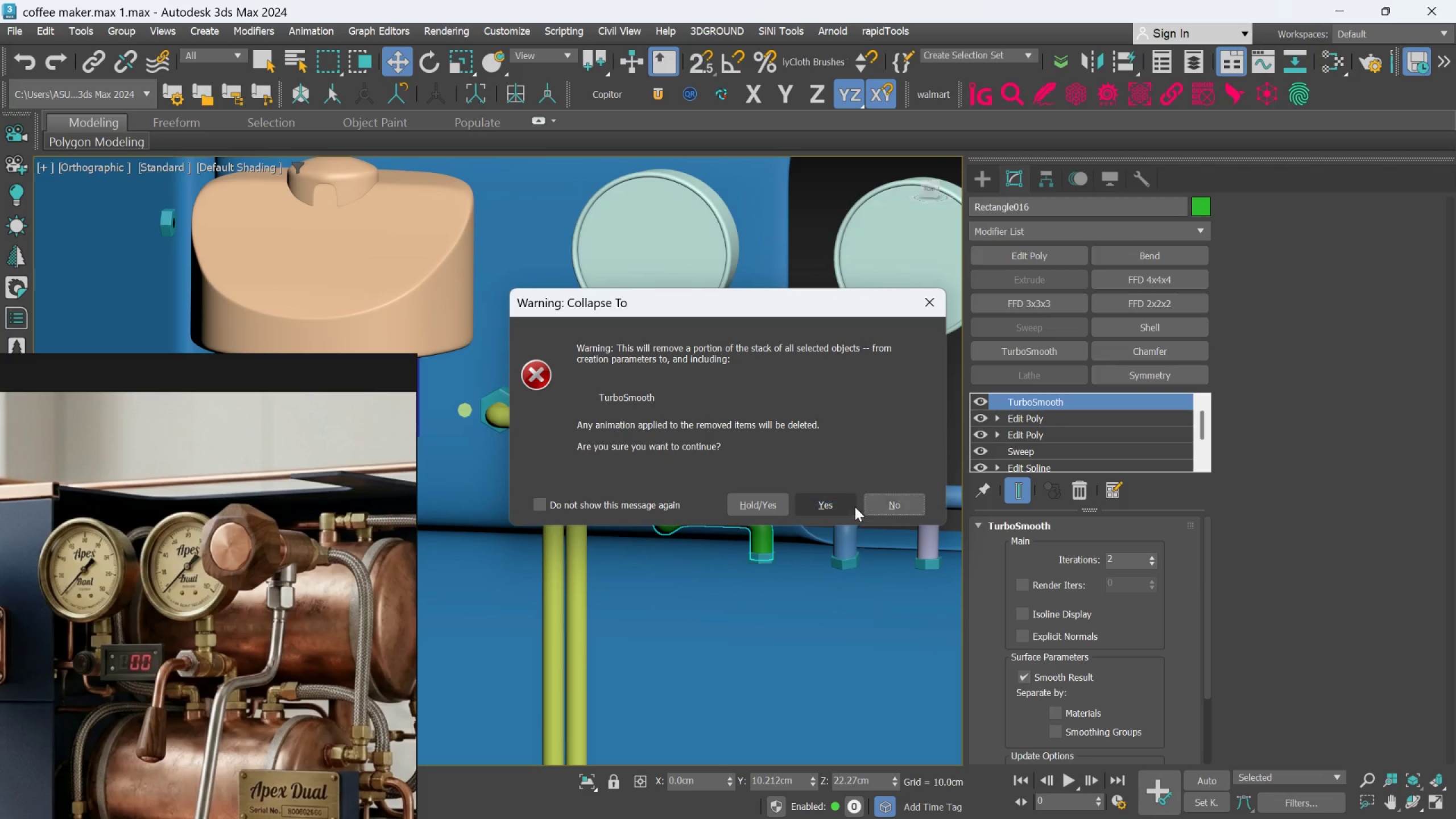 
left_click([841, 507])
 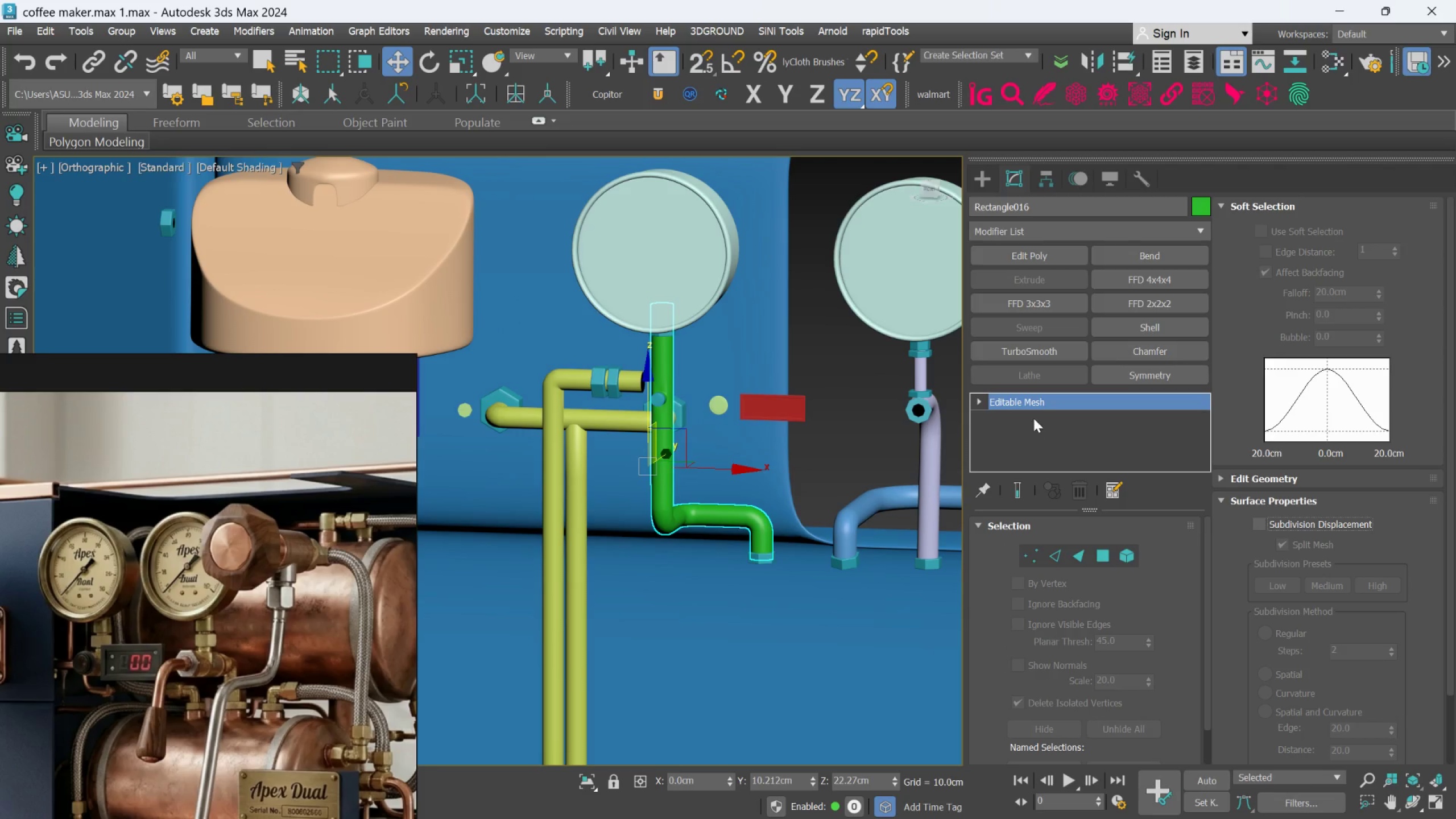 
right_click([1036, 407])
 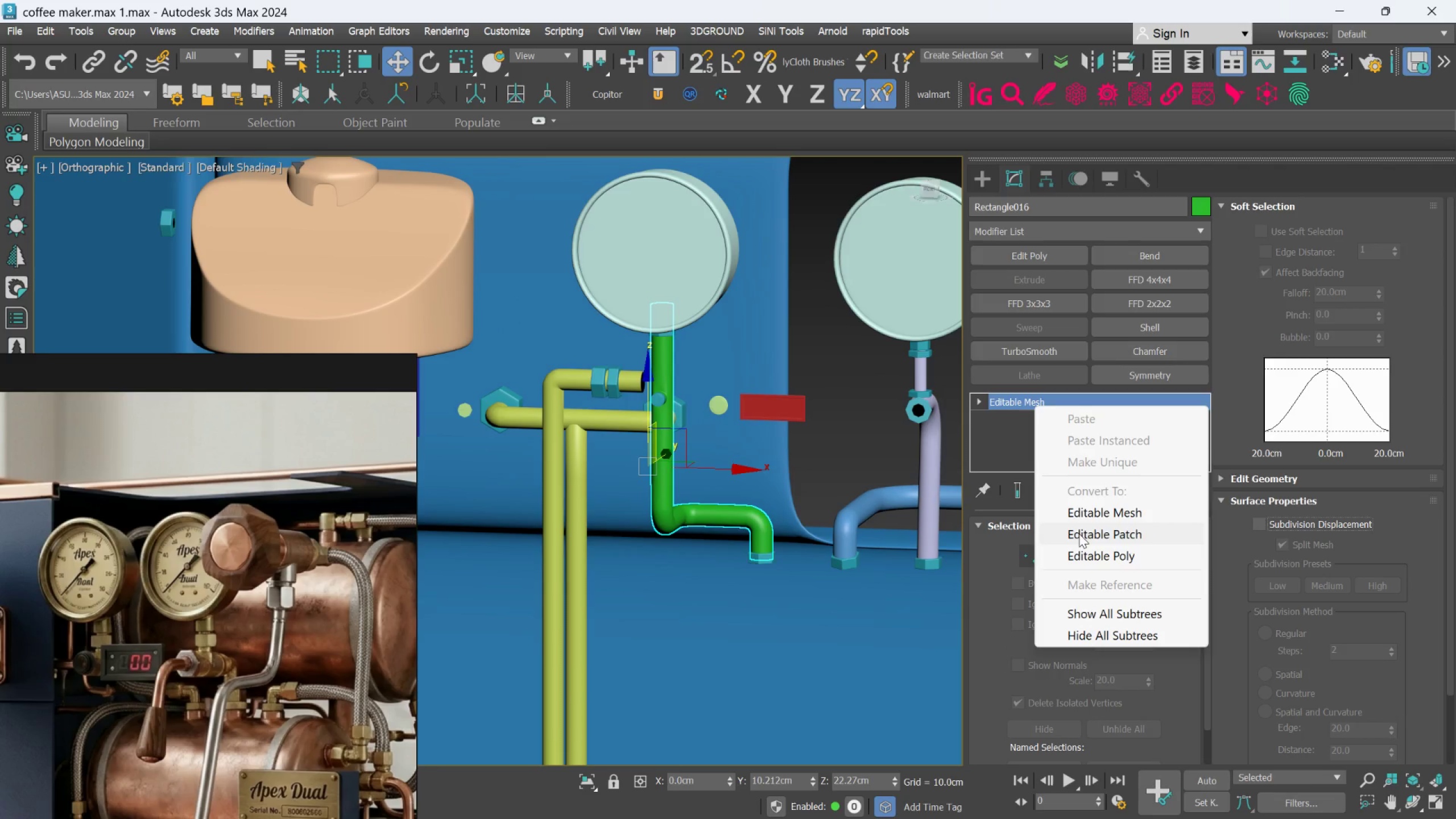 
left_click([1078, 557])
 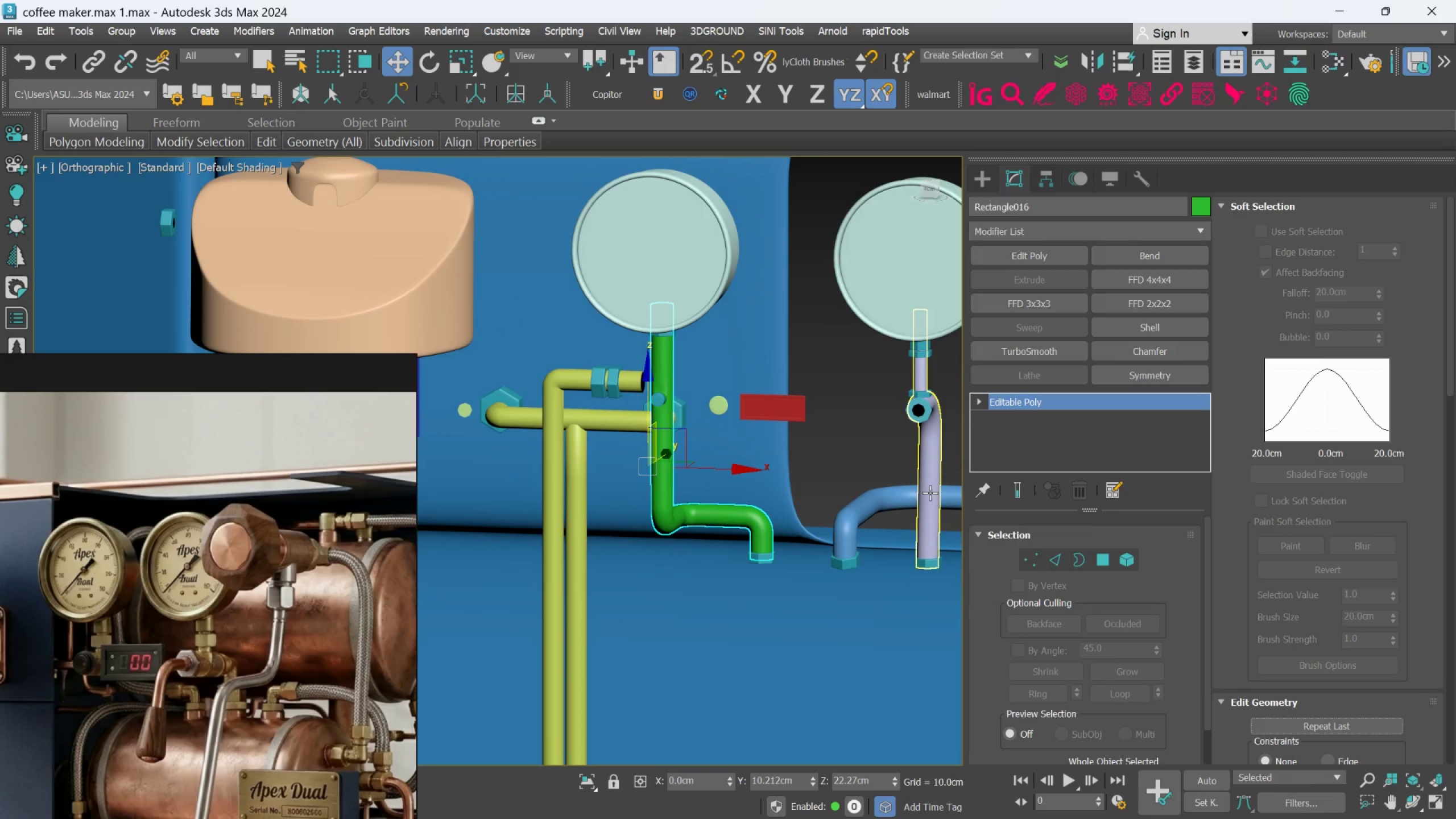 
left_click([929, 492])
 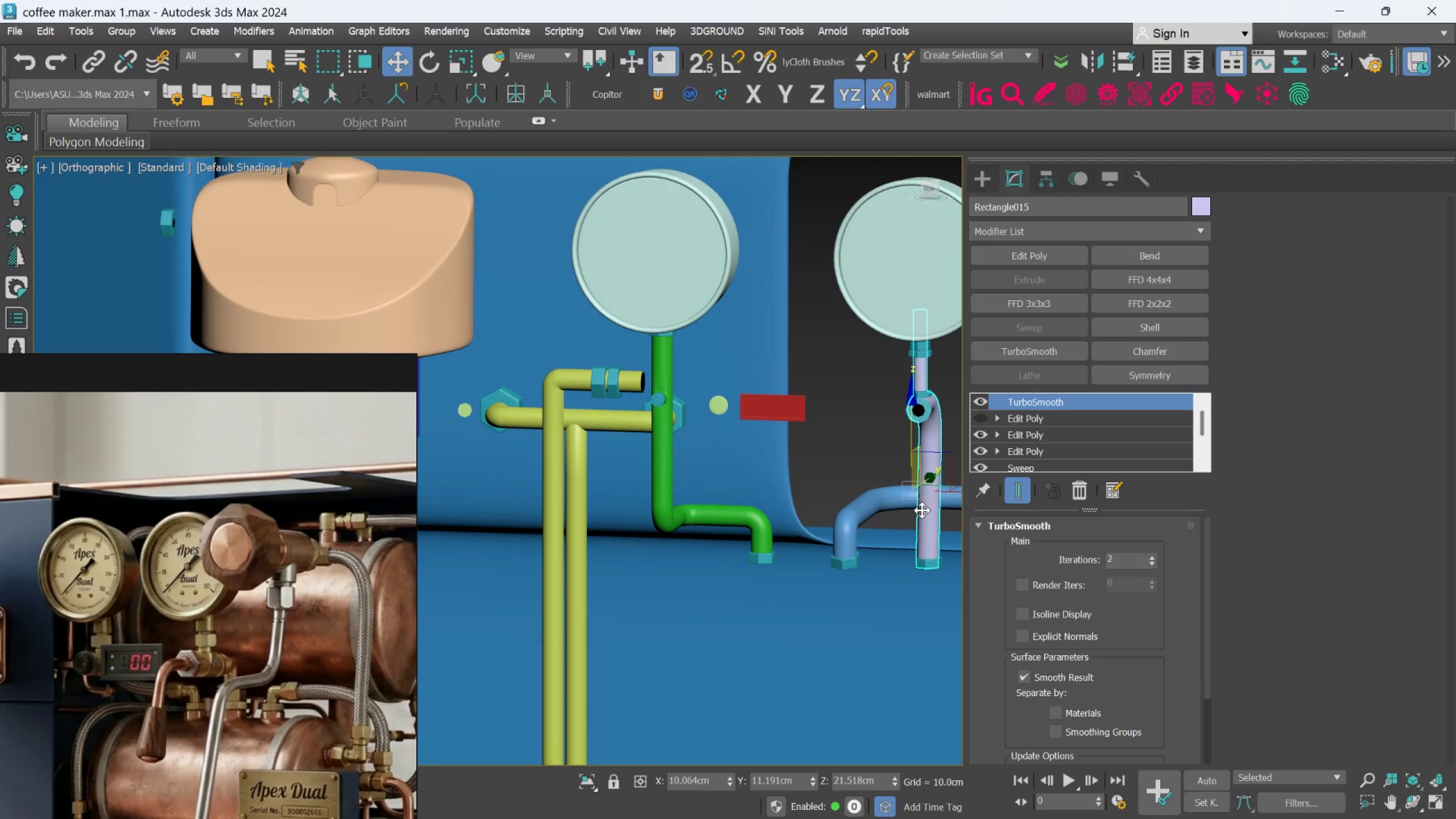 
scroll: coordinate [296, 515], scroll_direction: down, amount: 3.0
 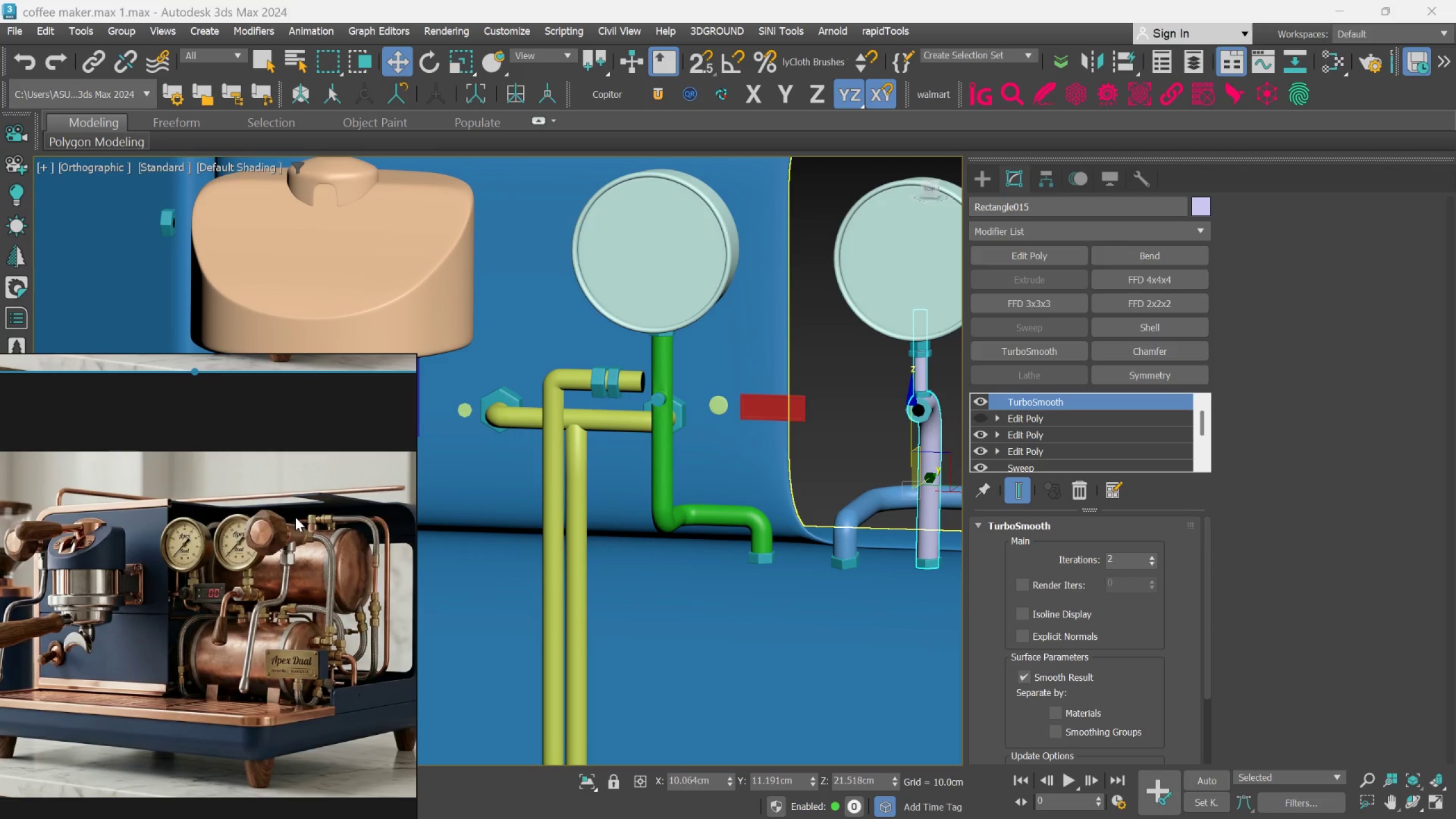 
scroll: coordinate [295, 519], scroll_direction: up, amount: 3.0
 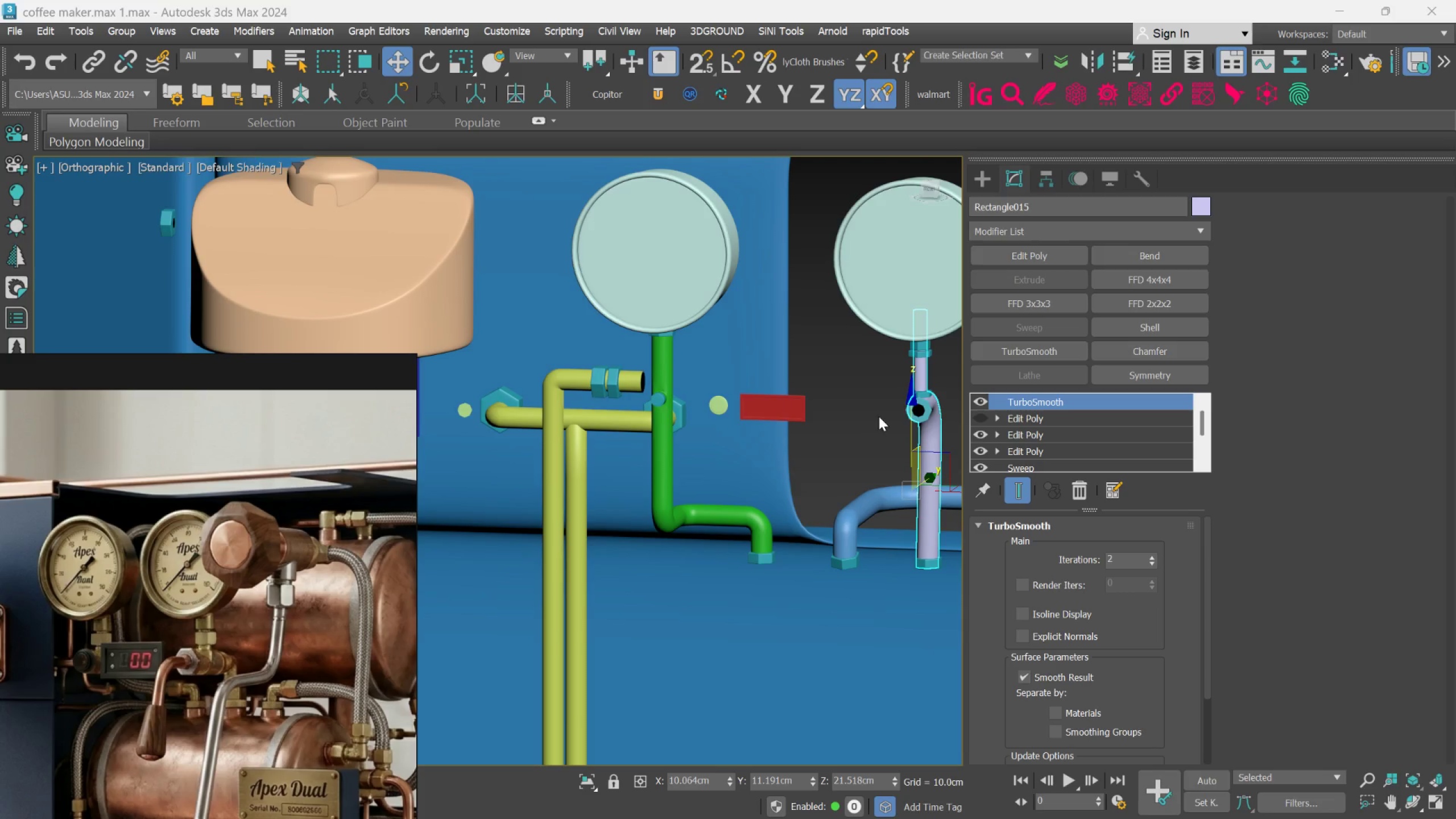 
scroll: coordinate [879, 416], scroll_direction: down, amount: 3.0
 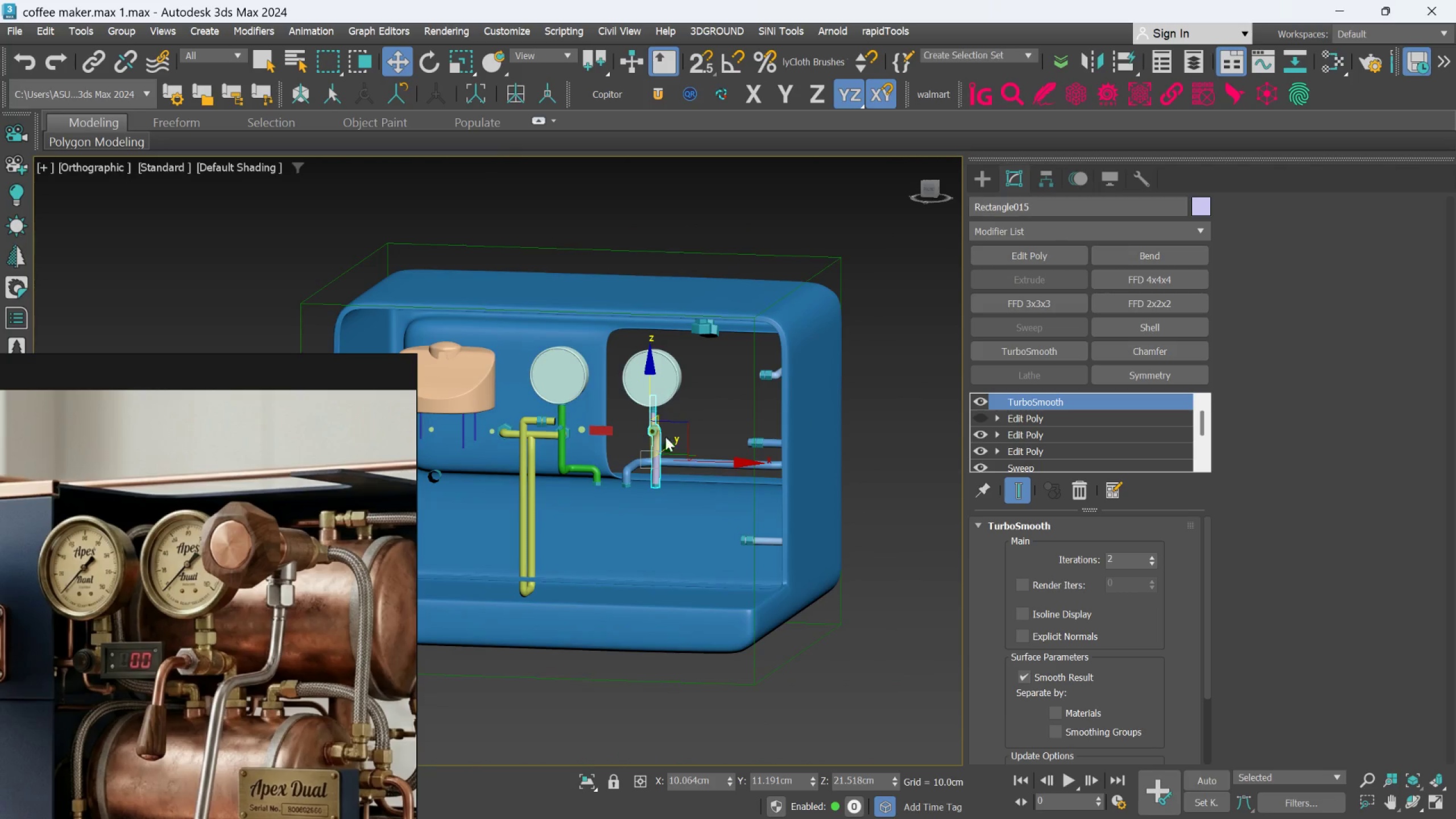 
hold_key(key=AltLeft, duration=1.06)
 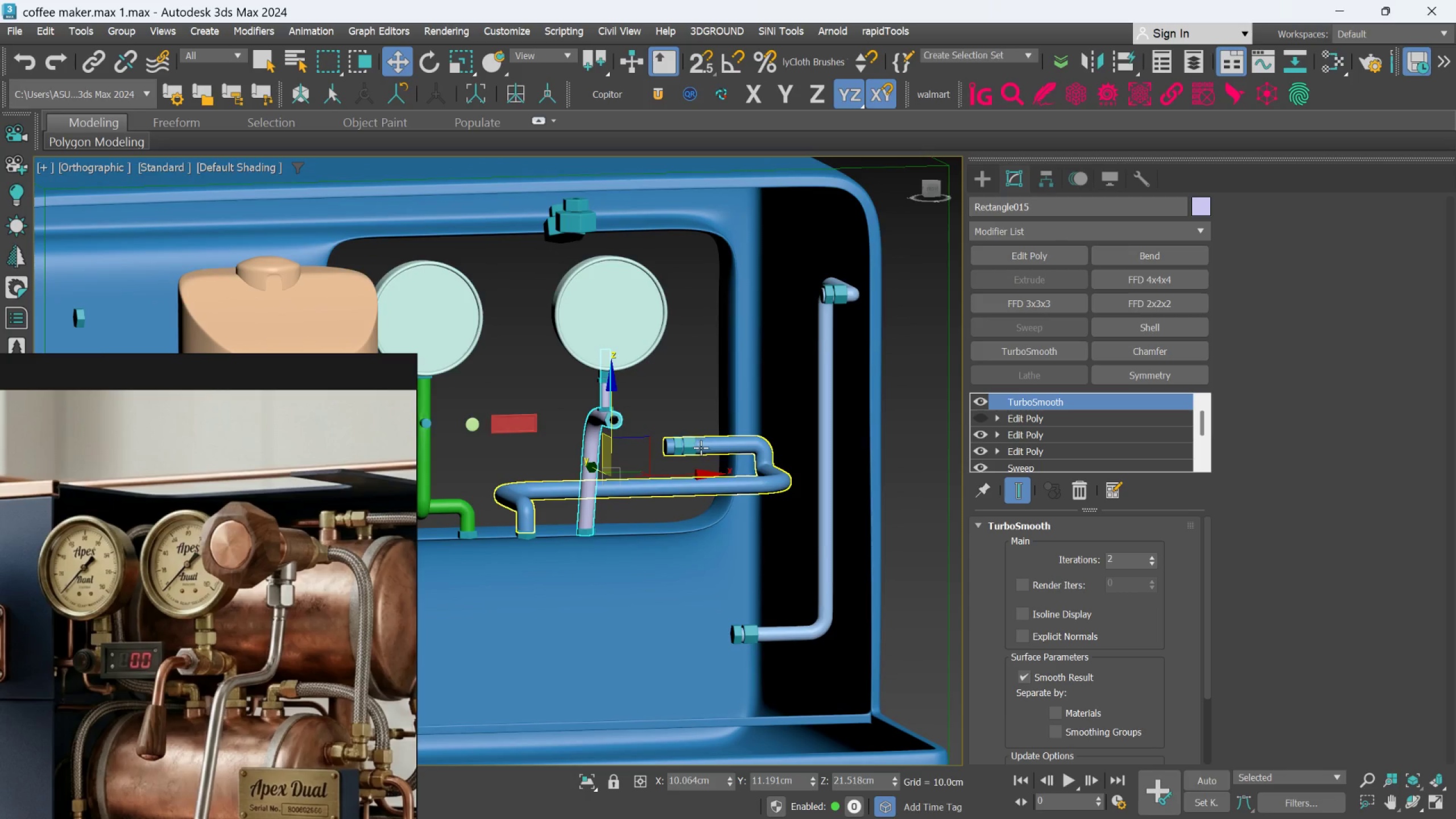 
scroll: coordinate [691, 445], scroll_direction: up, amount: 2.0
 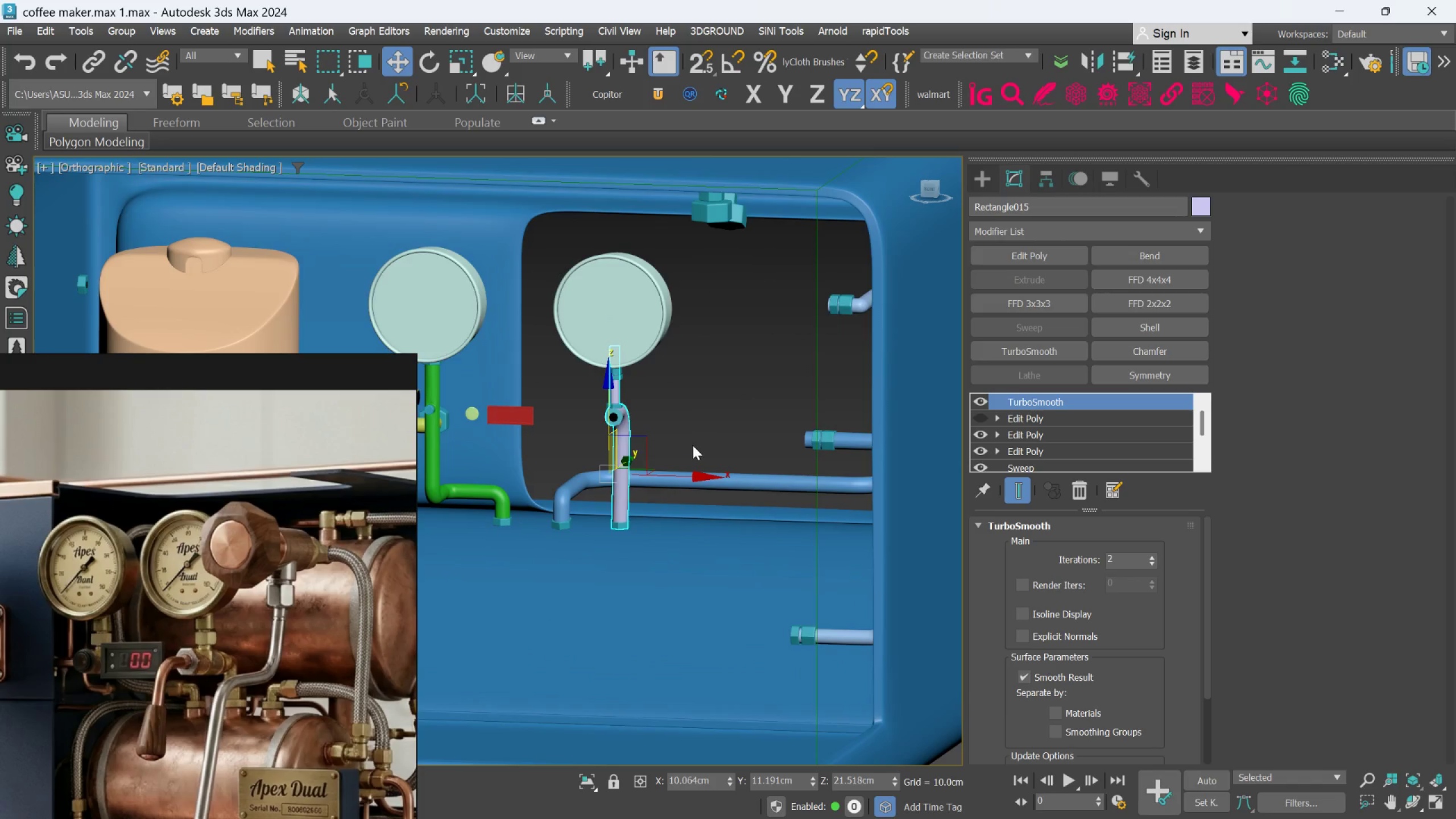 
hold_key(key=AltLeft, duration=0.88)
 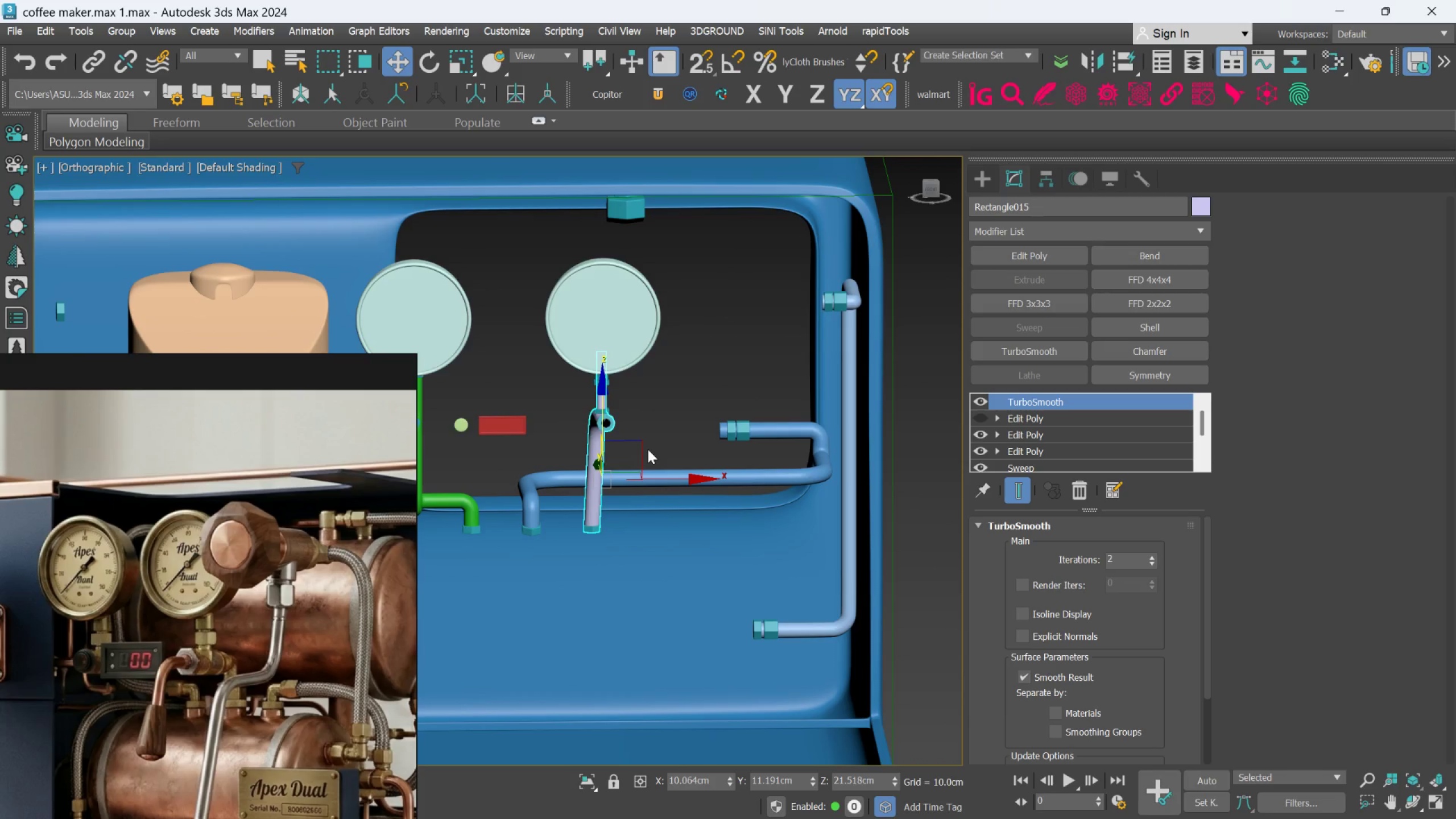 
scroll: coordinate [647, 448], scroll_direction: up, amount: 1.0
 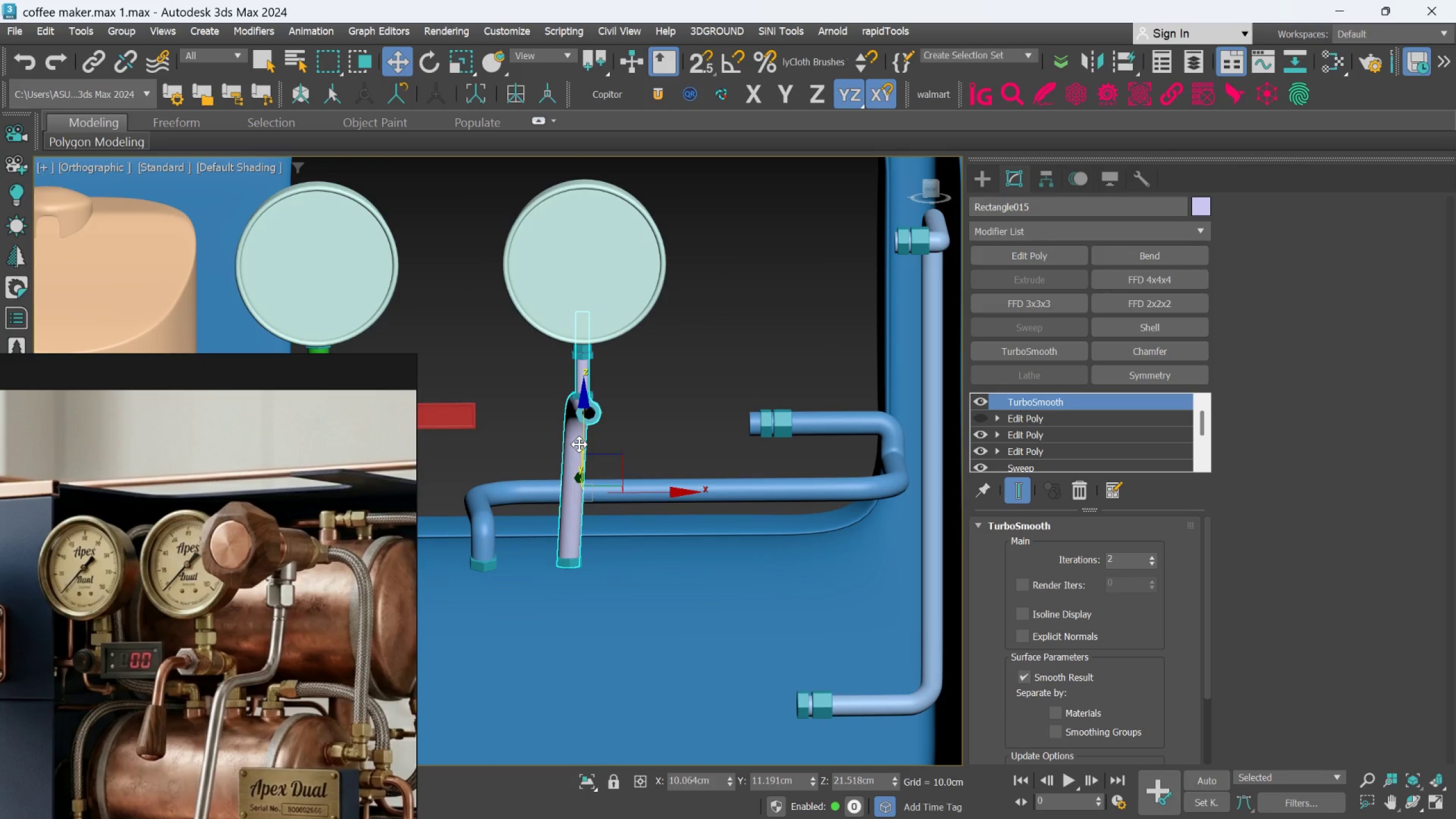 
right_click([579, 444])
 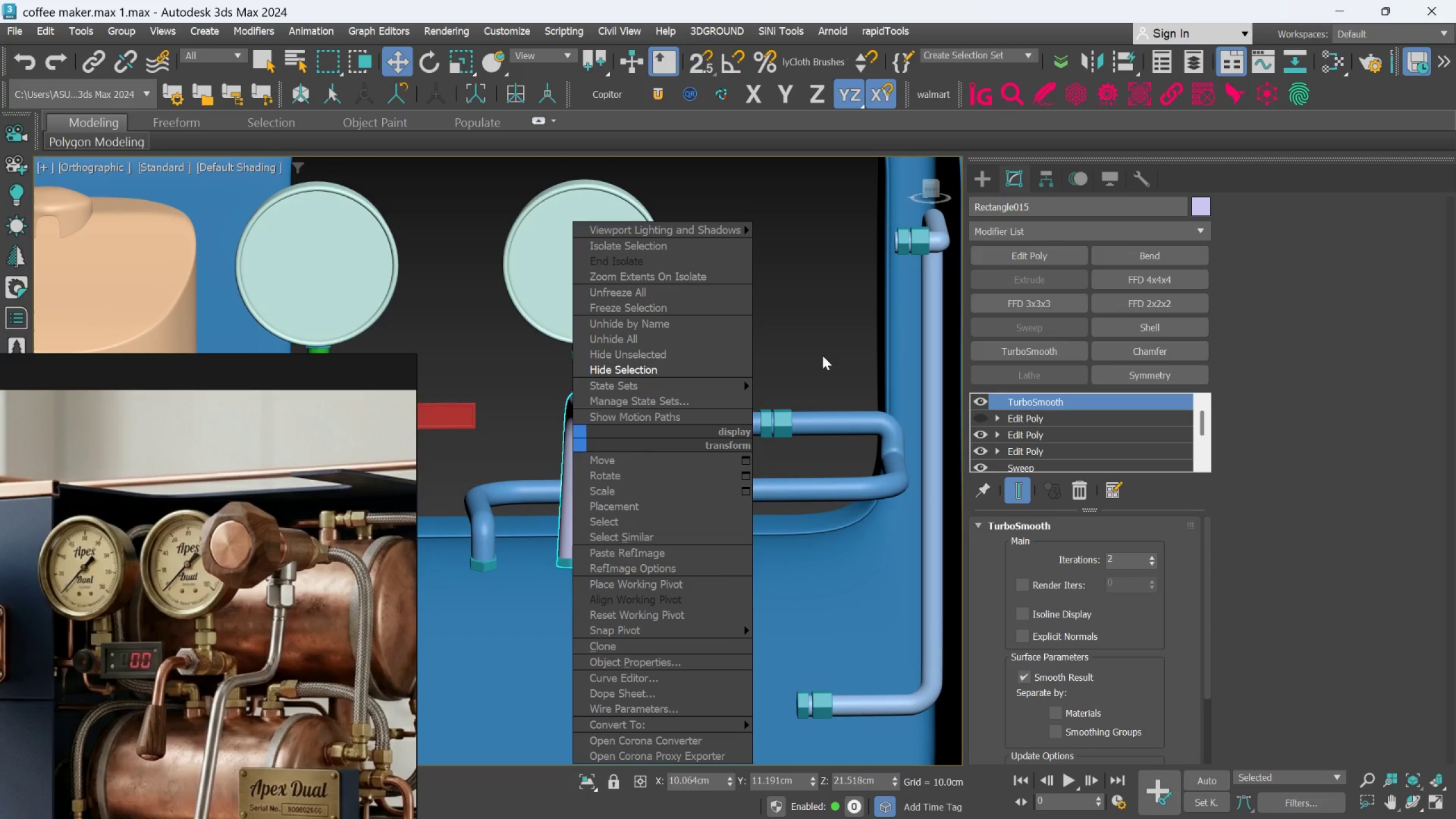 
left_click([816, 341])
 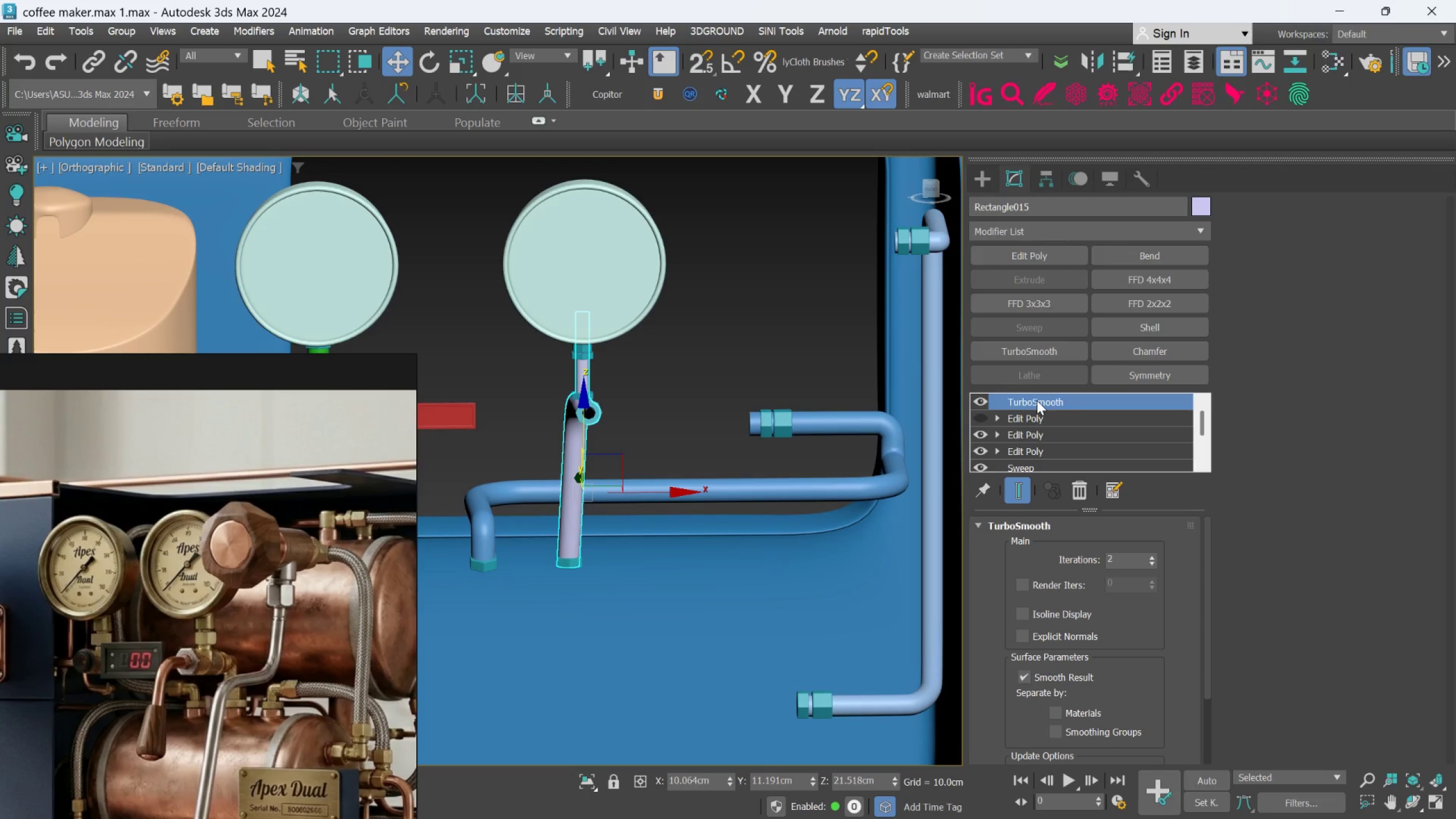 
left_click([1037, 400])
 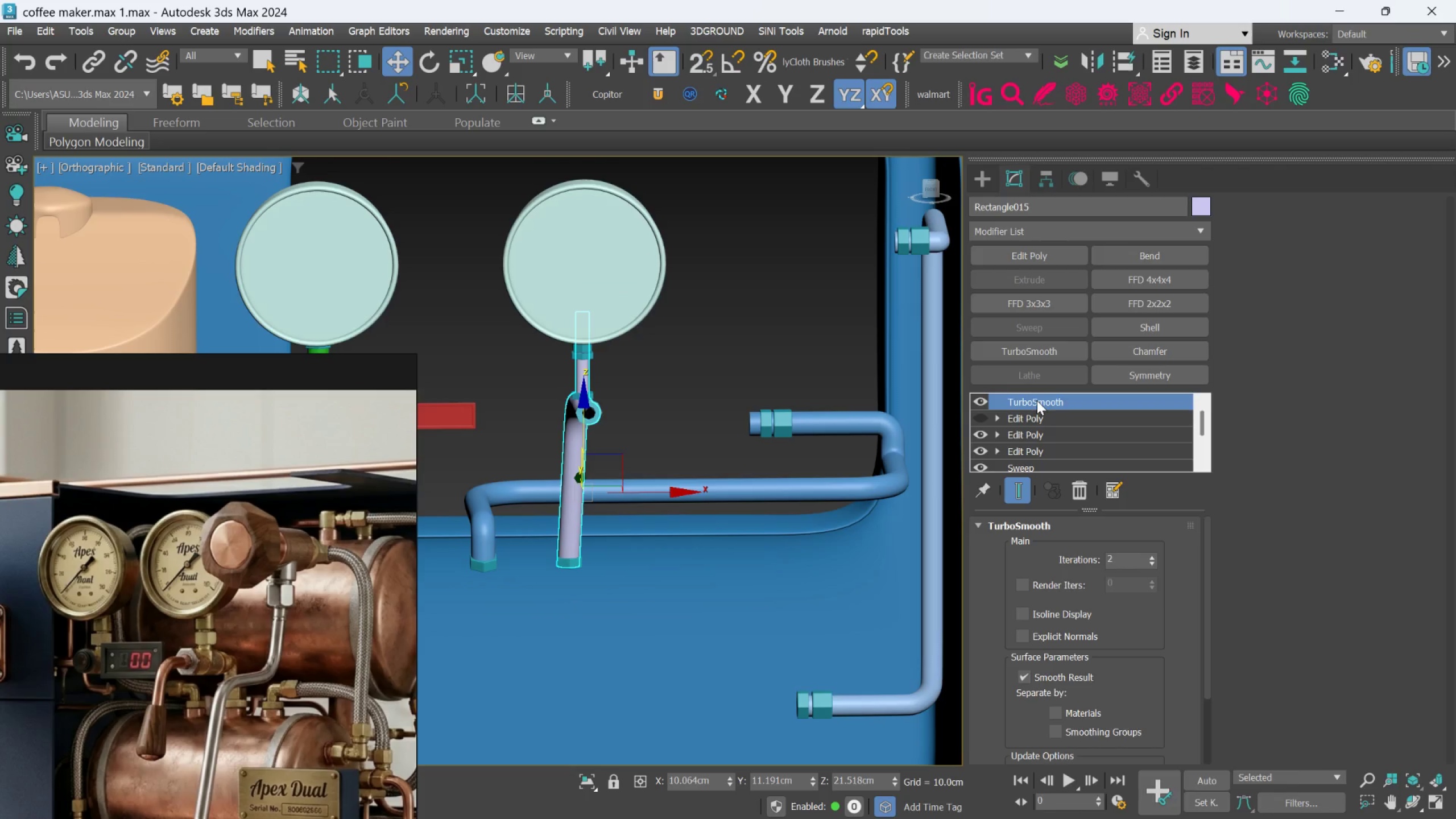 
right_click([1037, 400])
 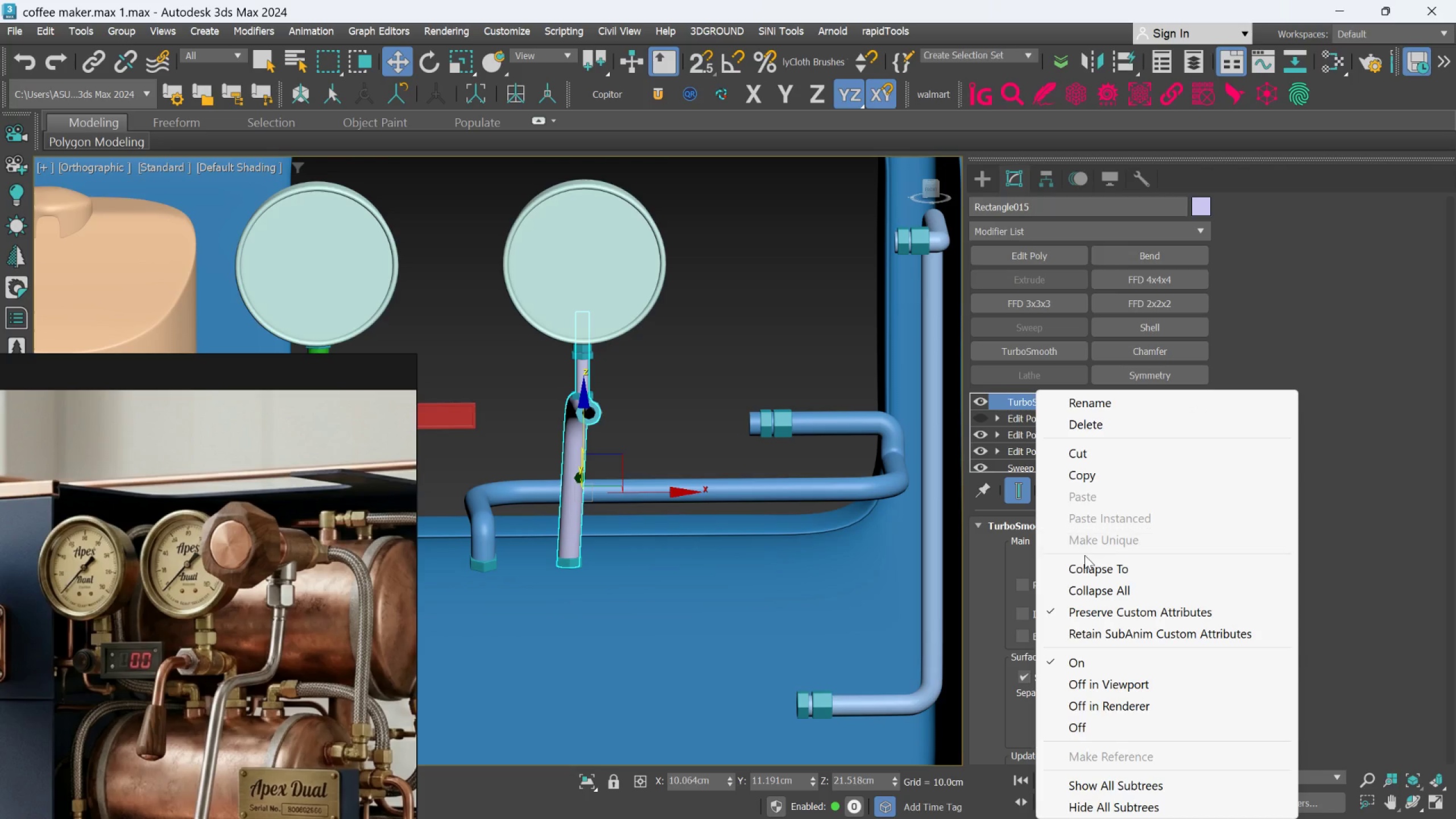 
left_click([1085, 562])
 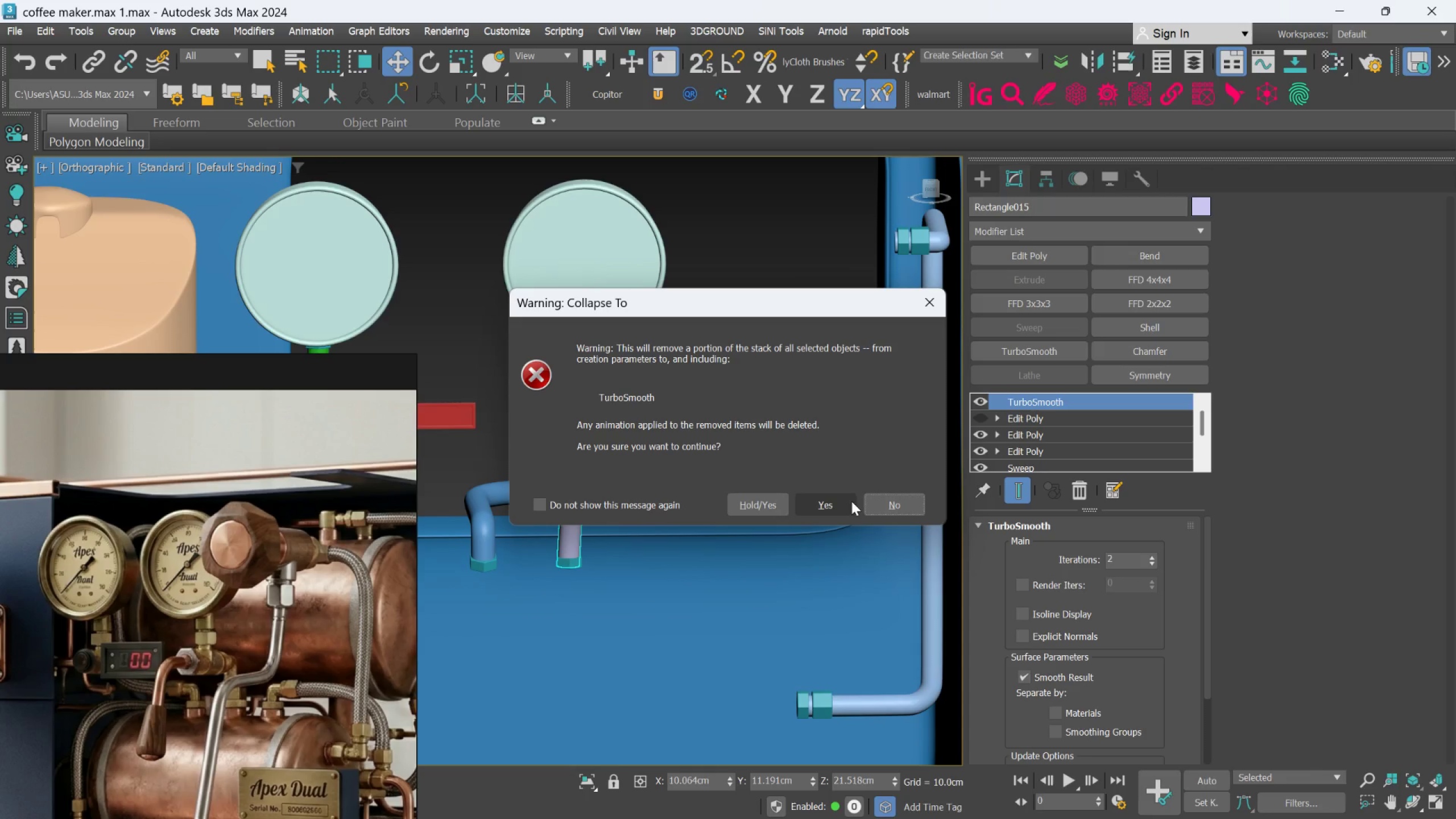 
left_click([851, 500])
 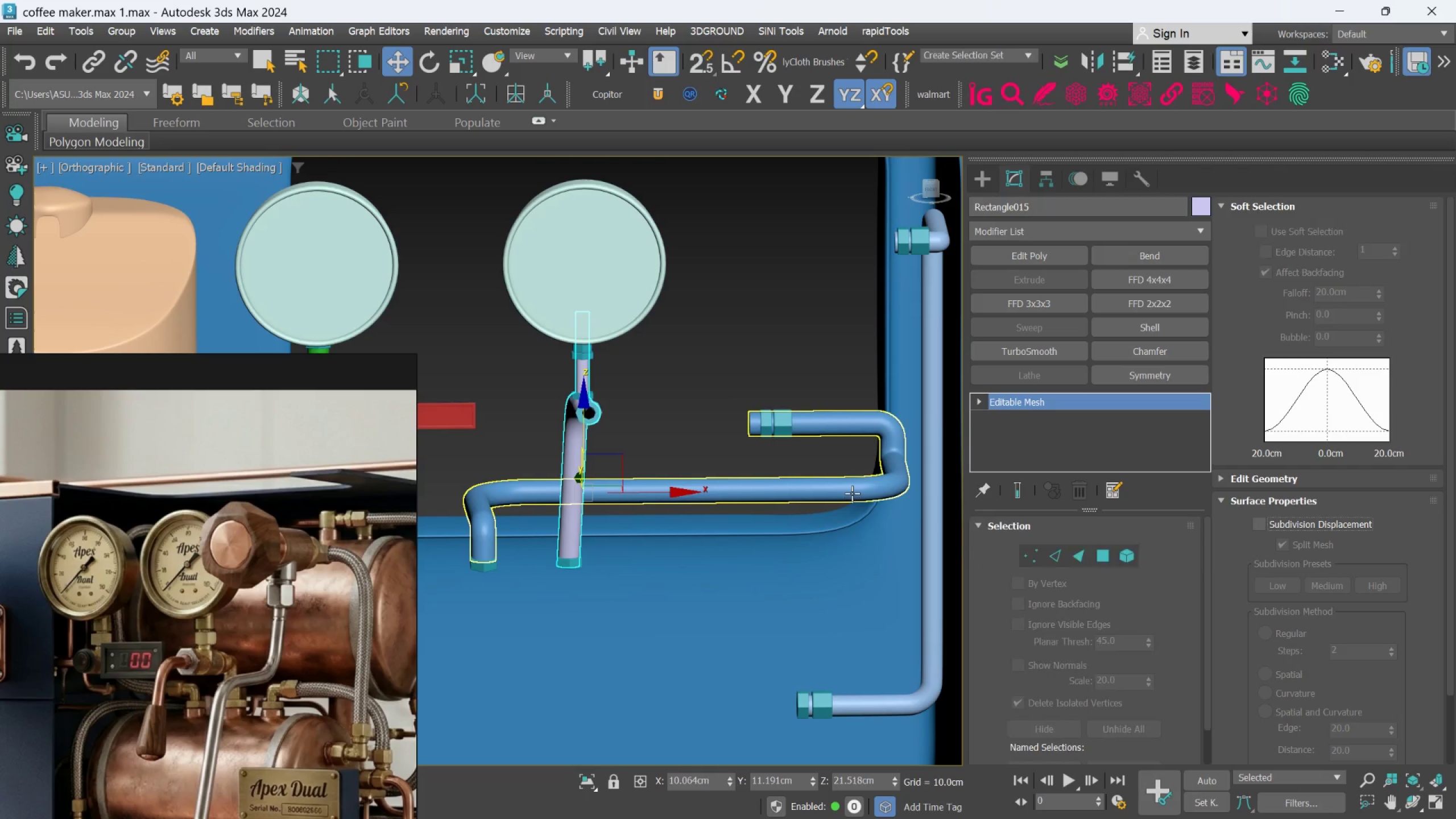 
hold_key(key=AltLeft, duration=1.22)
 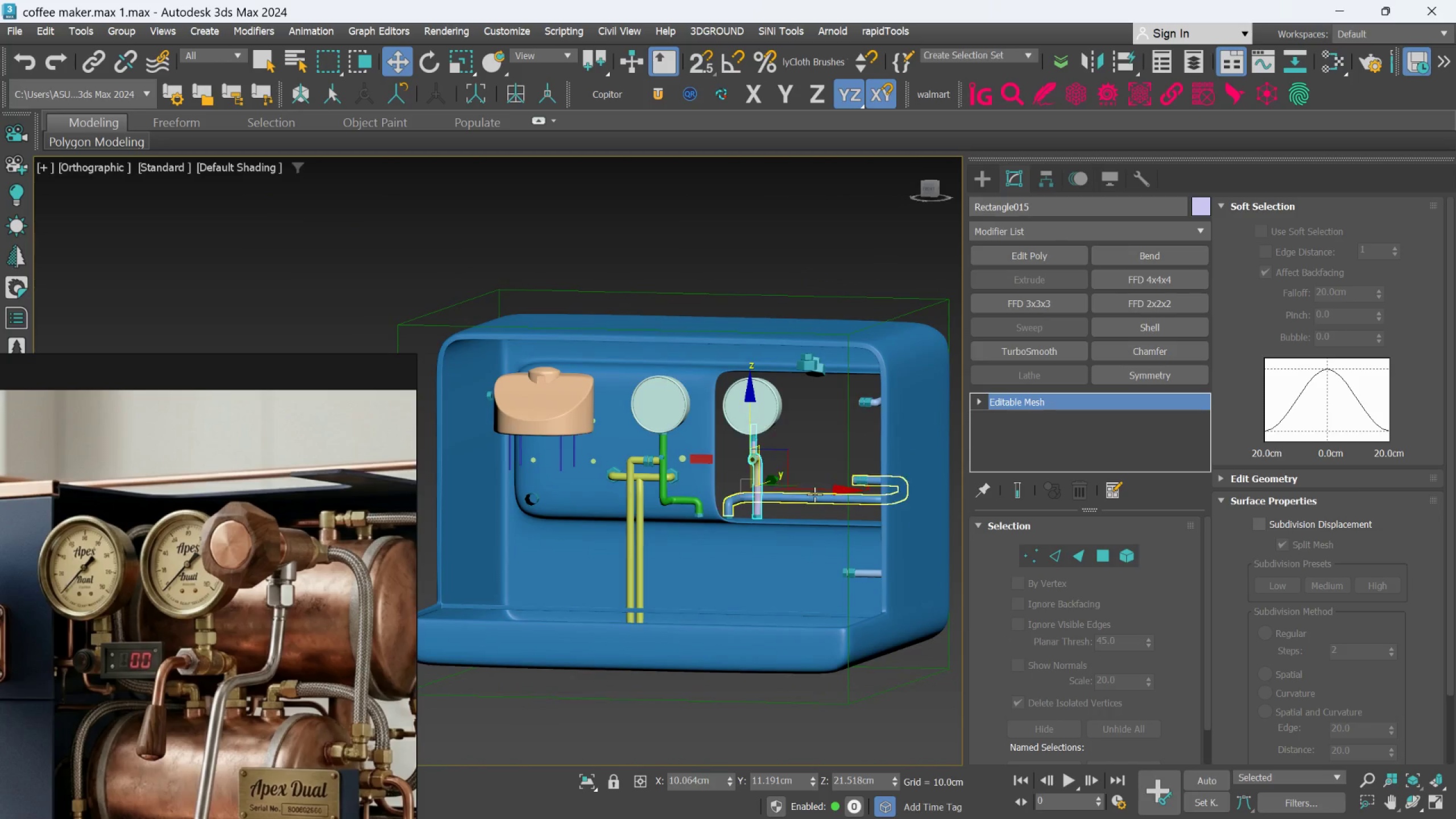 
scroll: coordinate [851, 493], scroll_direction: down, amount: 3.0
 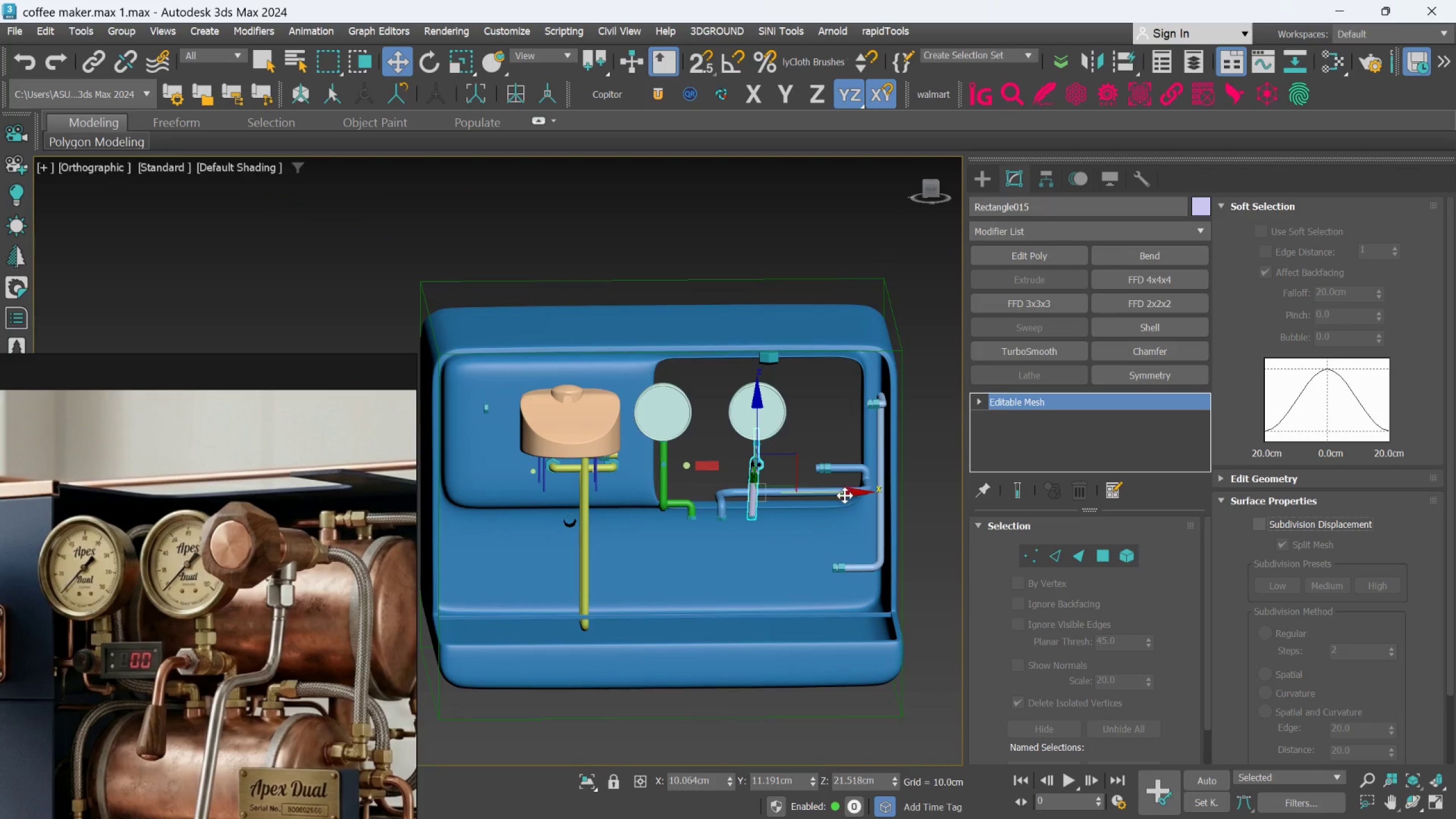 
hold_key(key=AltLeft, duration=1.23)
 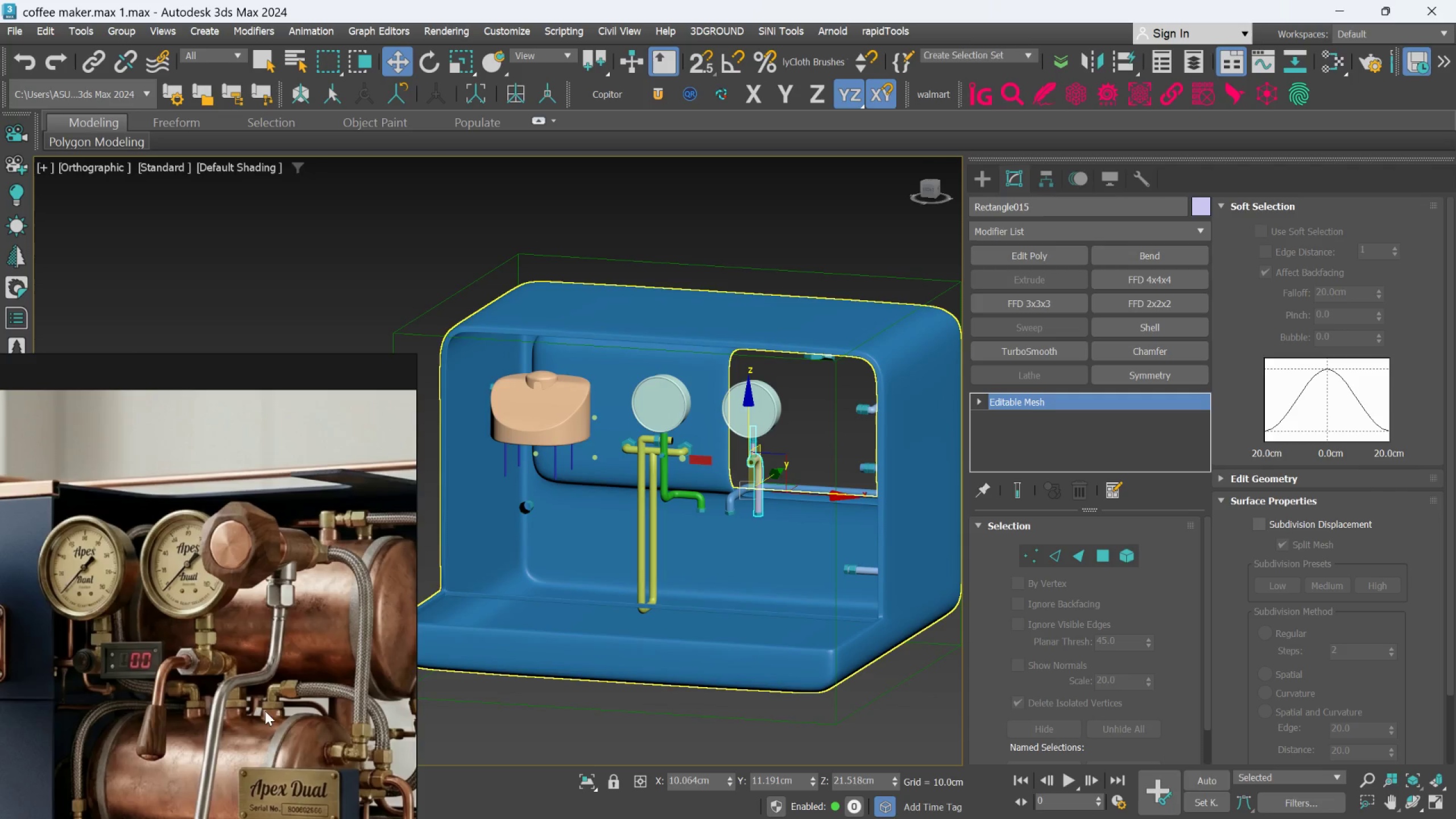 
scroll: coordinate [262, 713], scroll_direction: down, amount: 4.0
 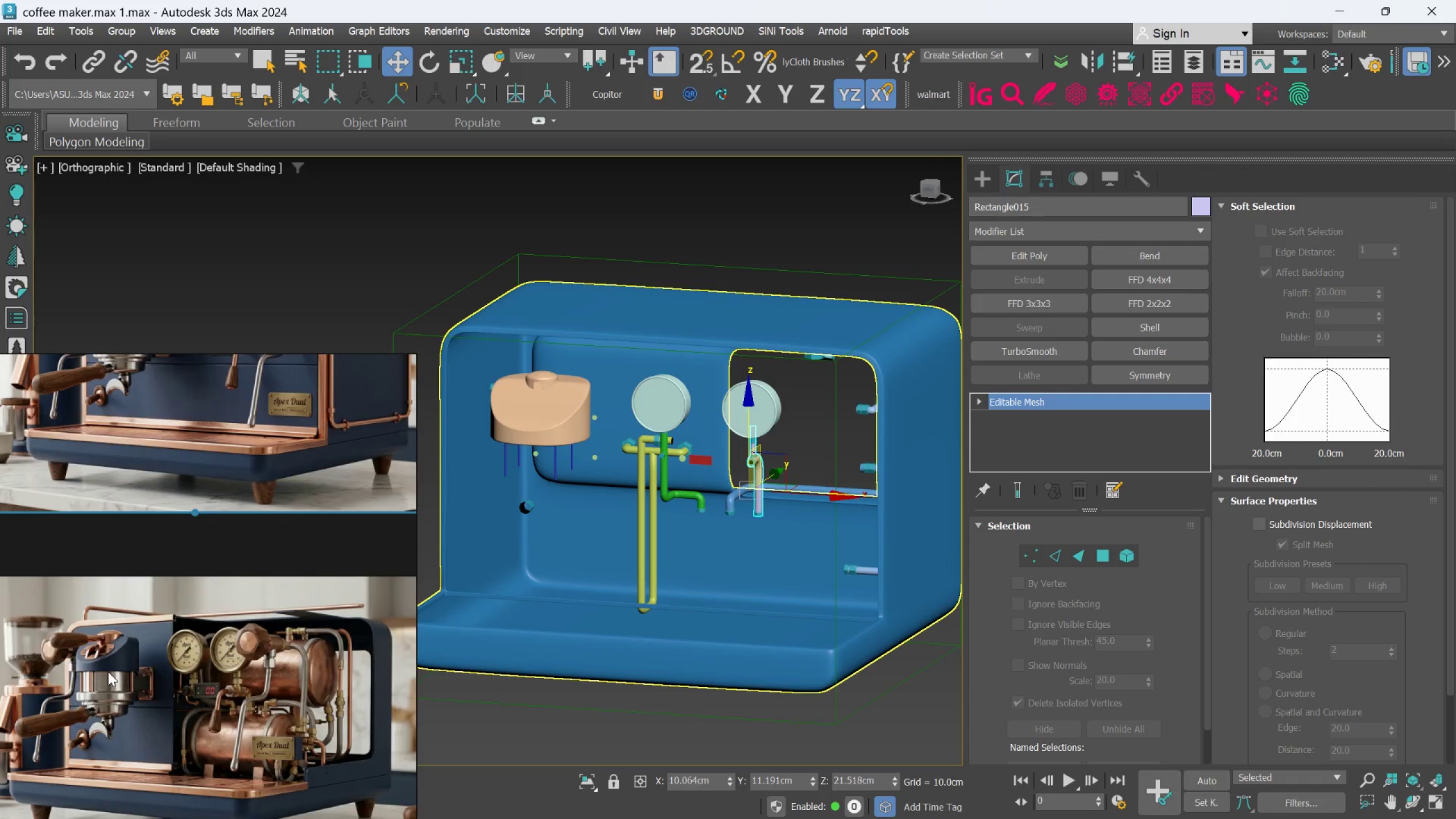 
scroll: coordinate [534, 468], scroll_direction: up, amount: 7.0
 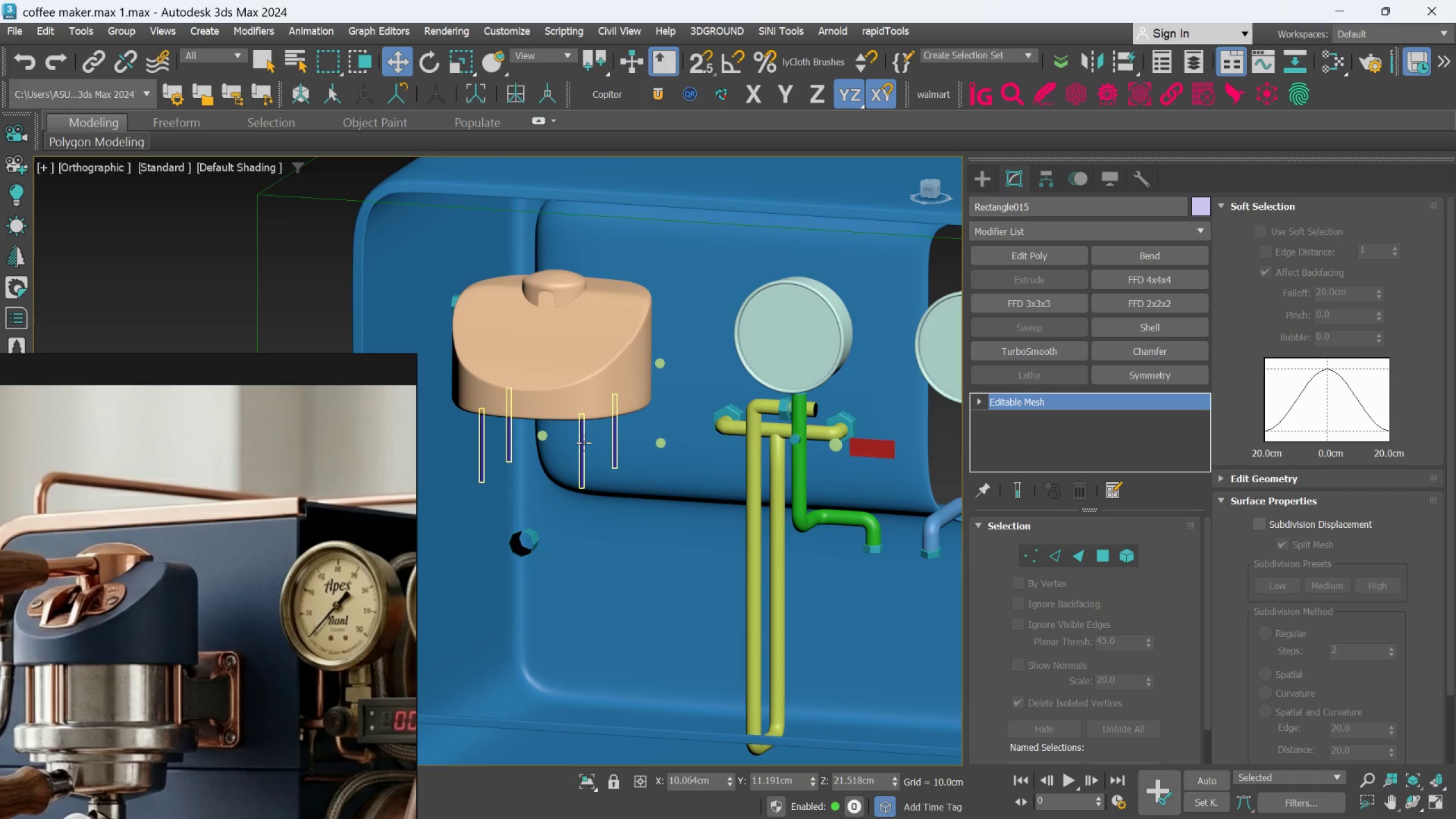 
hold_key(key=AltLeft, duration=1.0)
 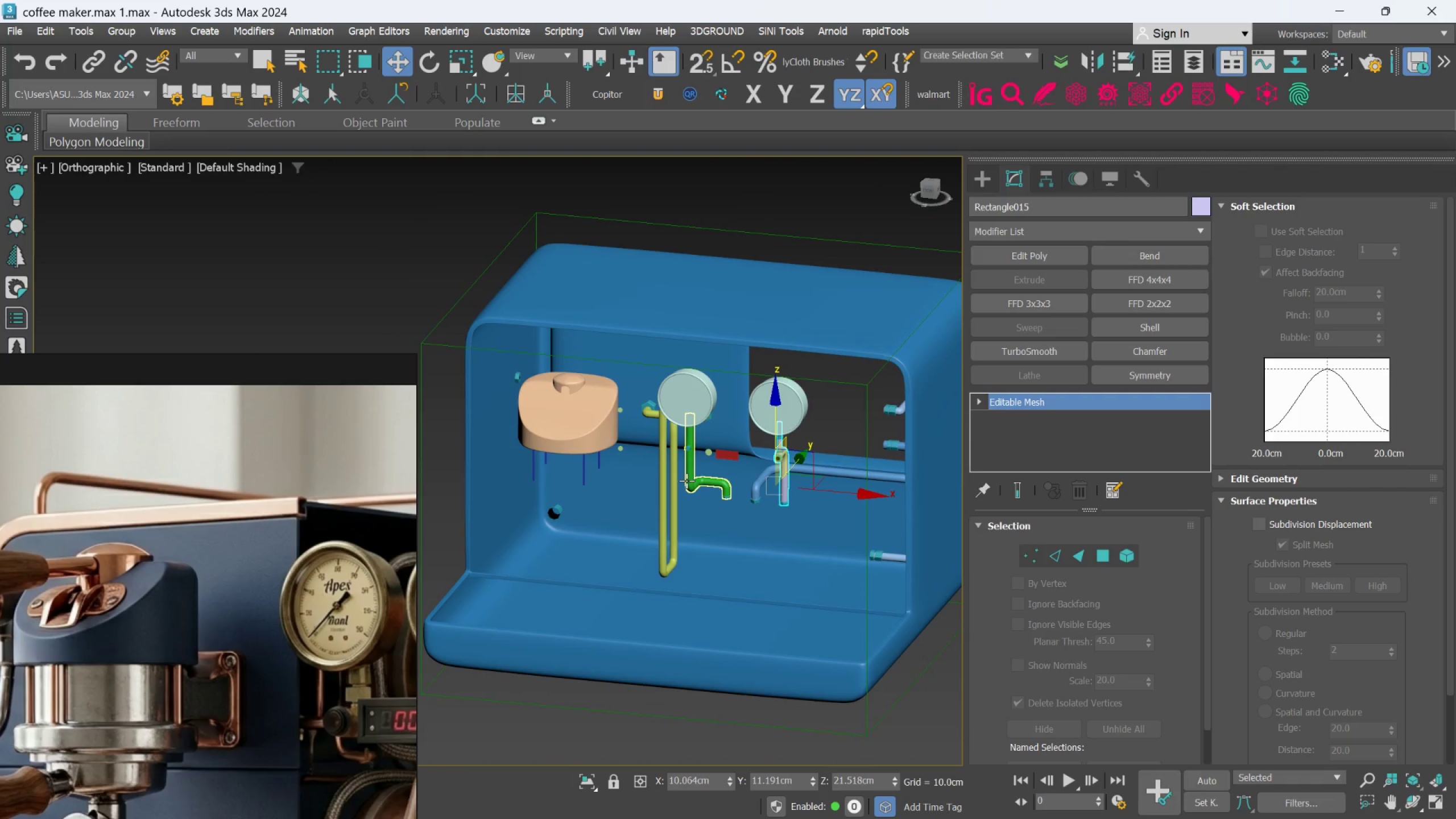 
scroll: coordinate [584, 442], scroll_direction: down, amount: 2.0
 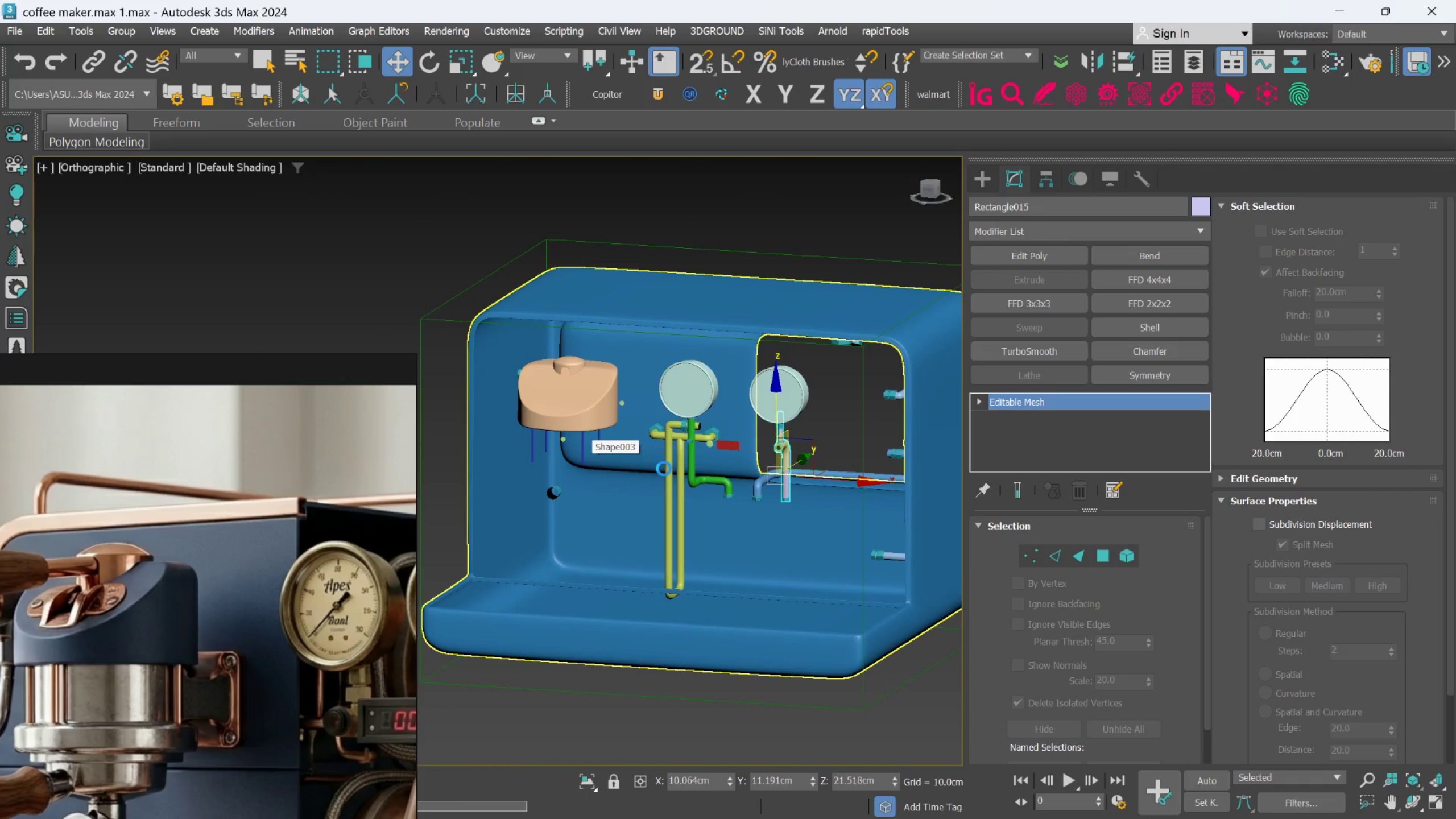 
hold_key(key=AltLeft, duration=0.58)
 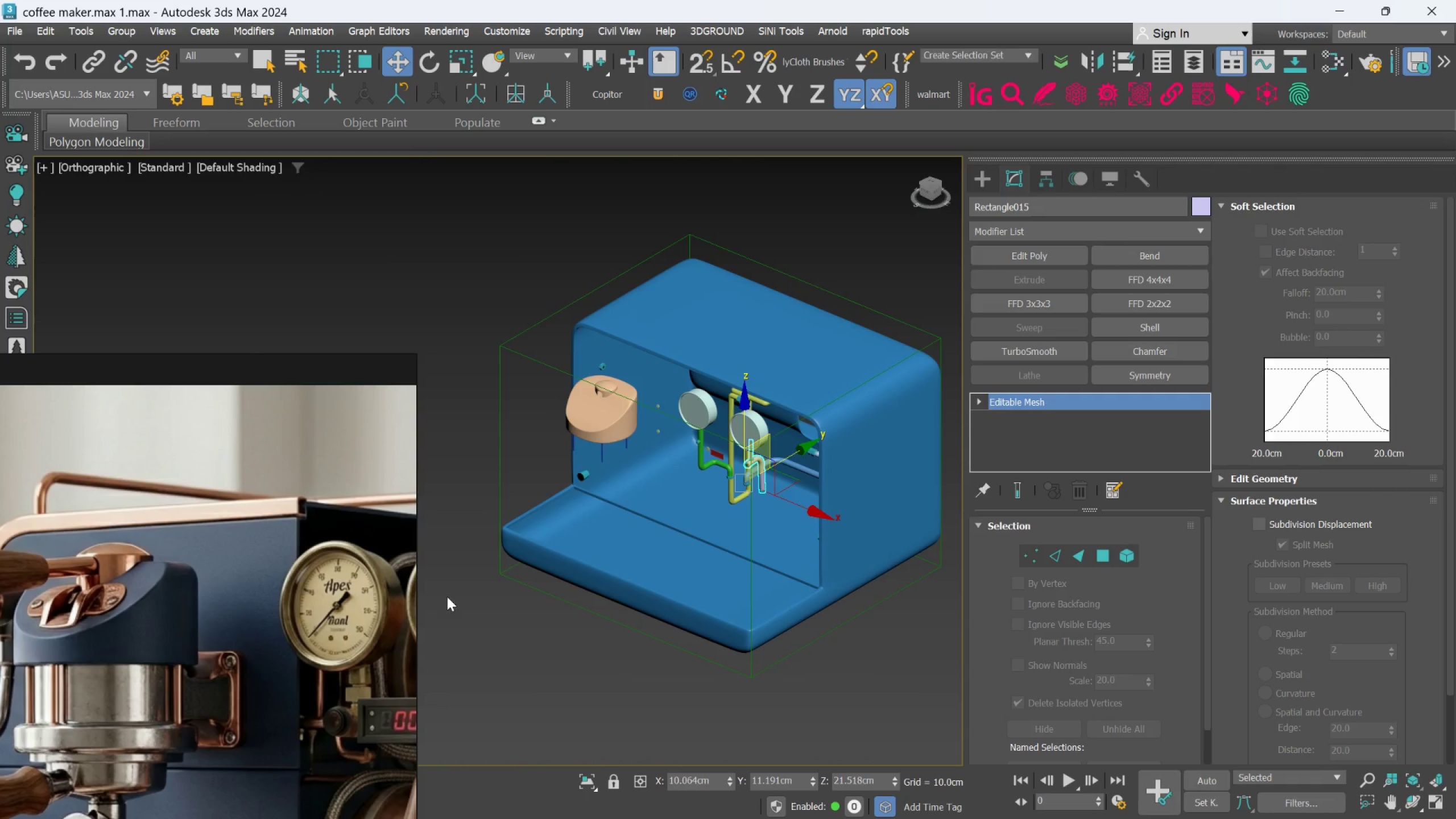 
scroll: coordinate [372, 631], scroll_direction: down, amount: 3.0
 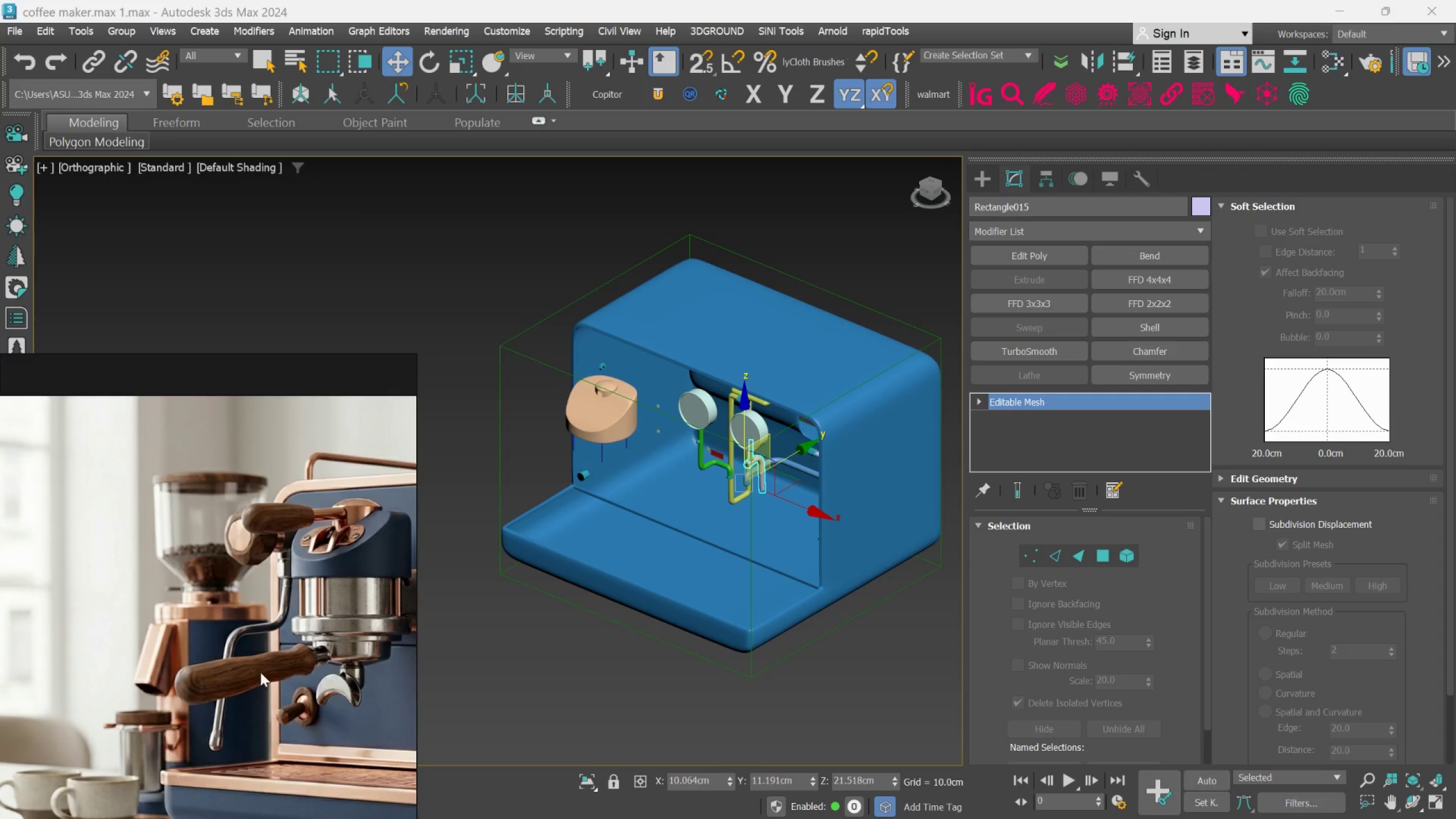 
scroll: coordinate [651, 446], scroll_direction: up, amount: 6.0
 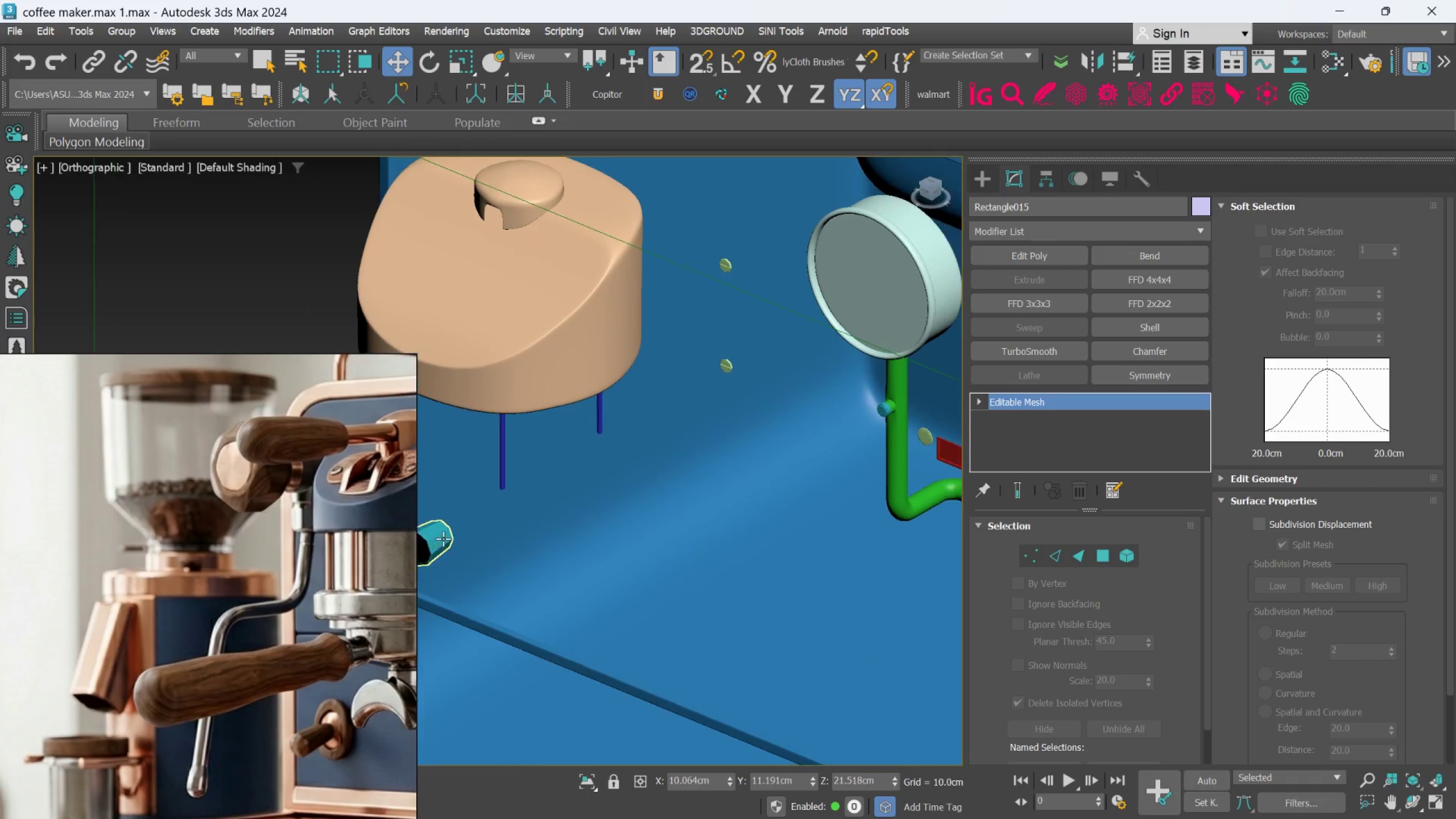 
scroll: coordinate [510, 507], scroll_direction: down, amount: 3.0
 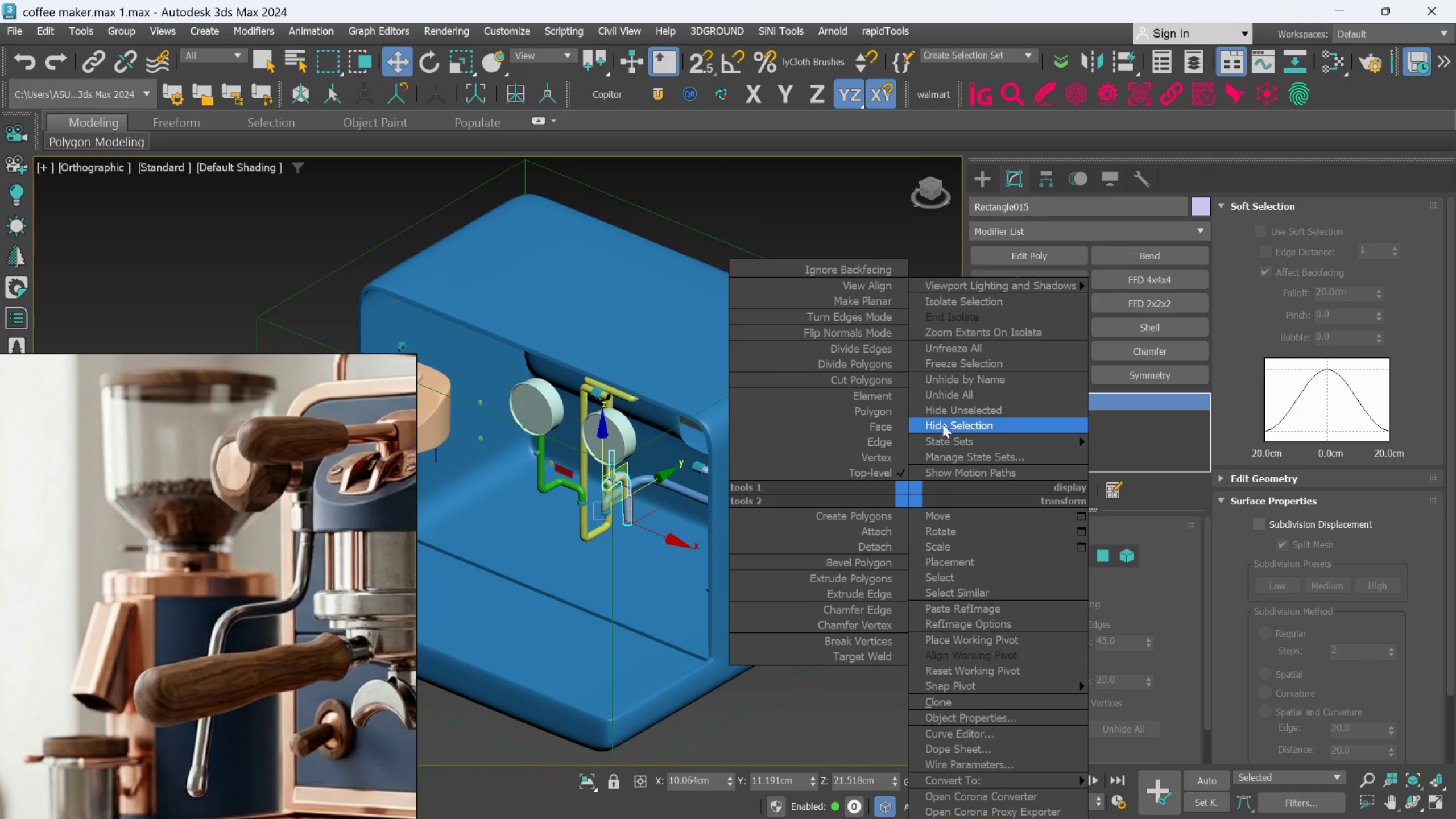 
left_click_drag(start_coordinate=[950, 398], to_coordinate=[950, 475])
 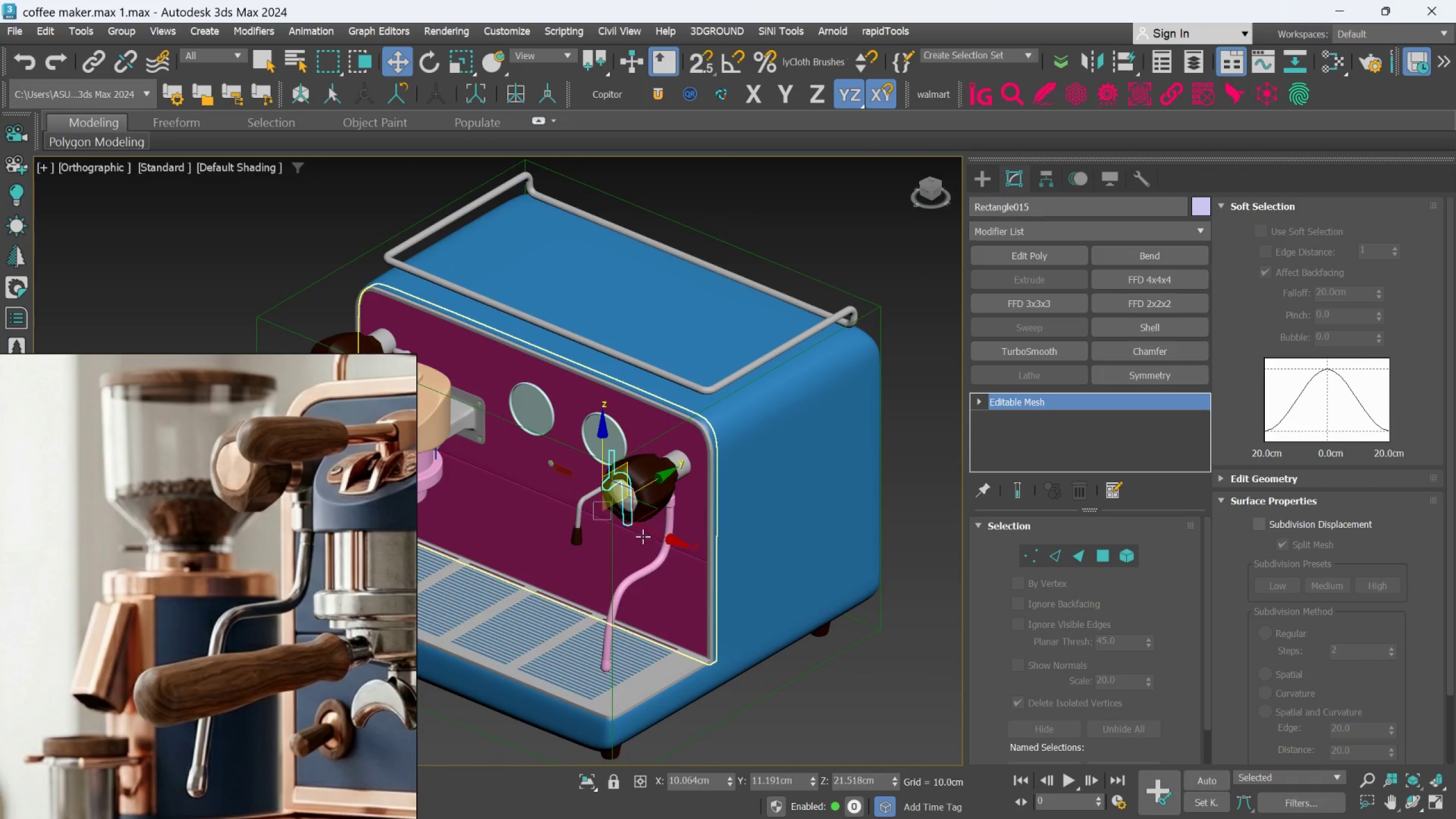 
scroll: coordinate [644, 527], scroll_direction: up, amount: 2.0
 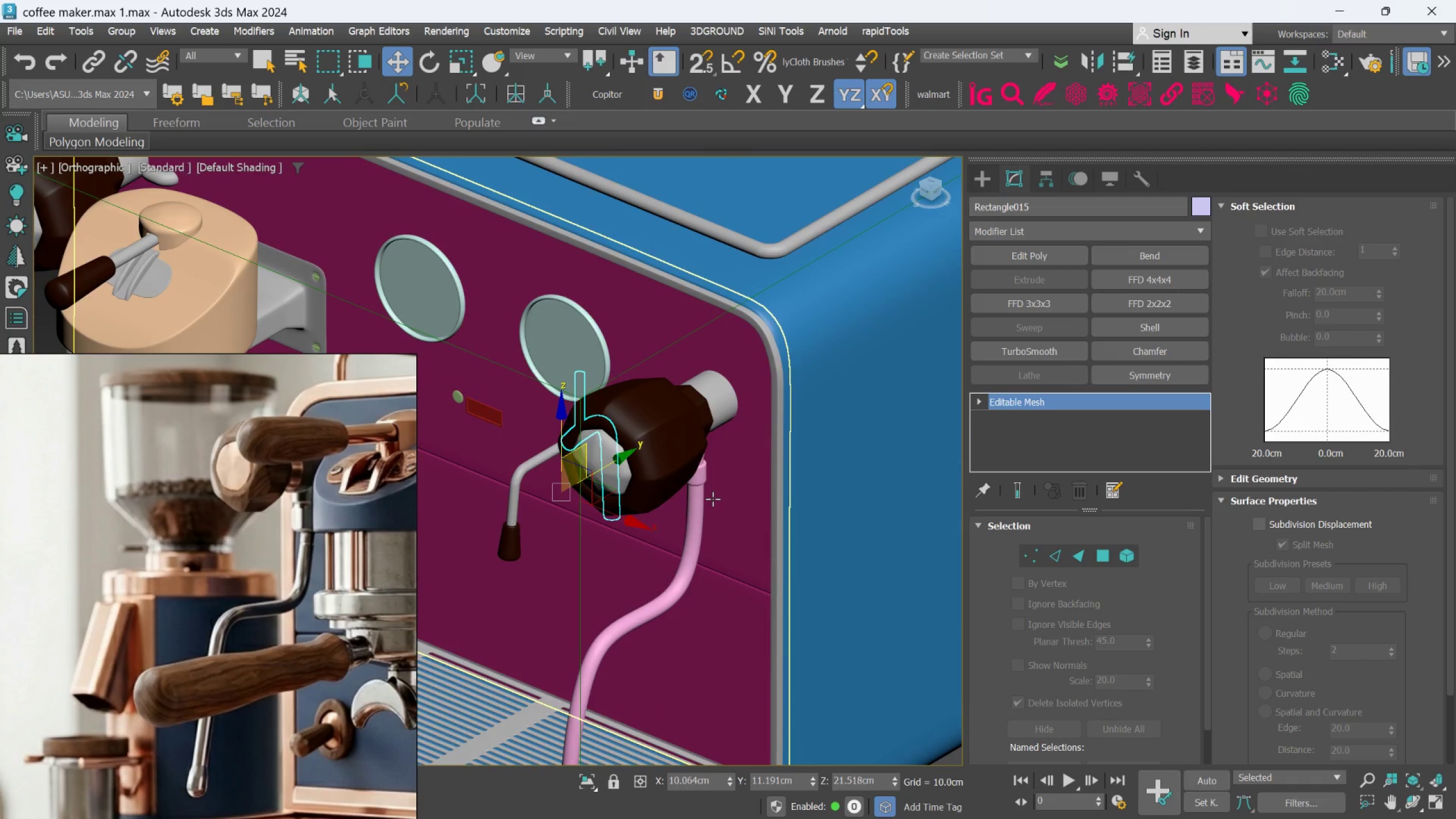 
left_click([713, 499])
 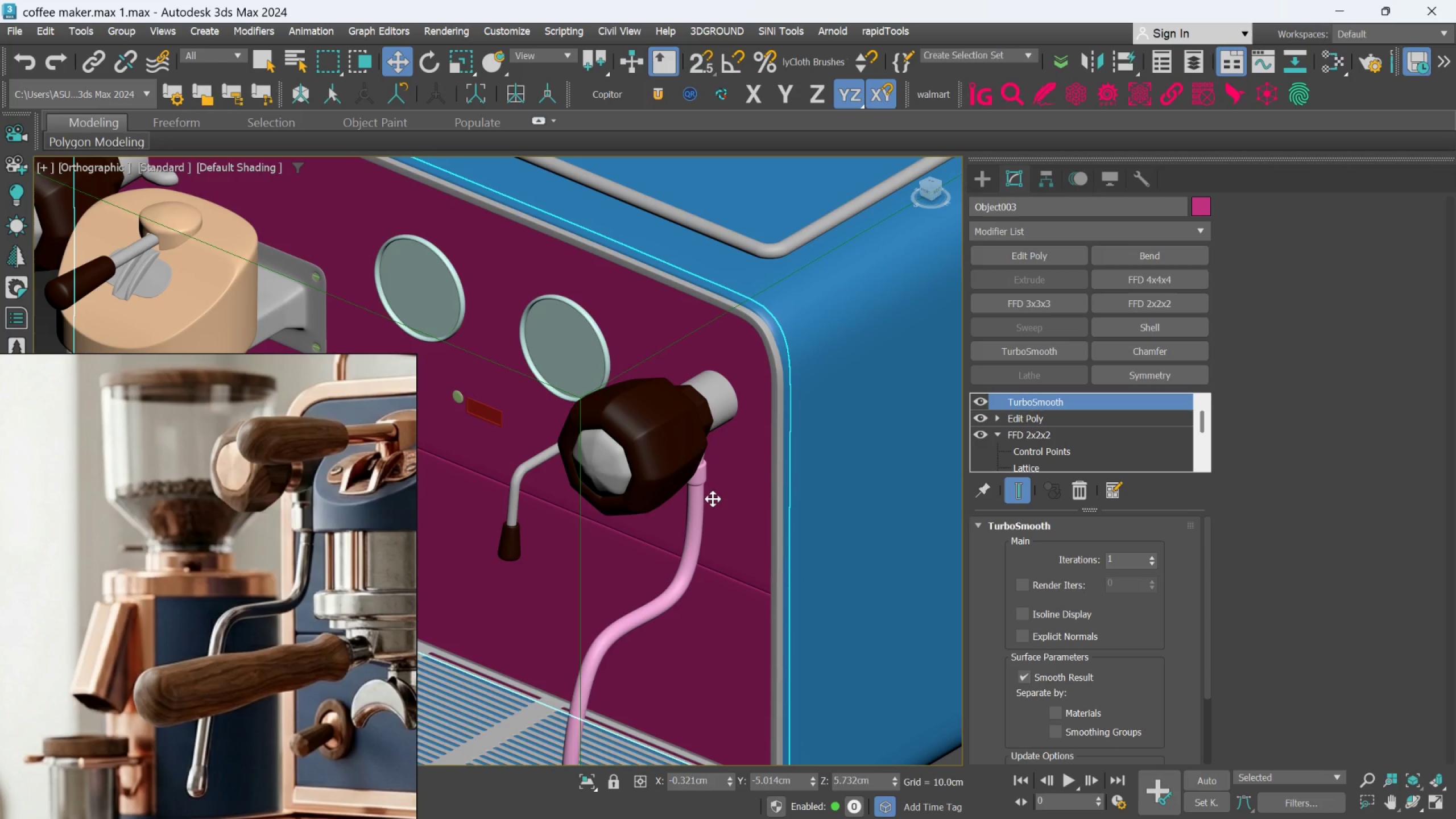 
right_click([713, 499])
 